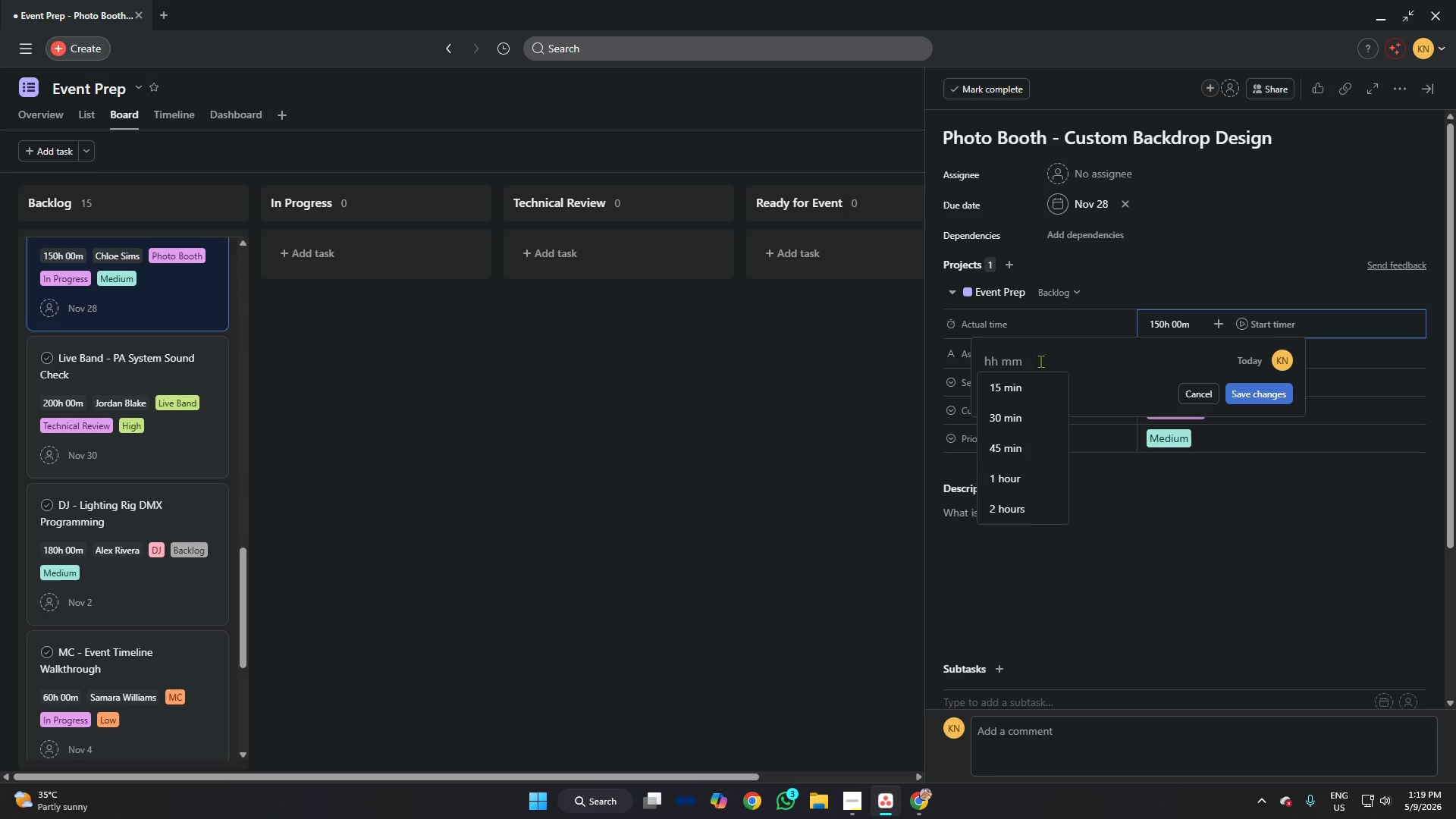 
key(Backspace)
 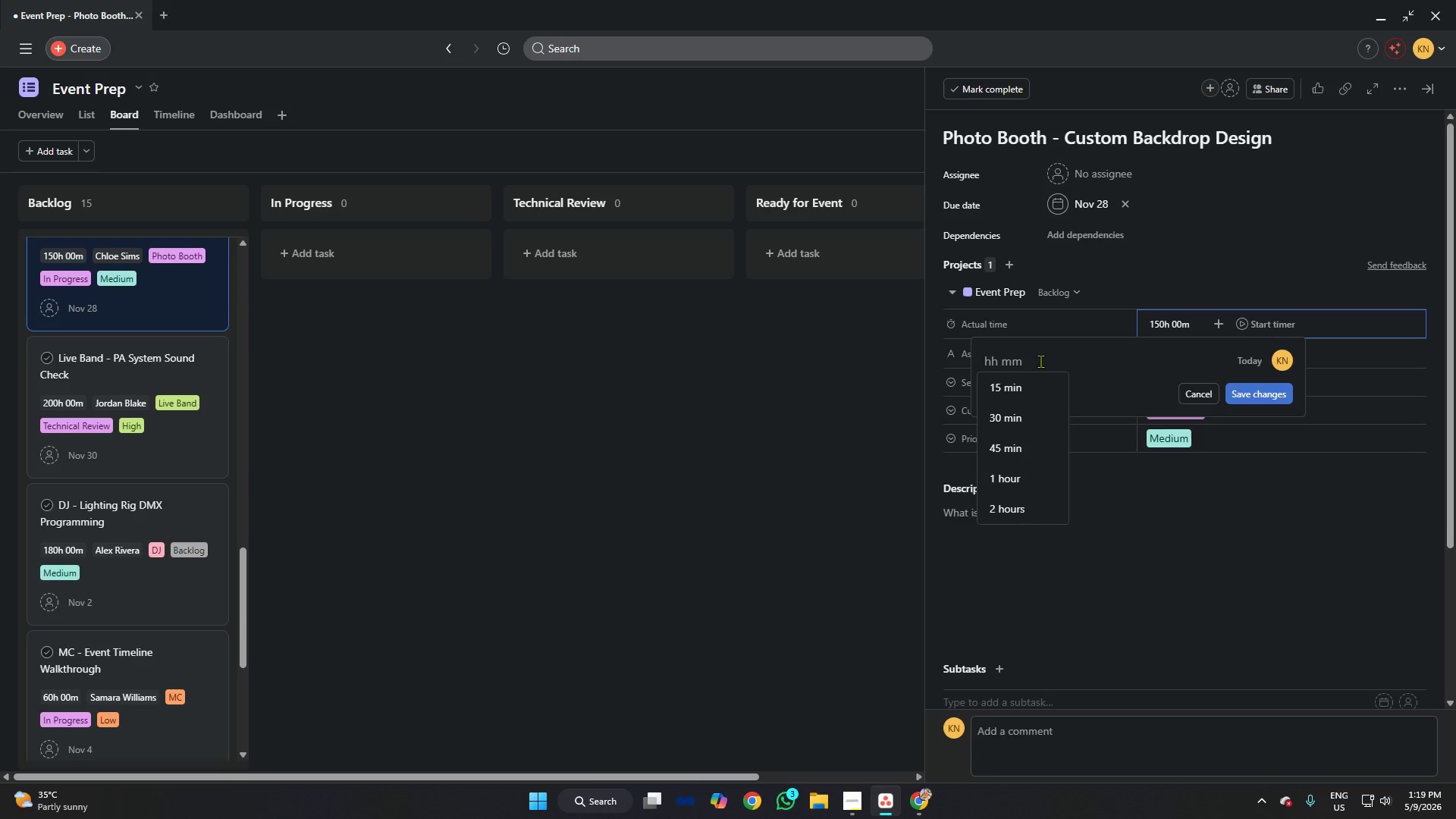 
key(Backspace)
 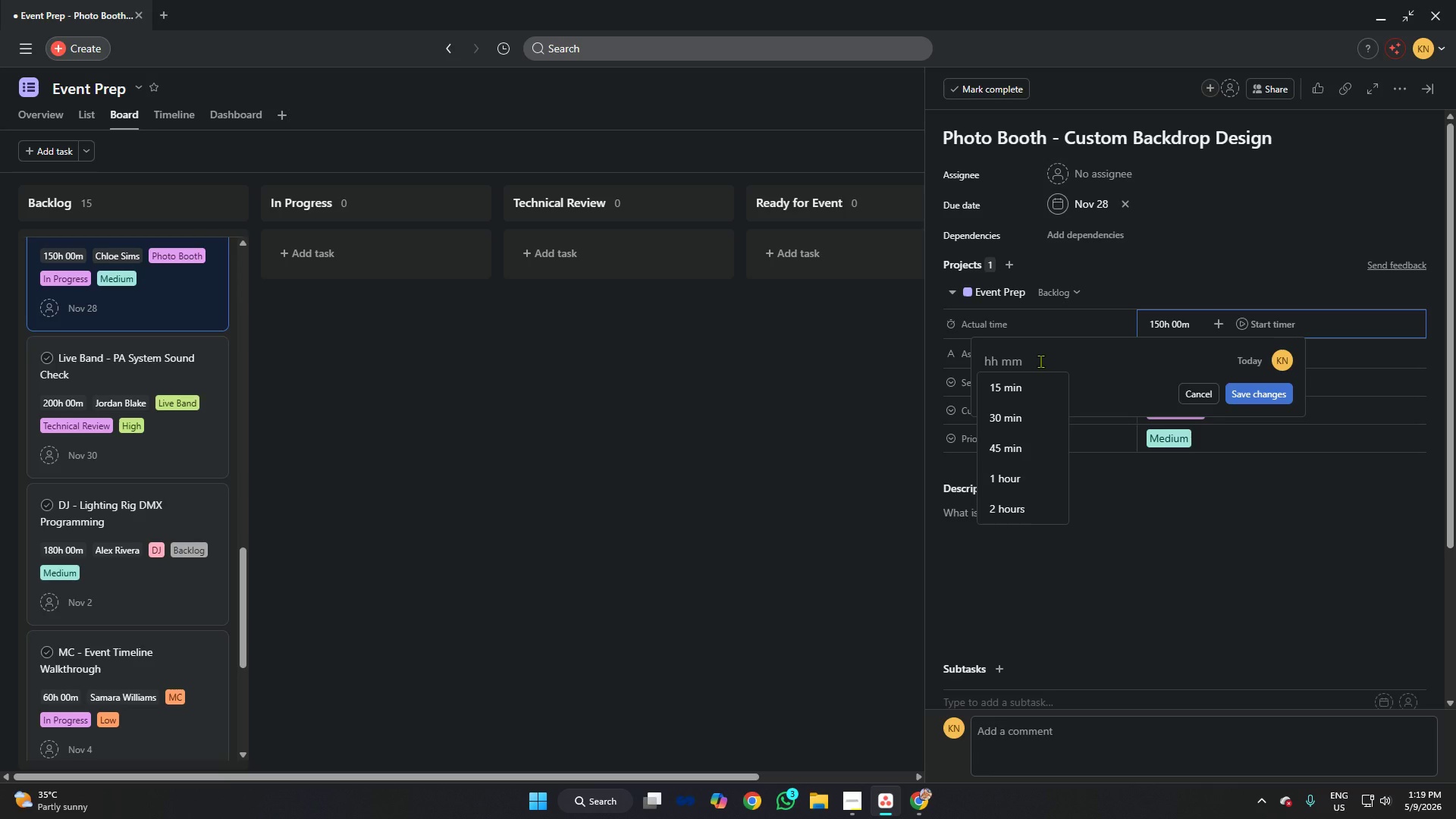 
key(Backspace)
 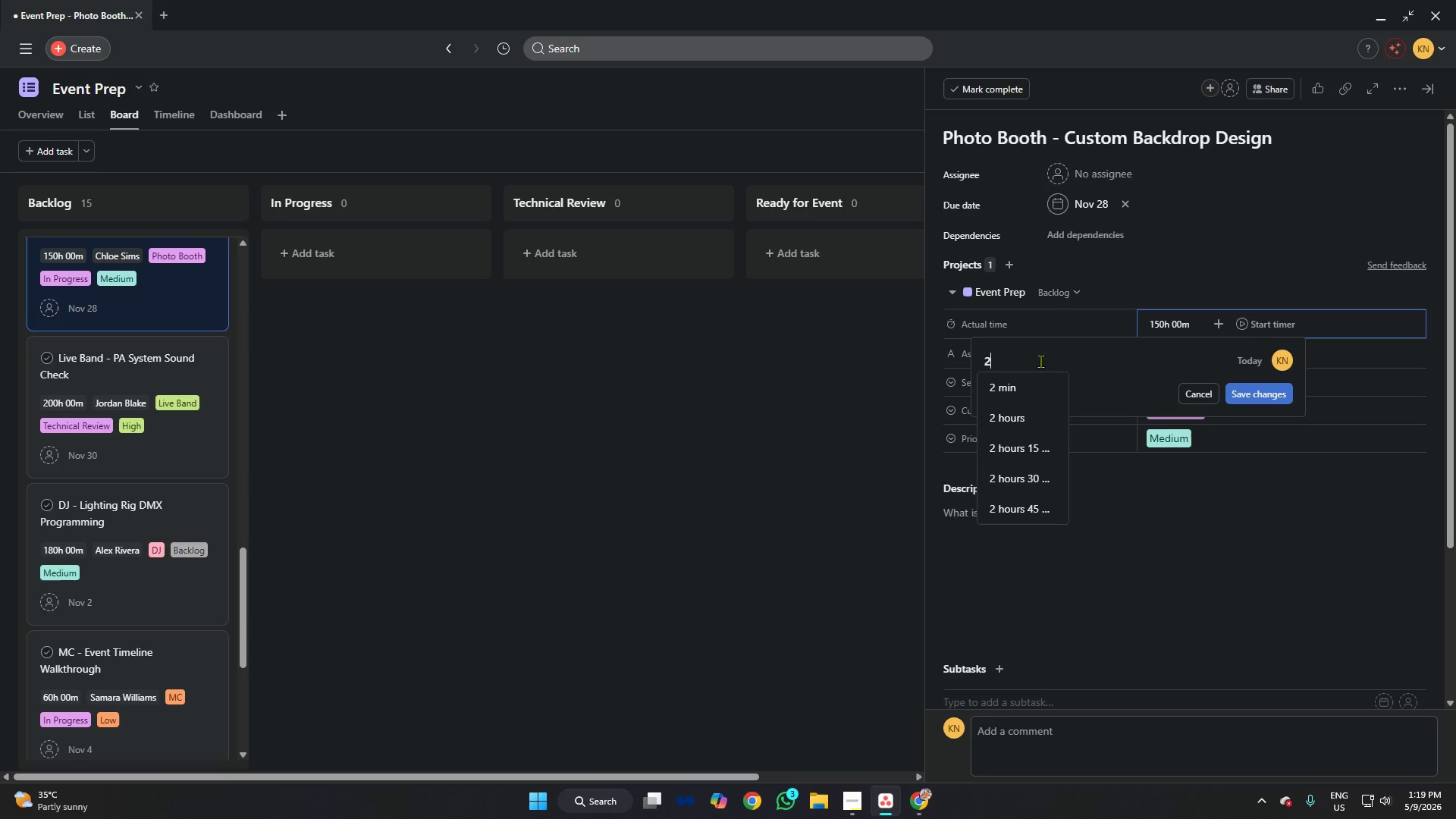 
key(2)
 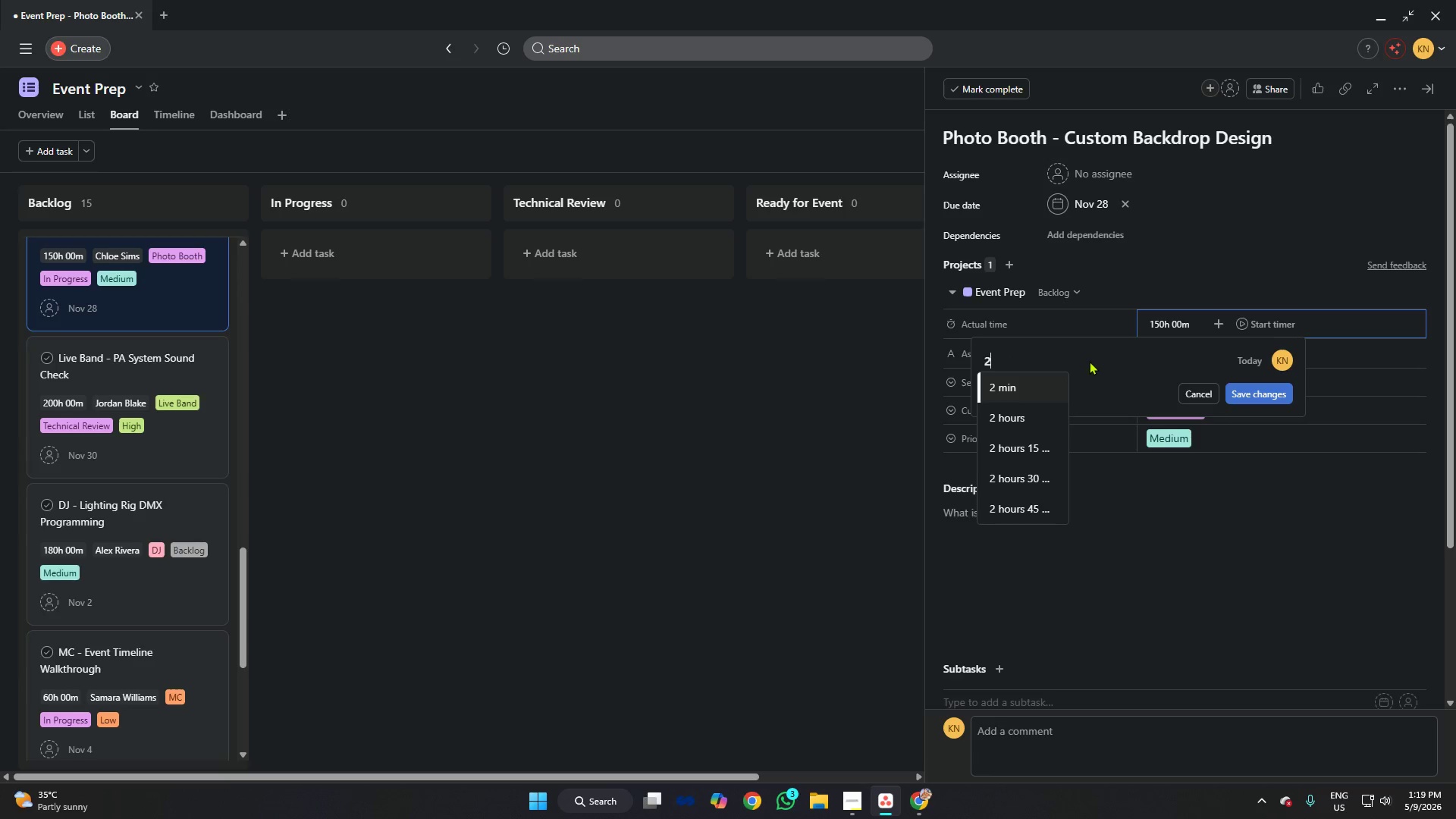 
left_click([1025, 479])
 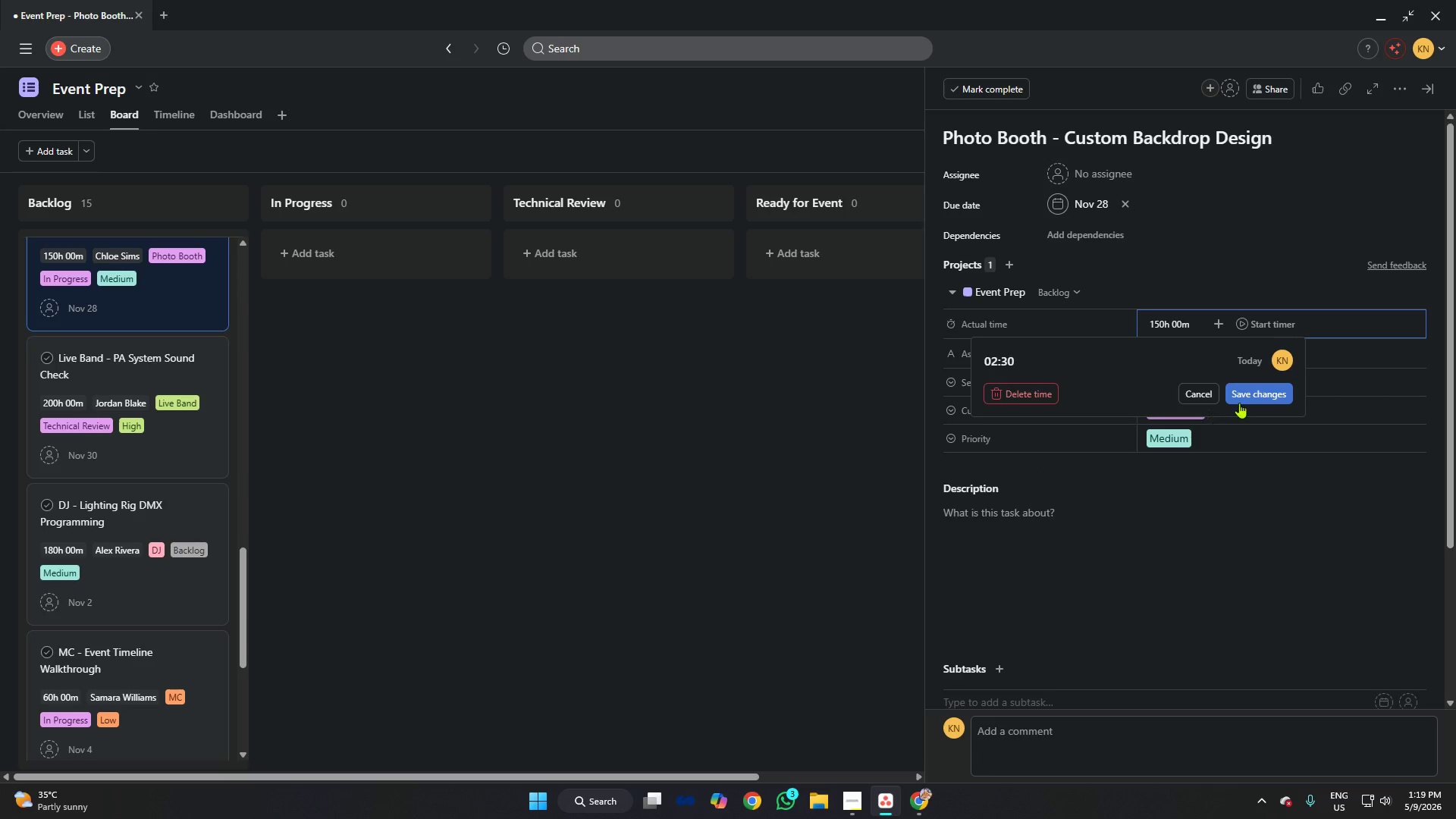 
left_click([1252, 389])
 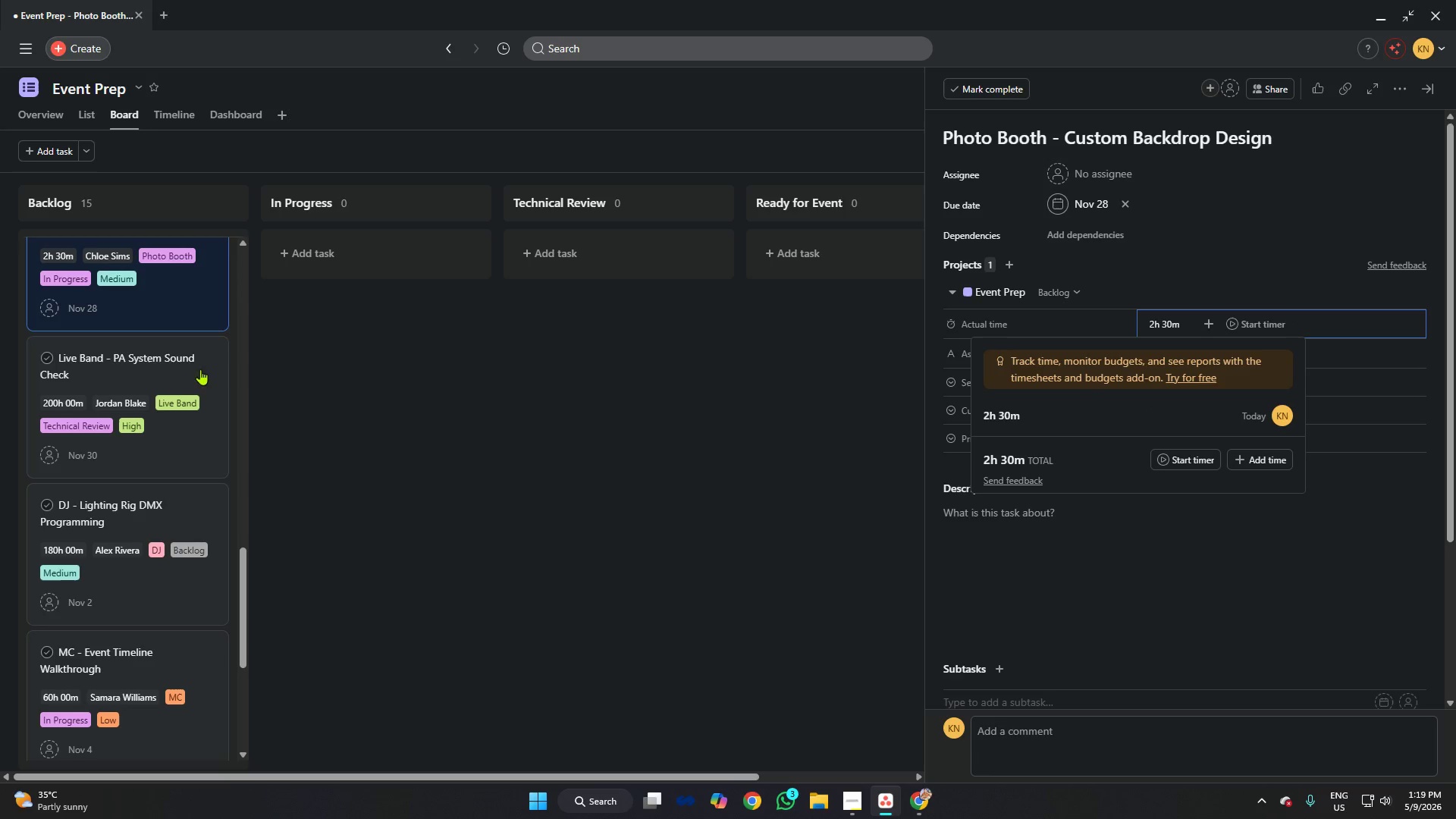 
left_click([153, 368])
 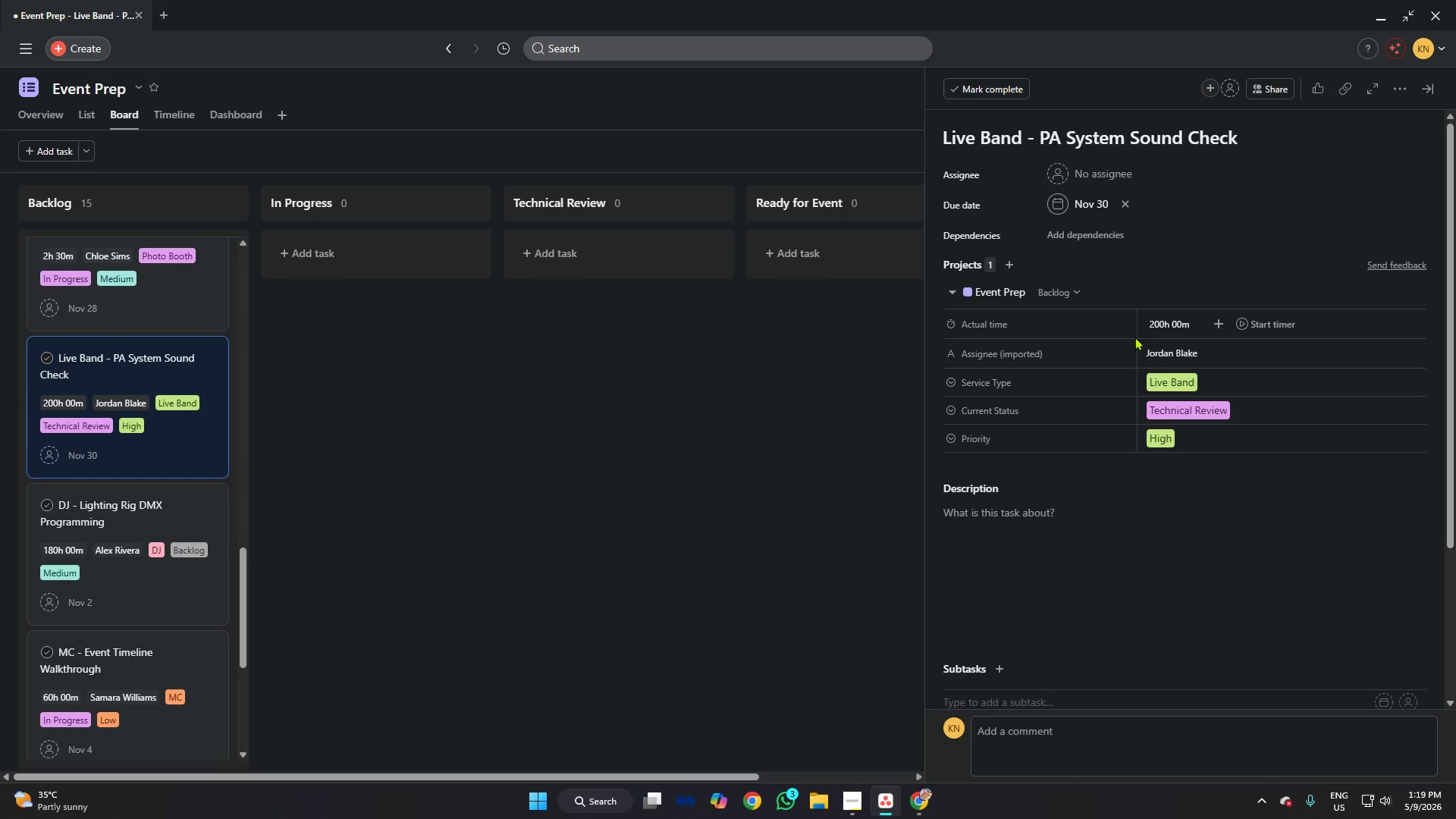 
left_click([1177, 318])
 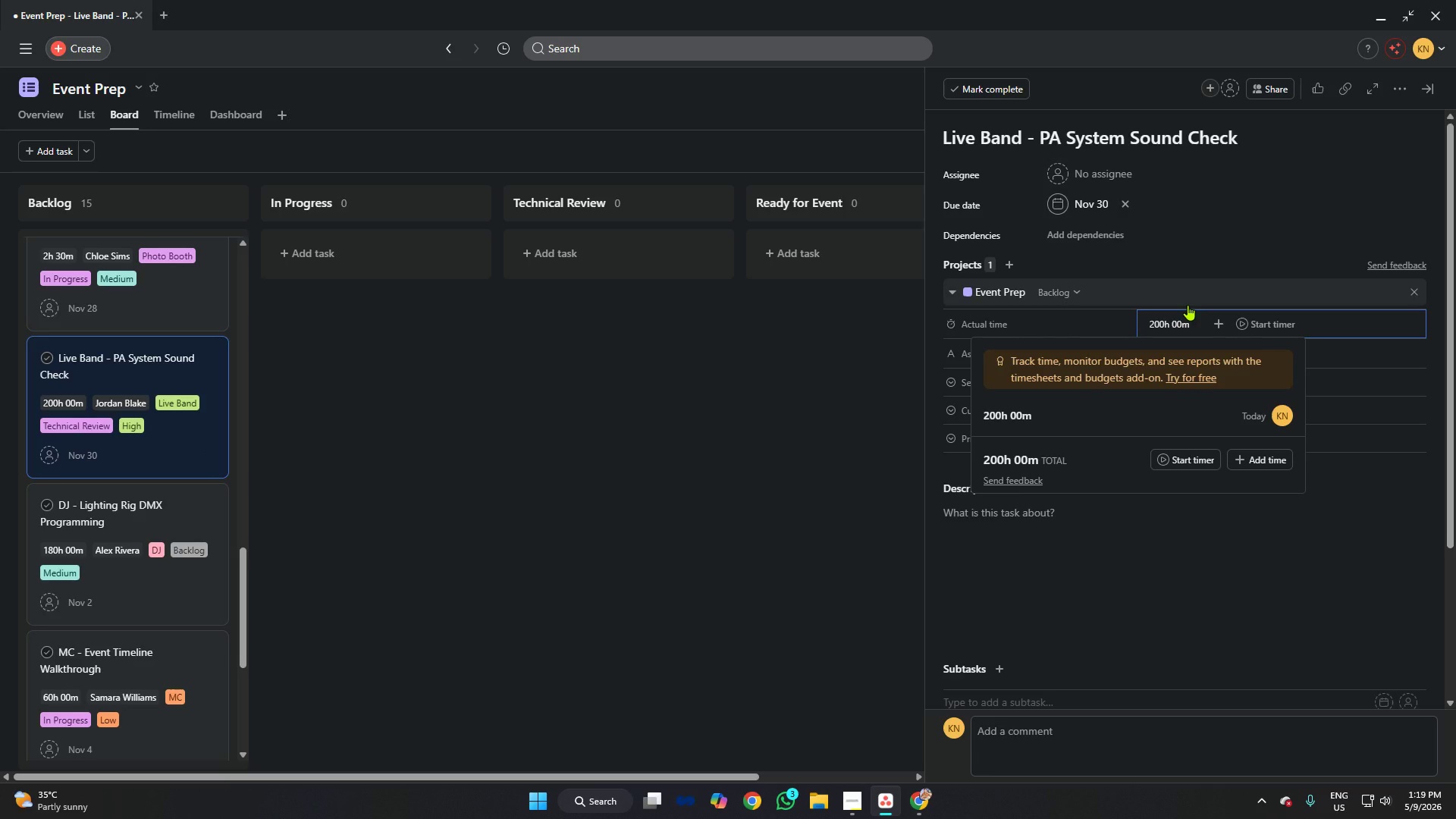 
wait(9.83)
 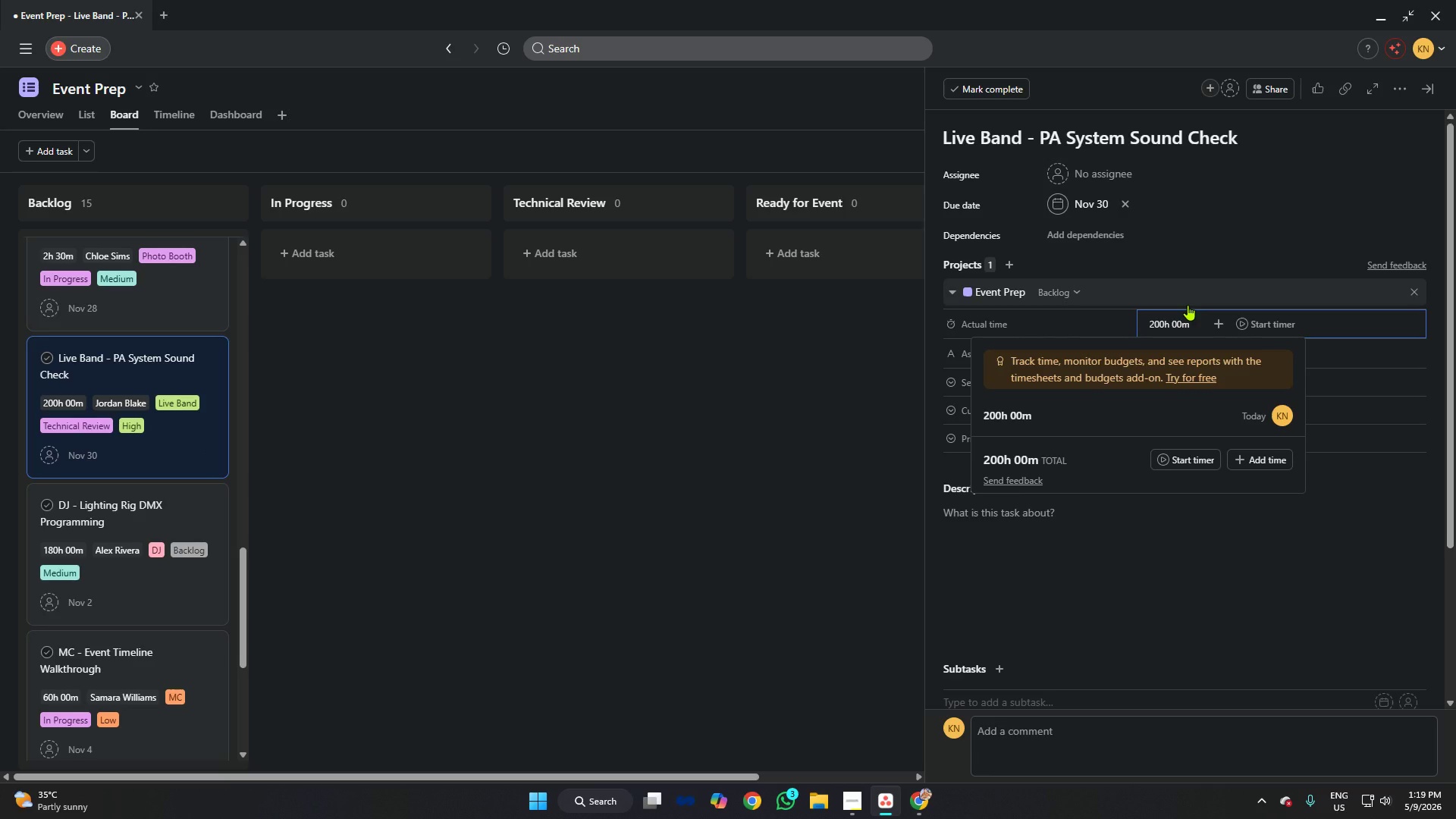 
left_click([1018, 414])
 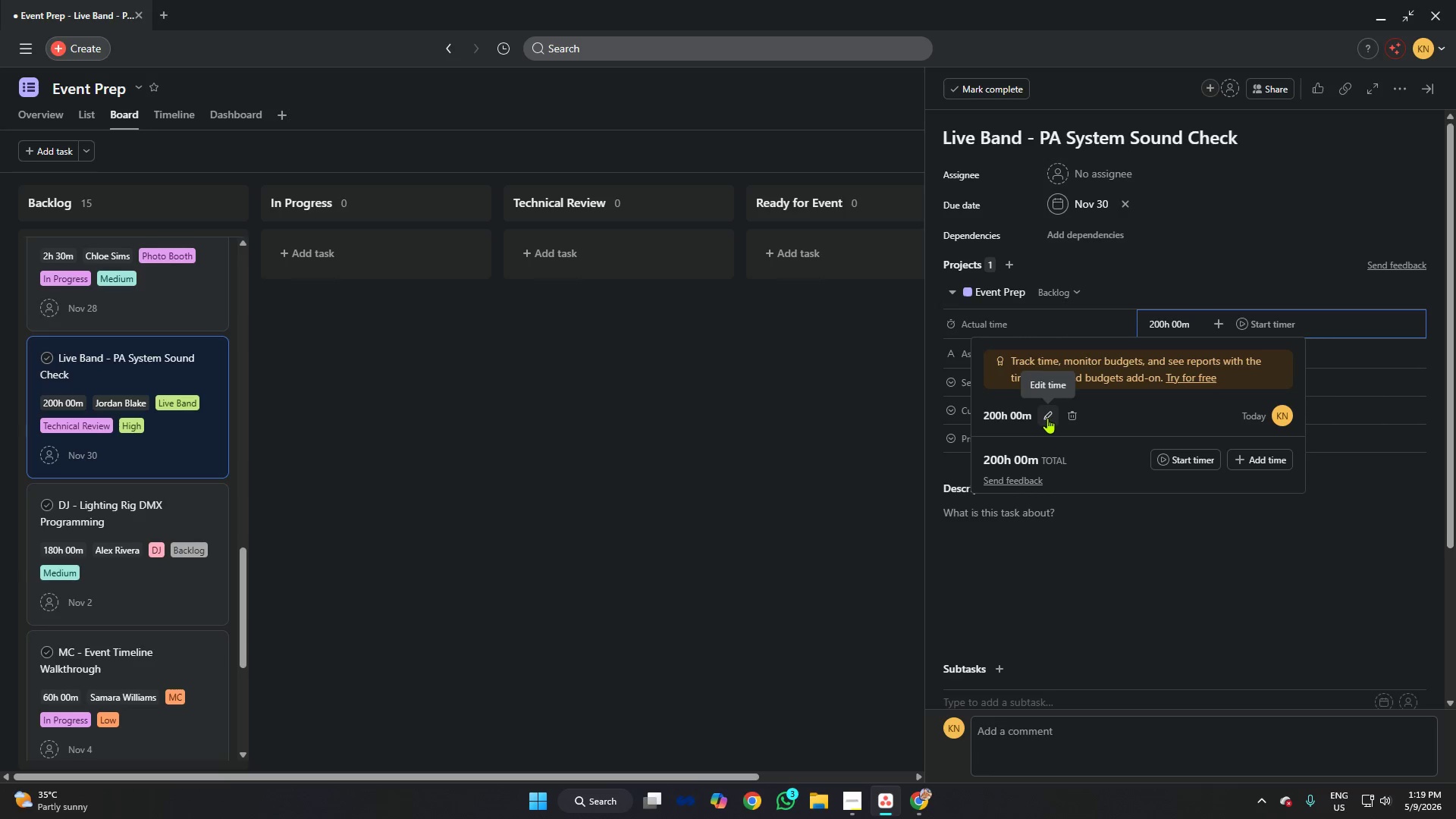 
left_click([1048, 418])
 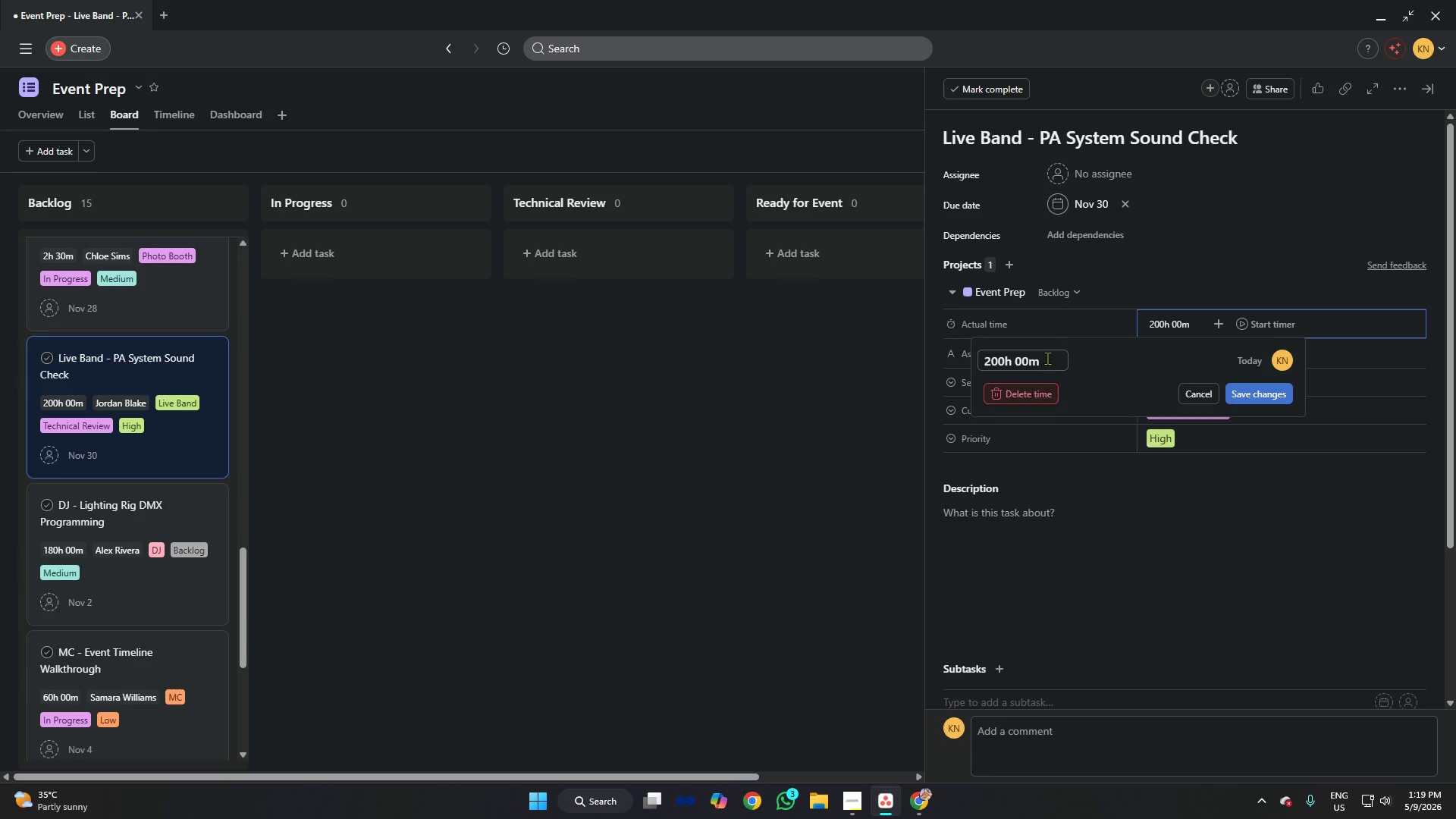 
left_click([1063, 355])
 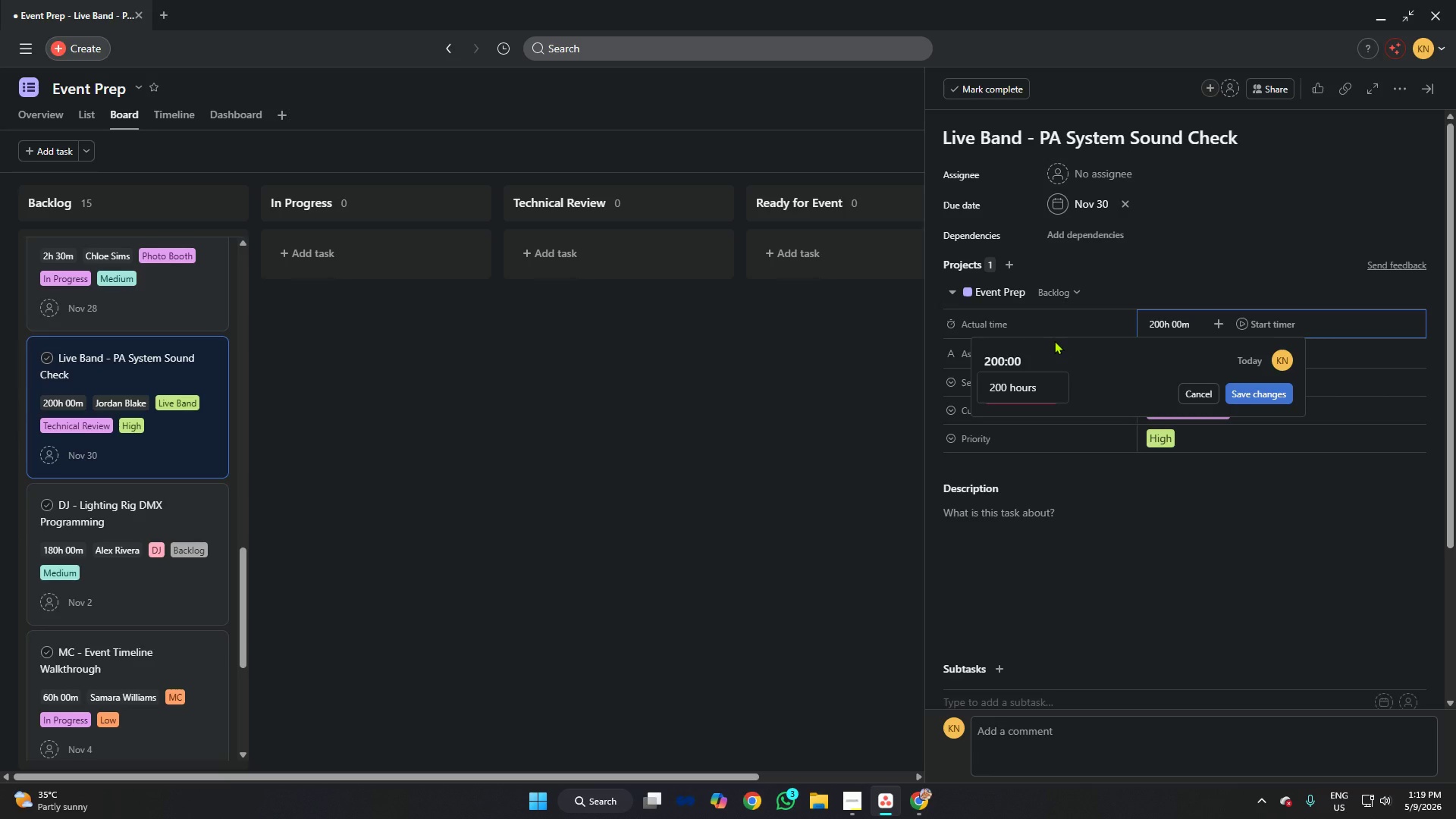 
key(Backspace)
 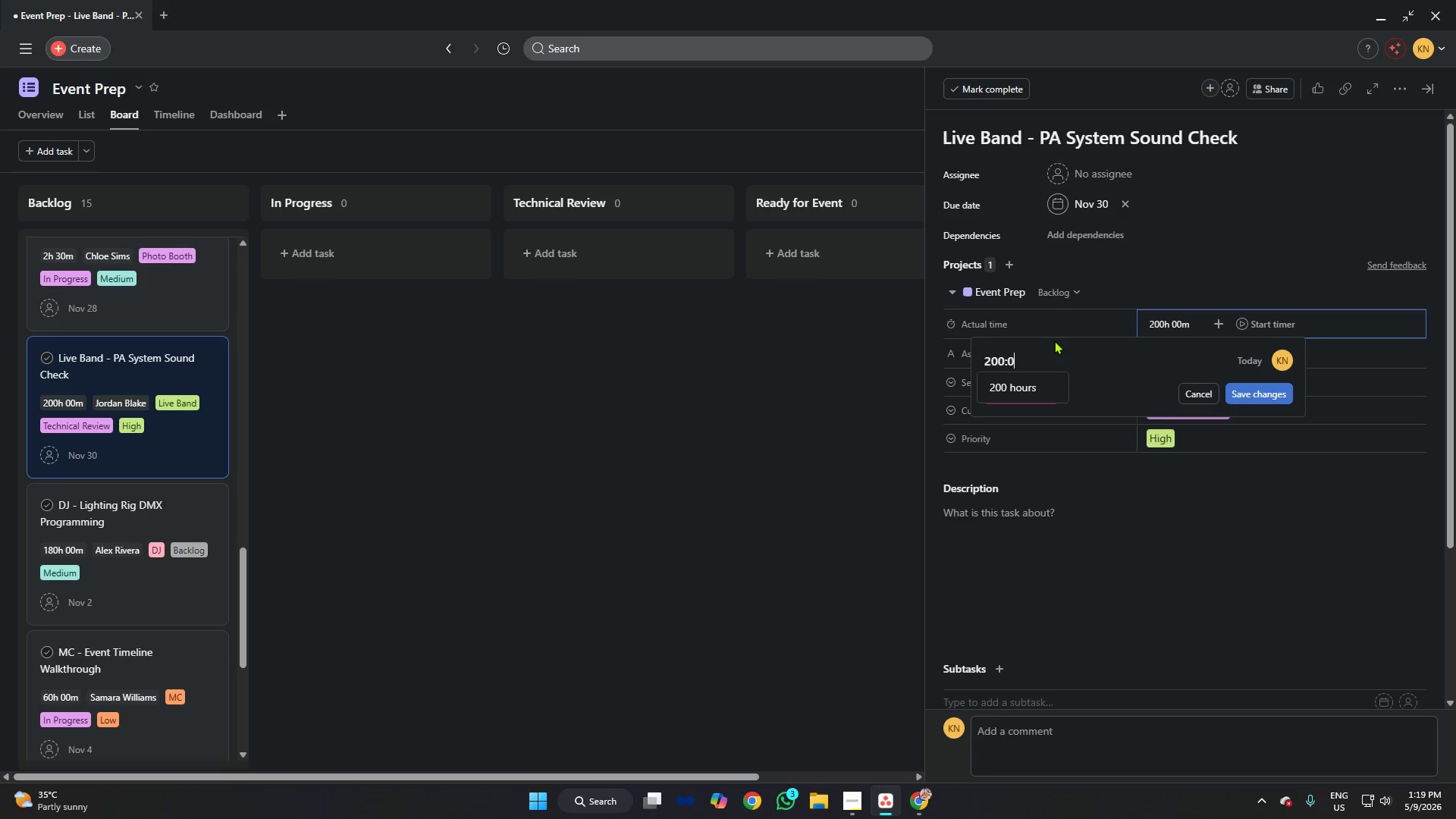 
key(Backspace)
 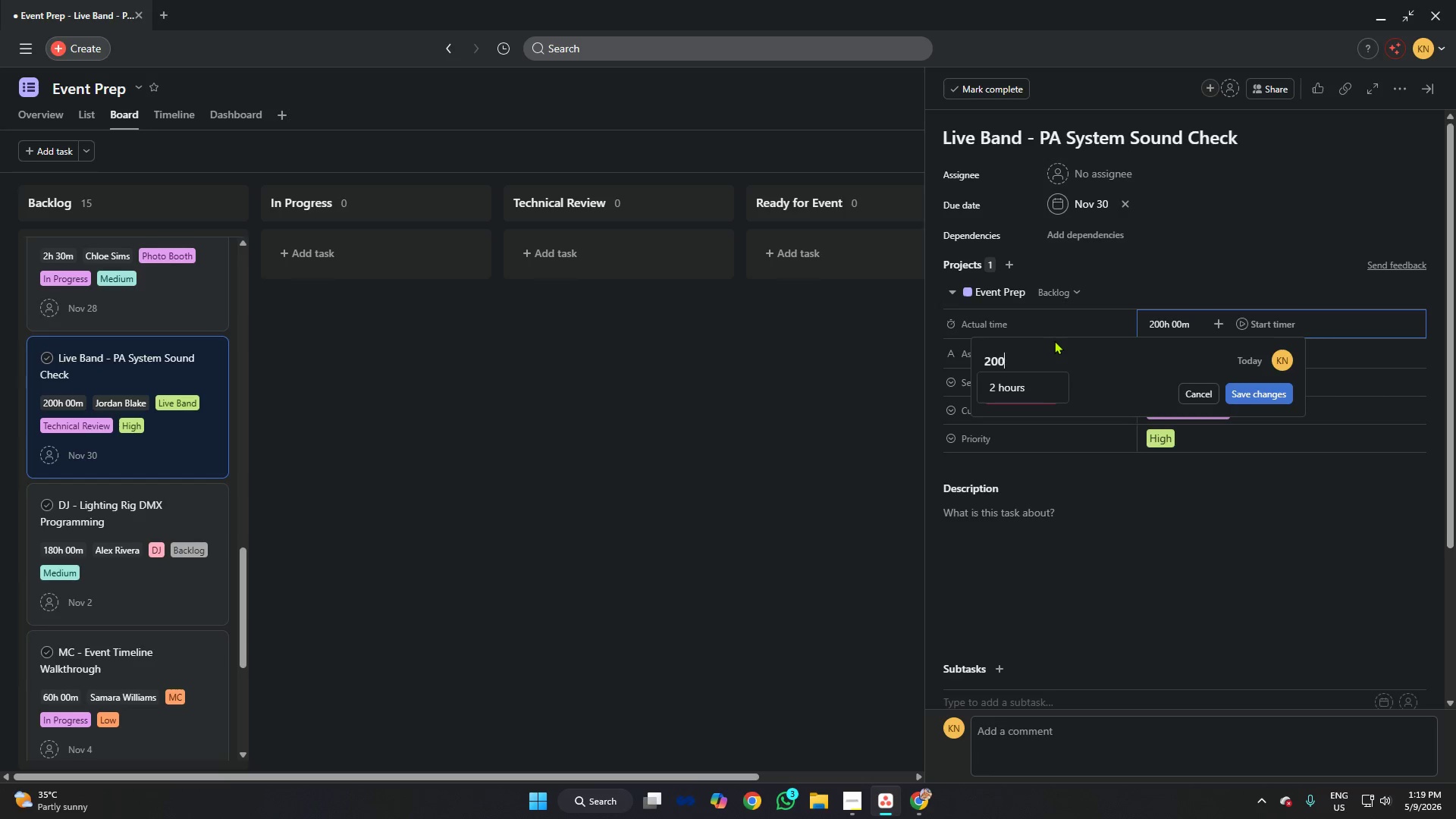 
key(Backspace)
 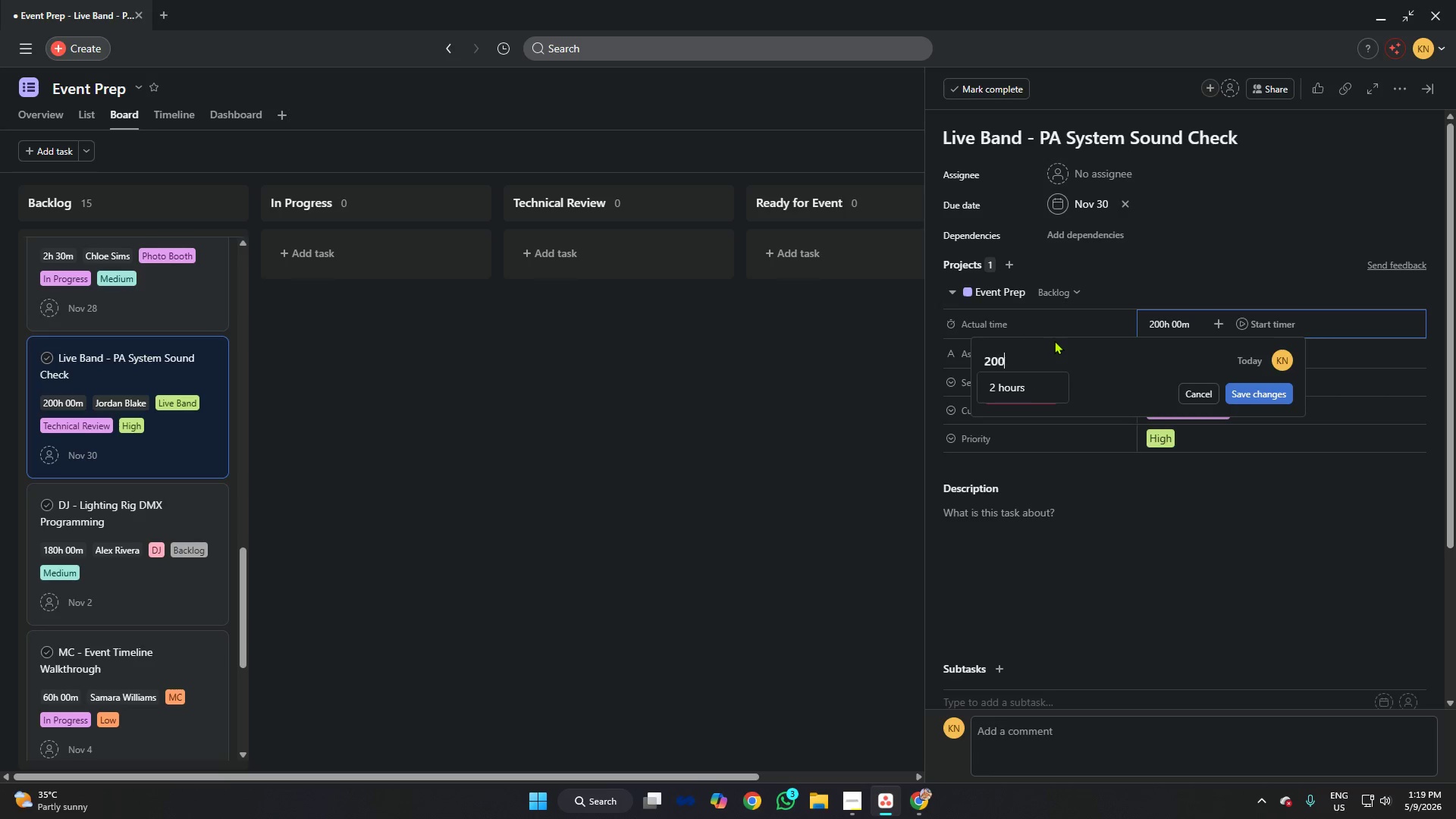 
key(Backspace)
 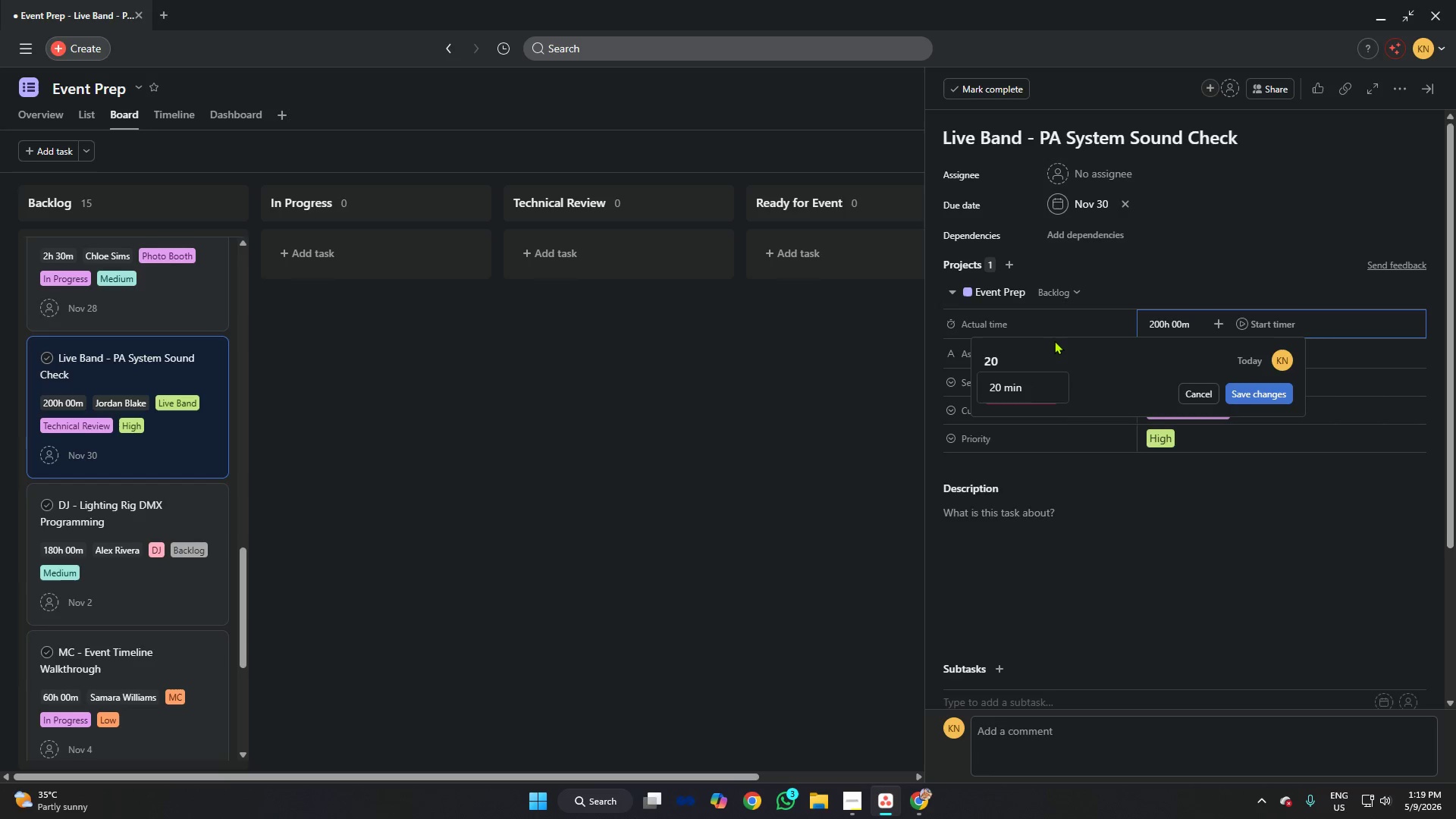 
key(Backspace)
 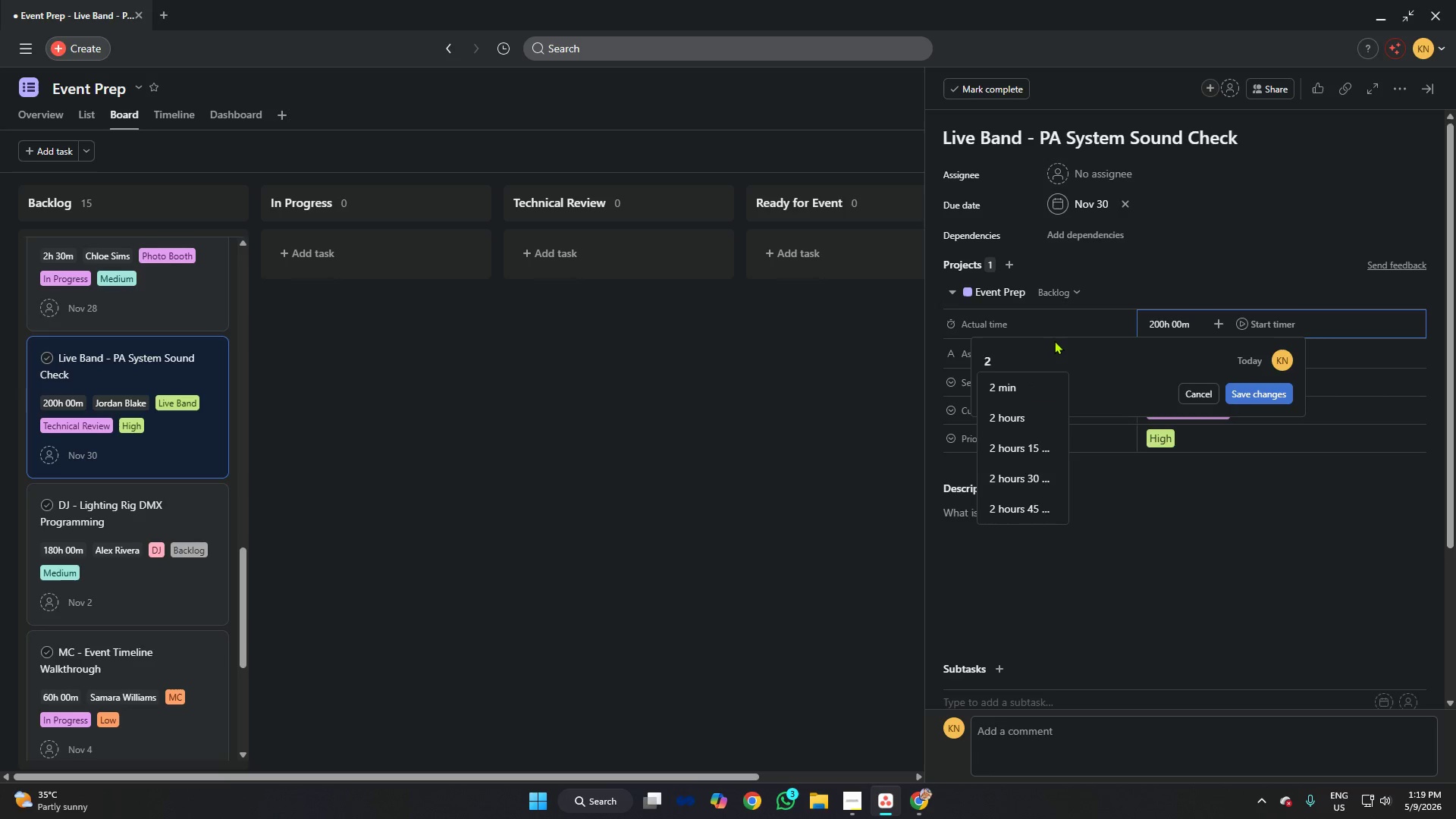 
key(Backspace)
 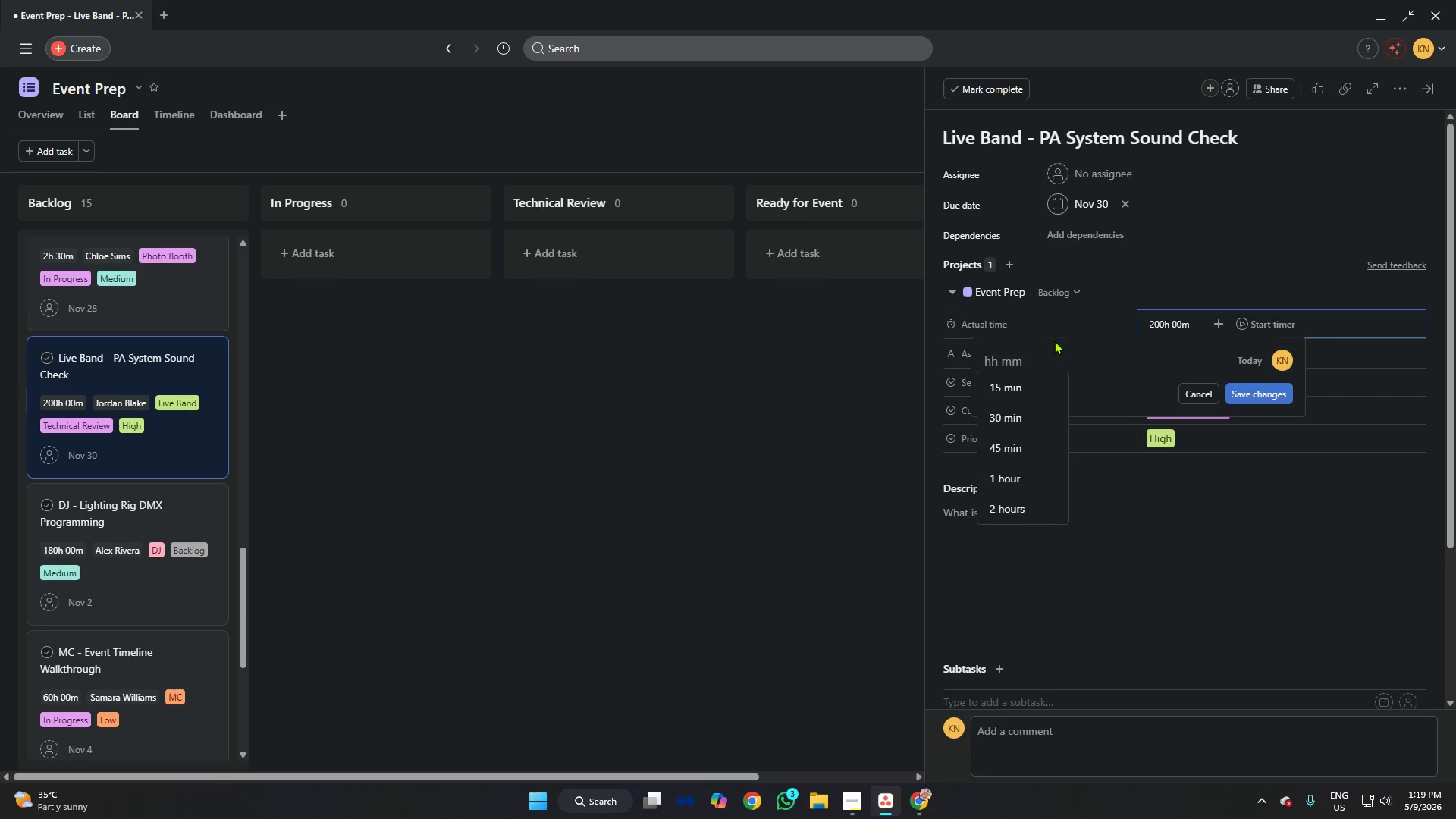 
key(Backspace)
 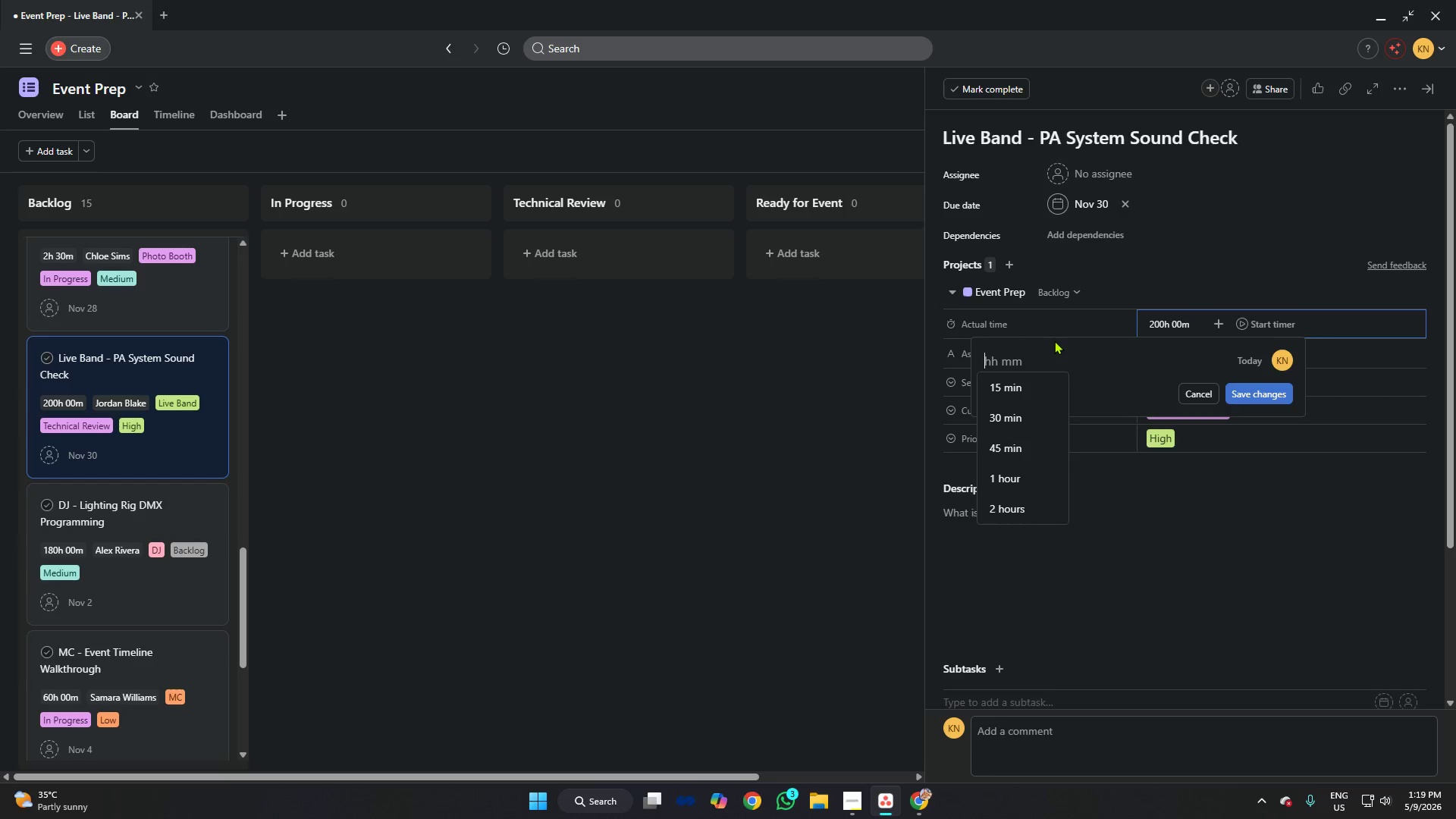 
key(Backspace)
 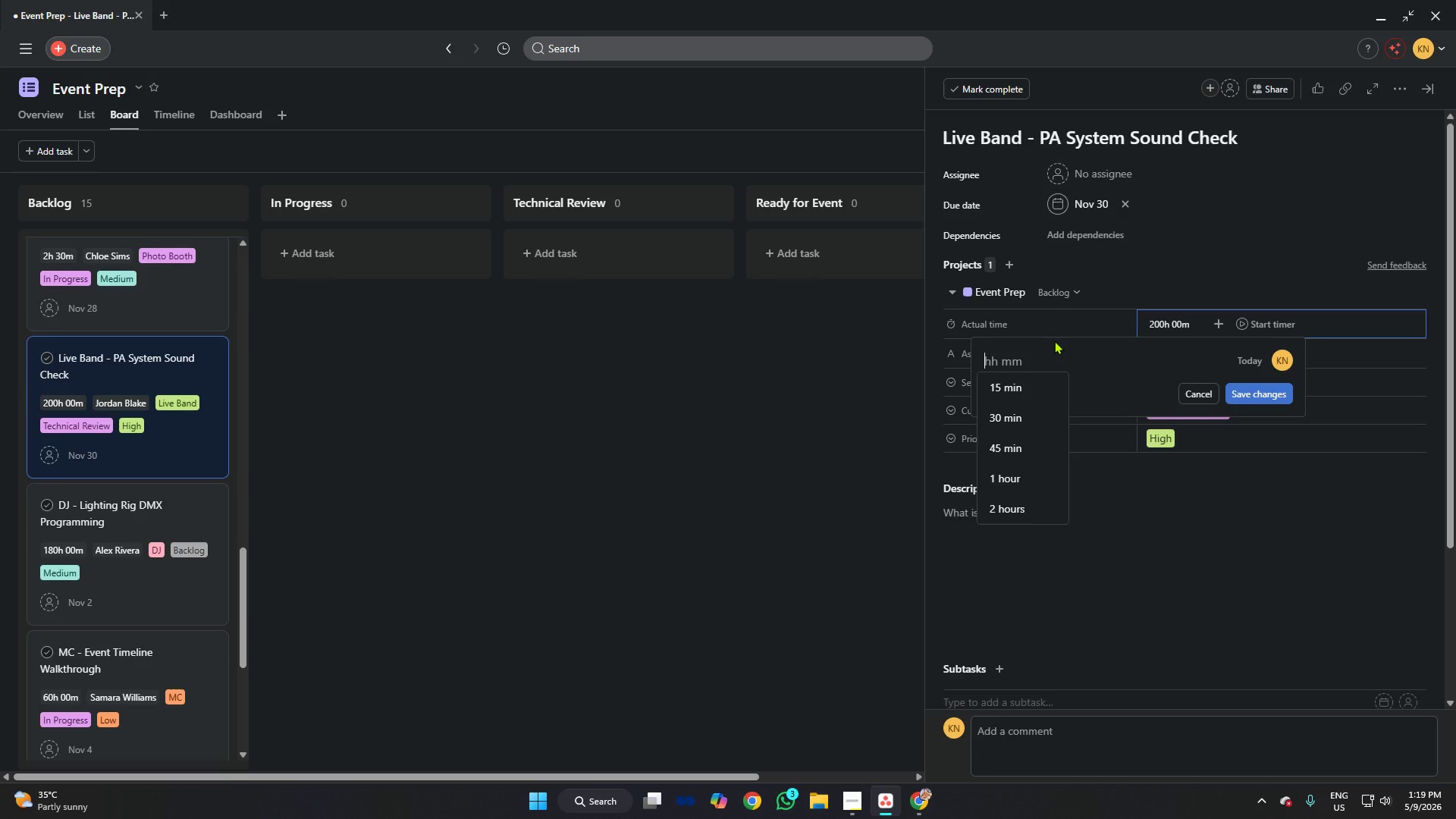 
key(Backspace)
 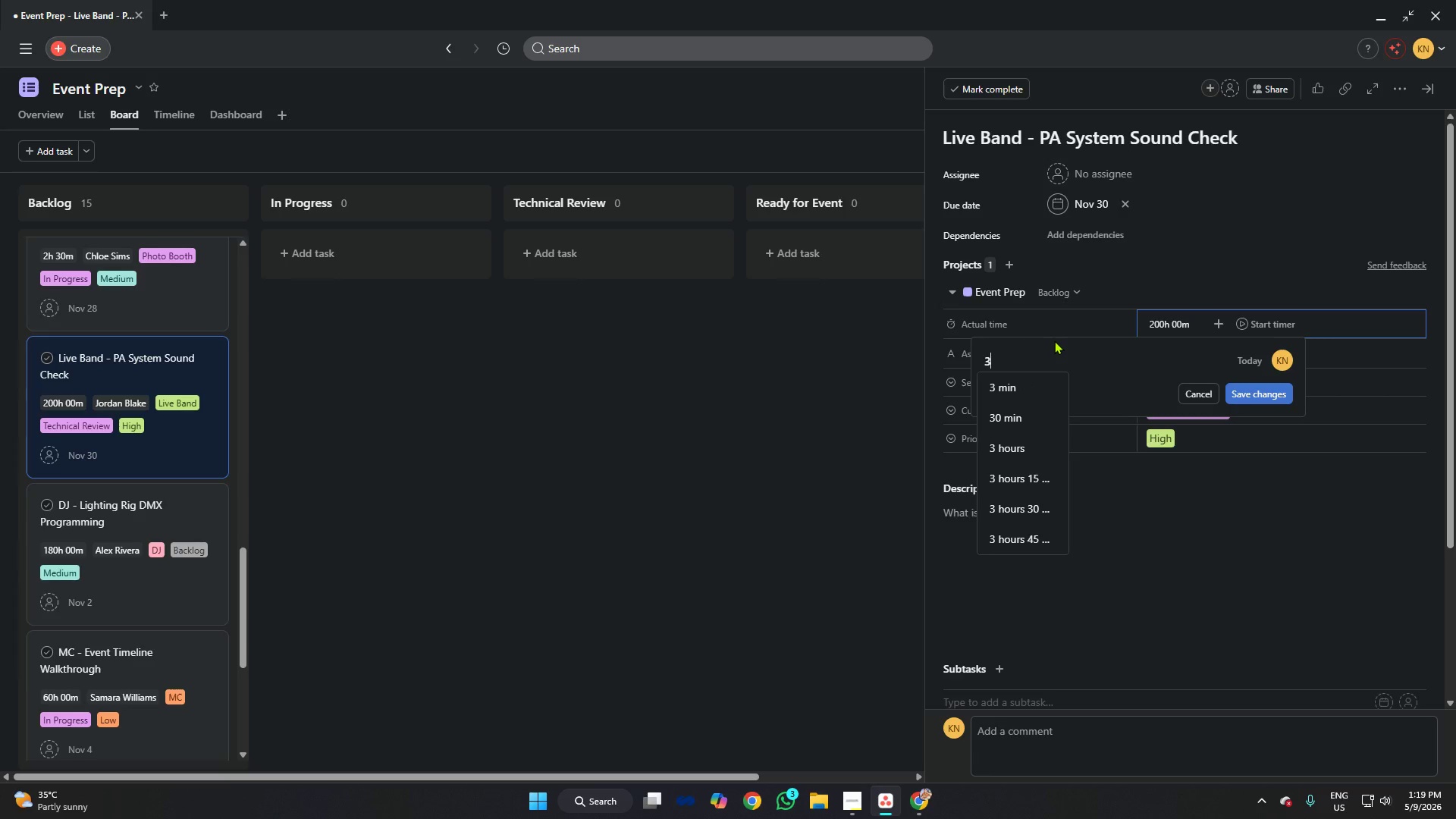 
key(3)
 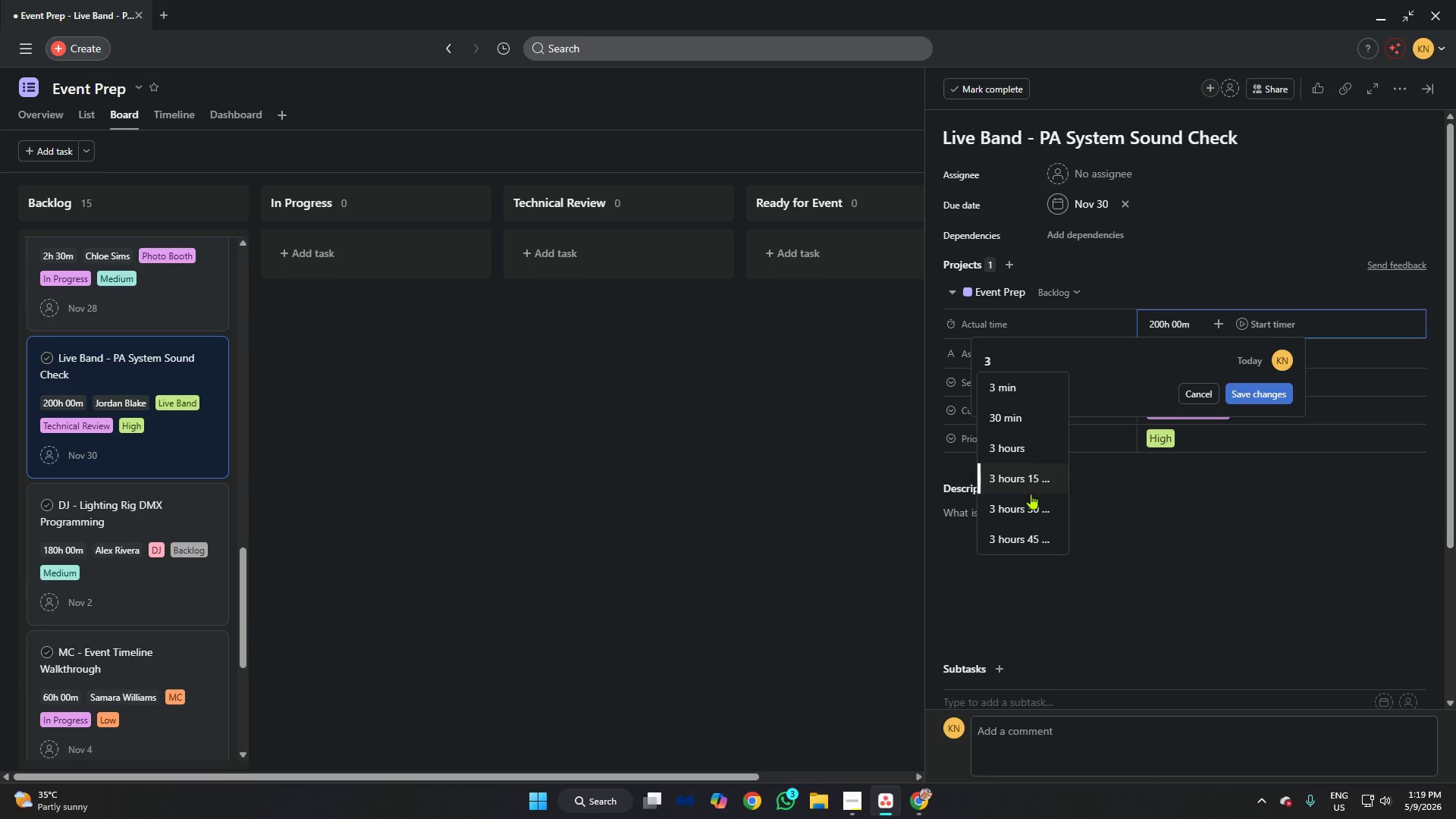 
left_click([1021, 509])
 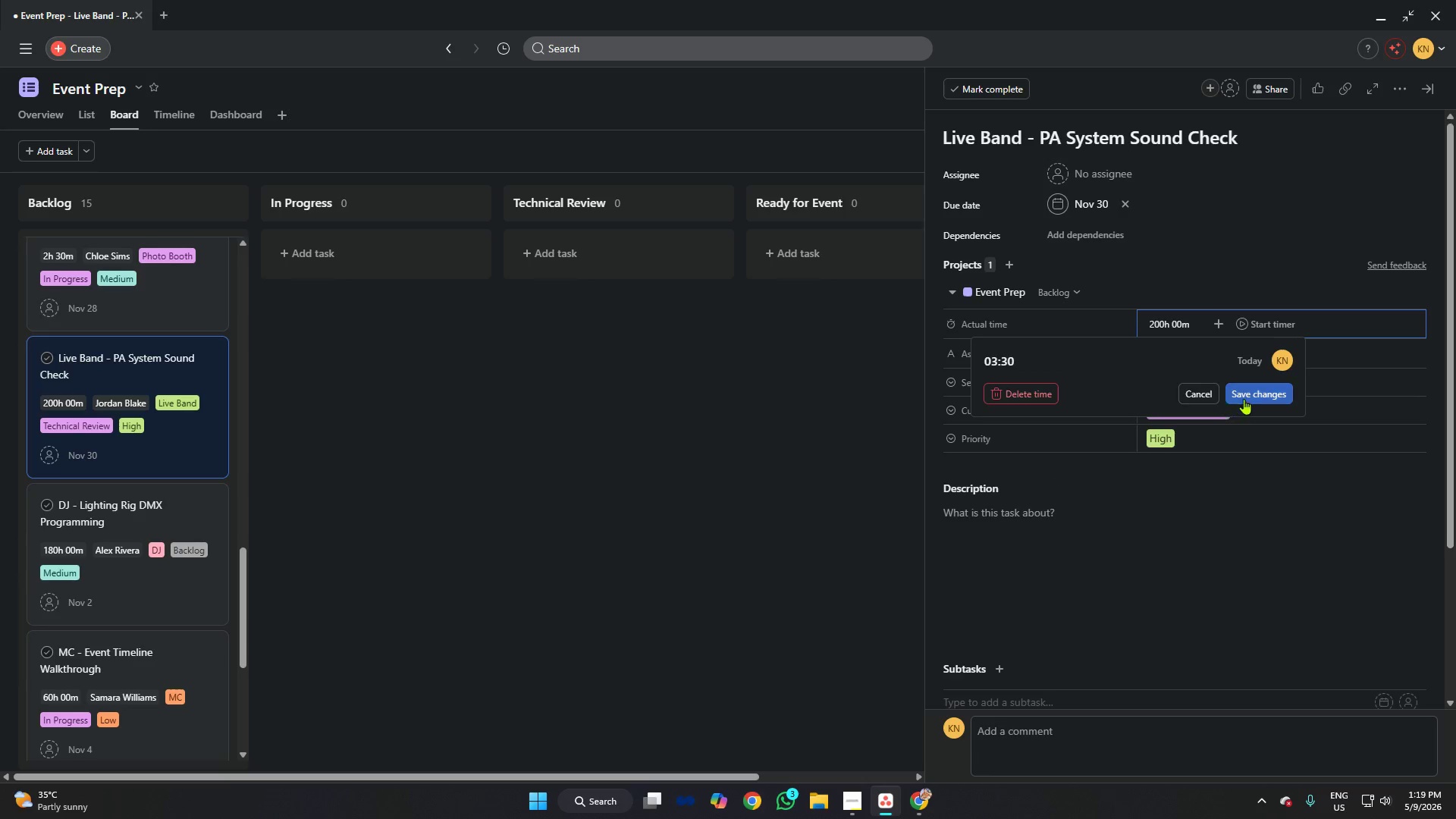 
left_click([1257, 391])
 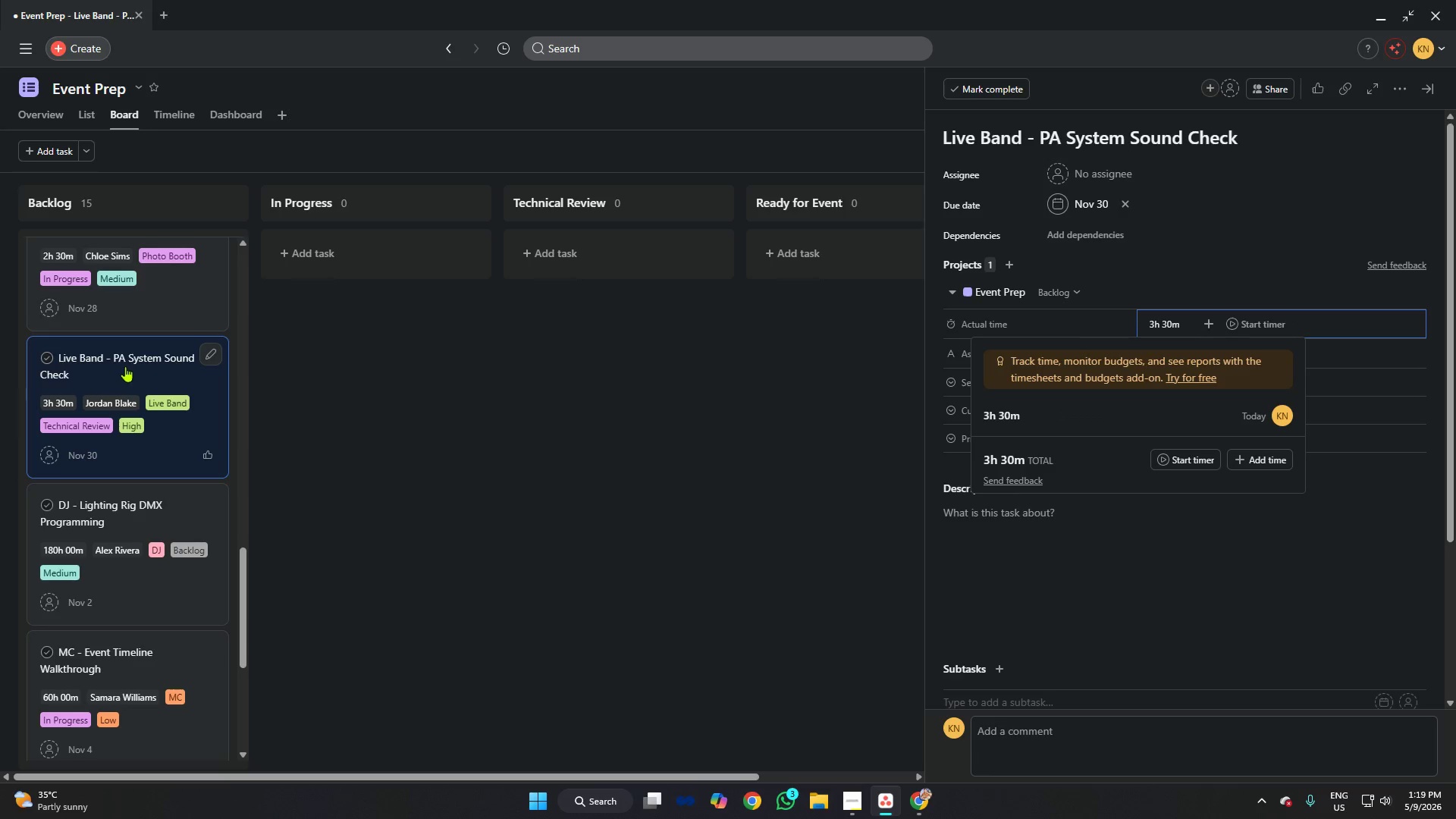 
scroll: coordinate [125, 366], scroll_direction: down, amount: 2.0
 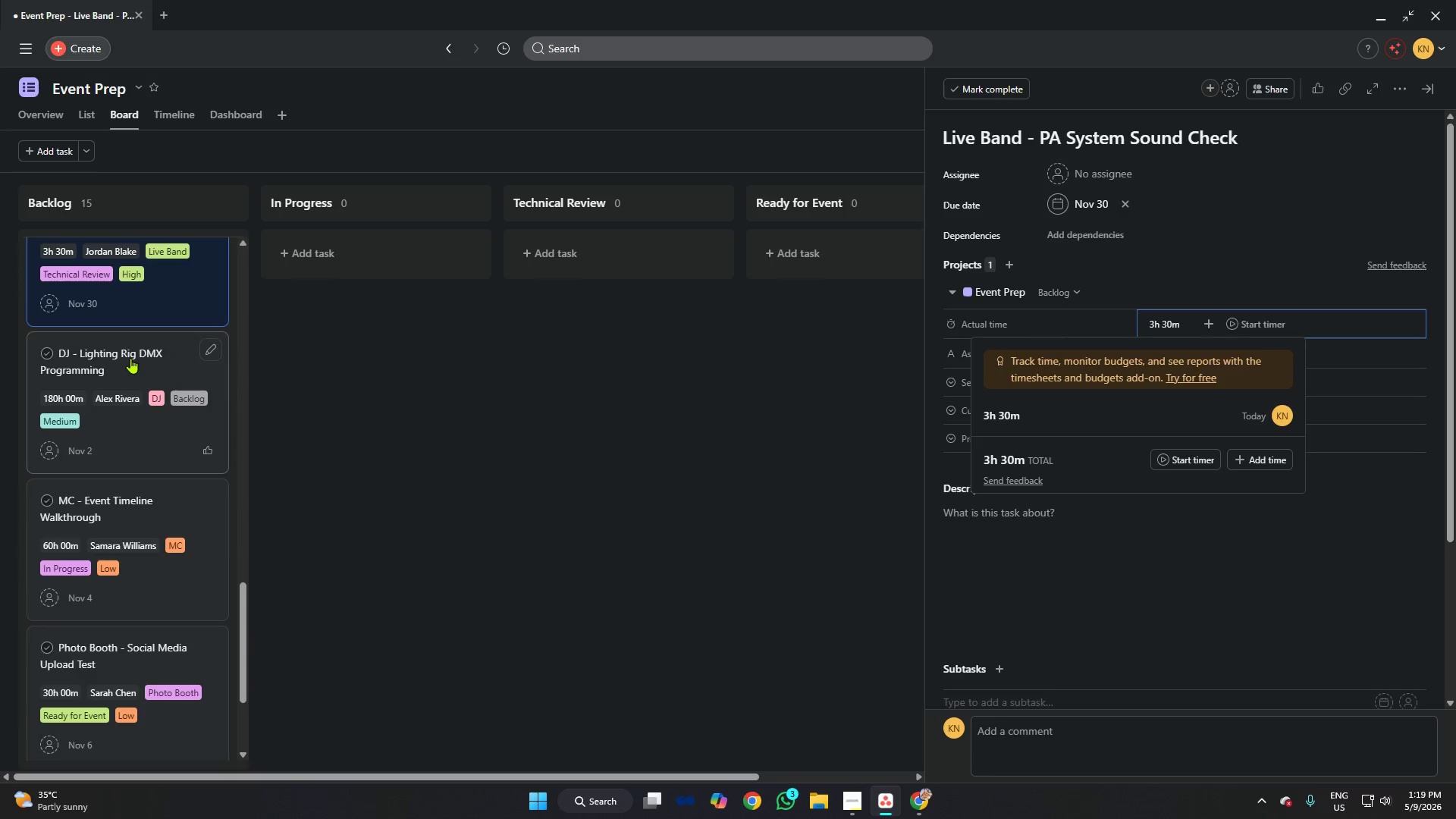 
left_click([131, 358])
 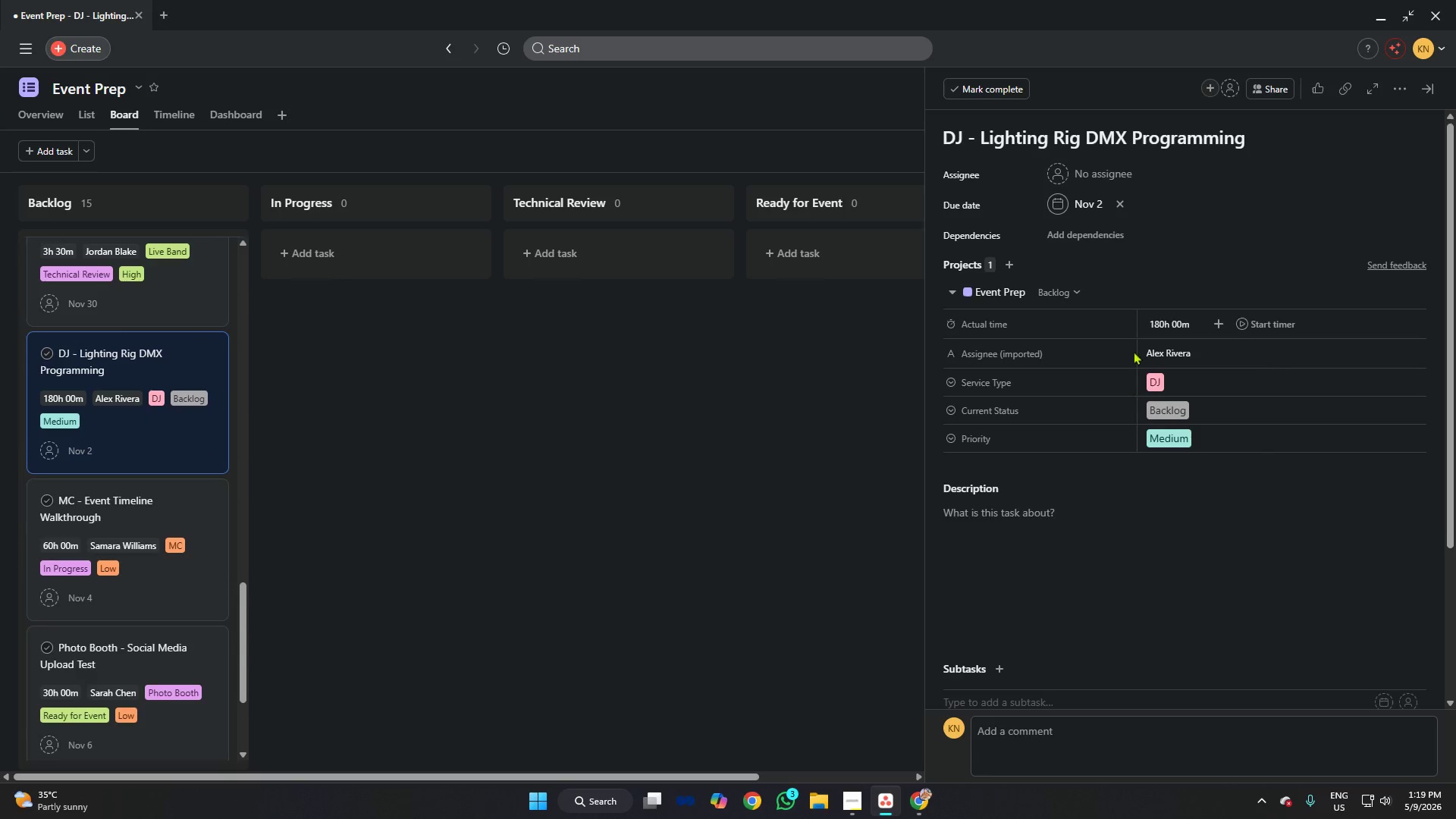 
left_click([1167, 329])
 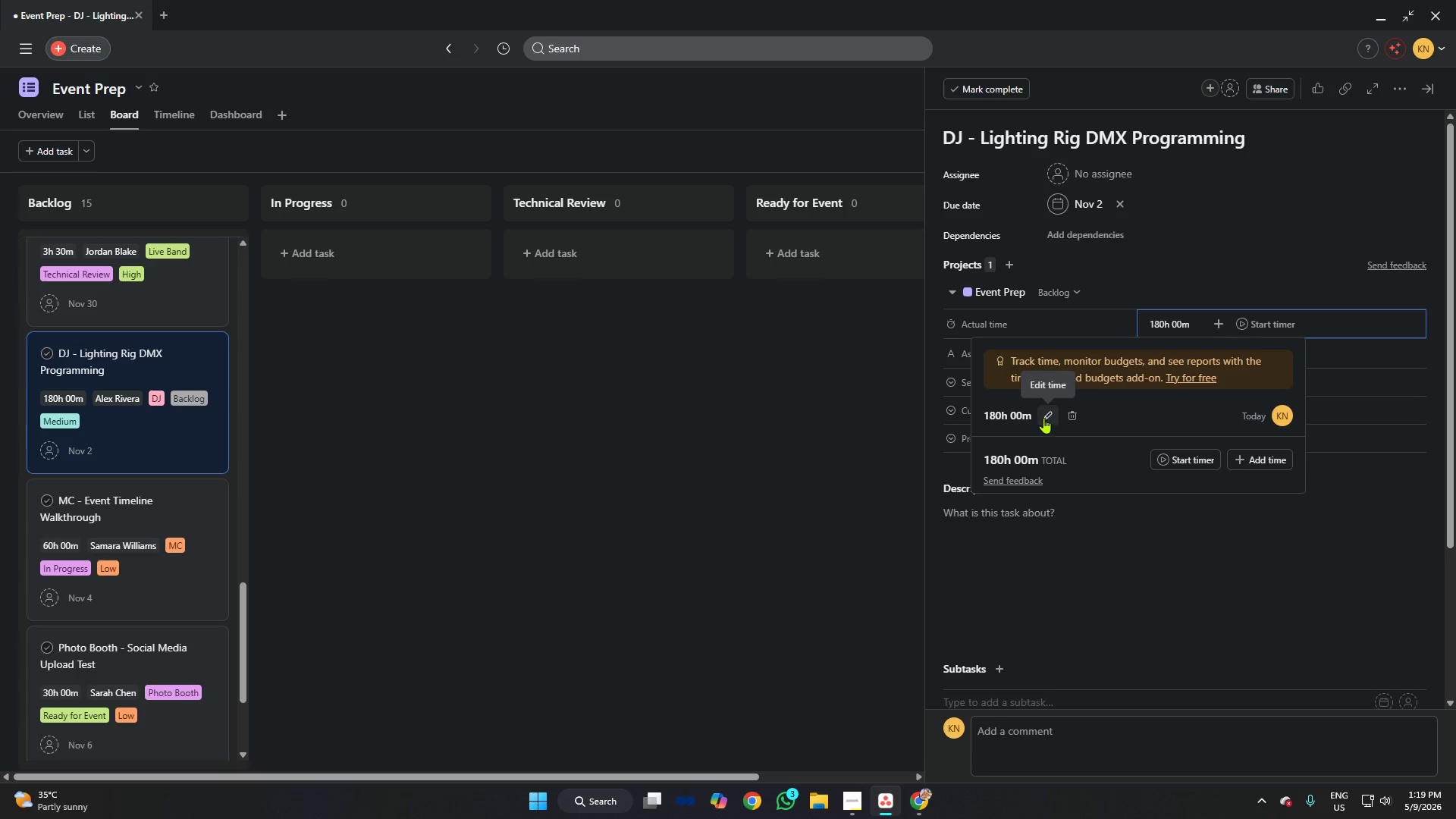 
left_click([1042, 417])
 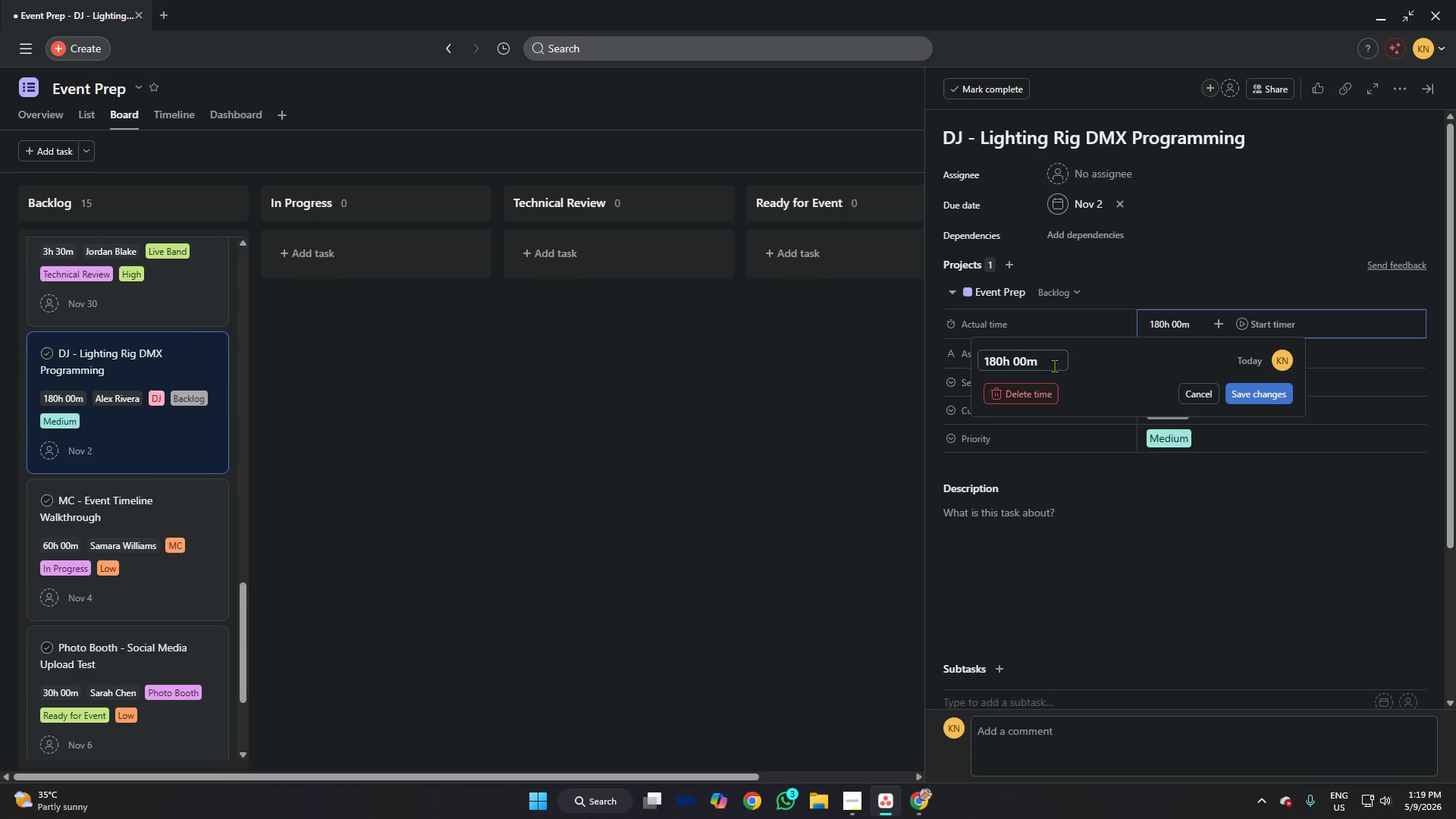 
left_click([1054, 359])
 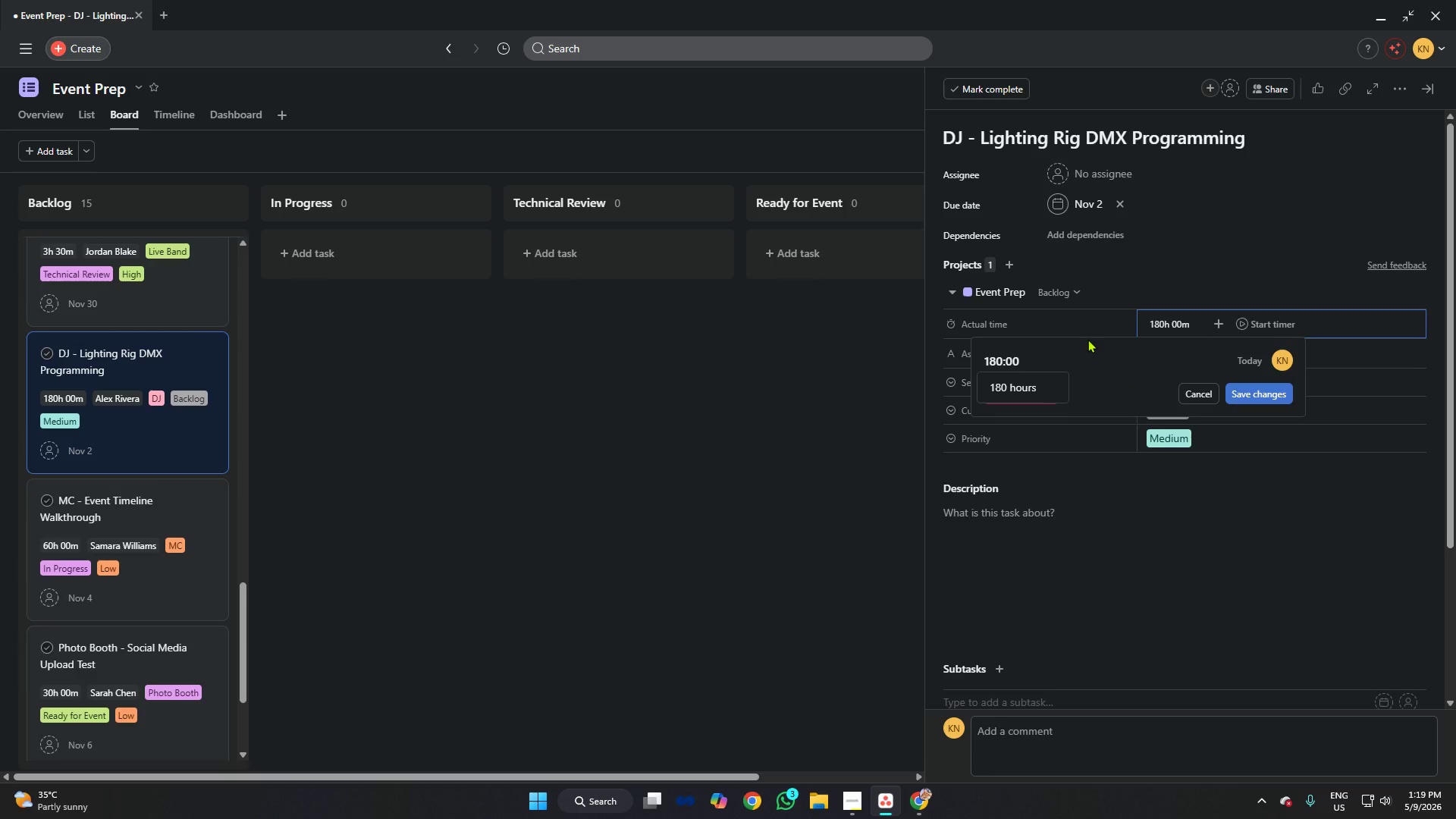 
key(Backspace)
key(Backspace)
key(Backspace)
key(Backspace)
key(Backspace)
key(Backspace)
key(Backspace)
key(Backspace)
type(3h)
 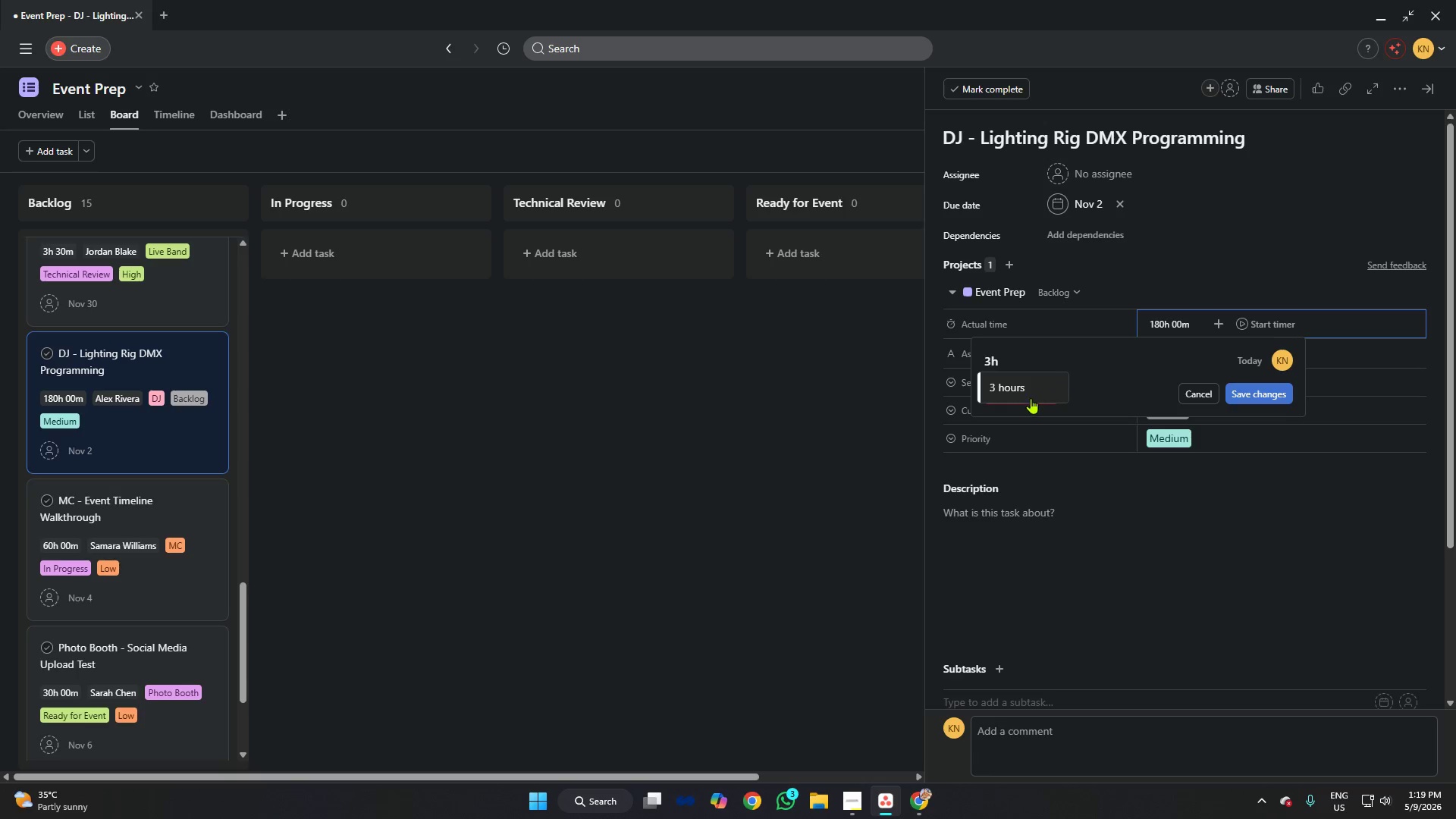 
left_click([1028, 392])
 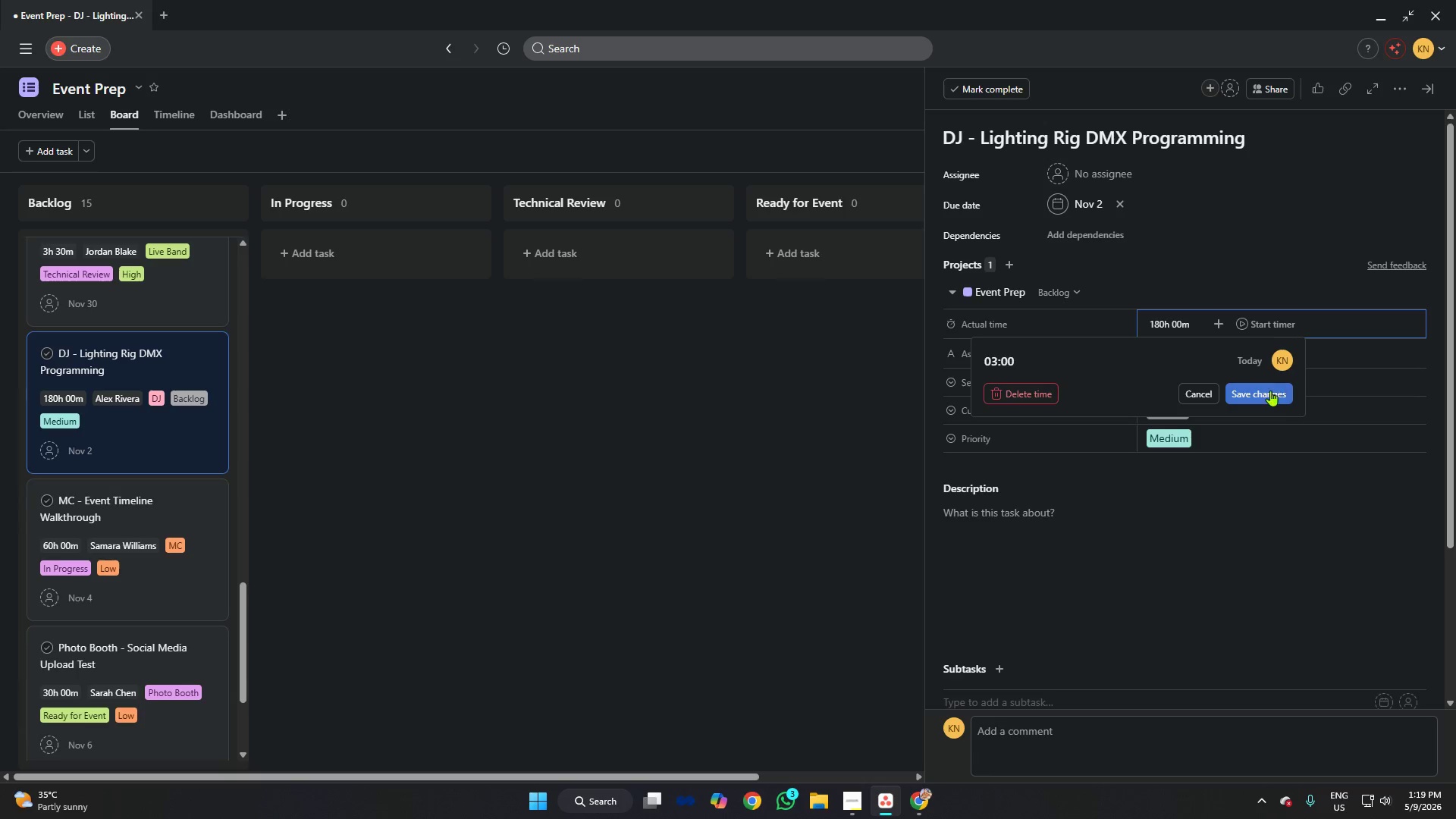 
left_click([1266, 391])
 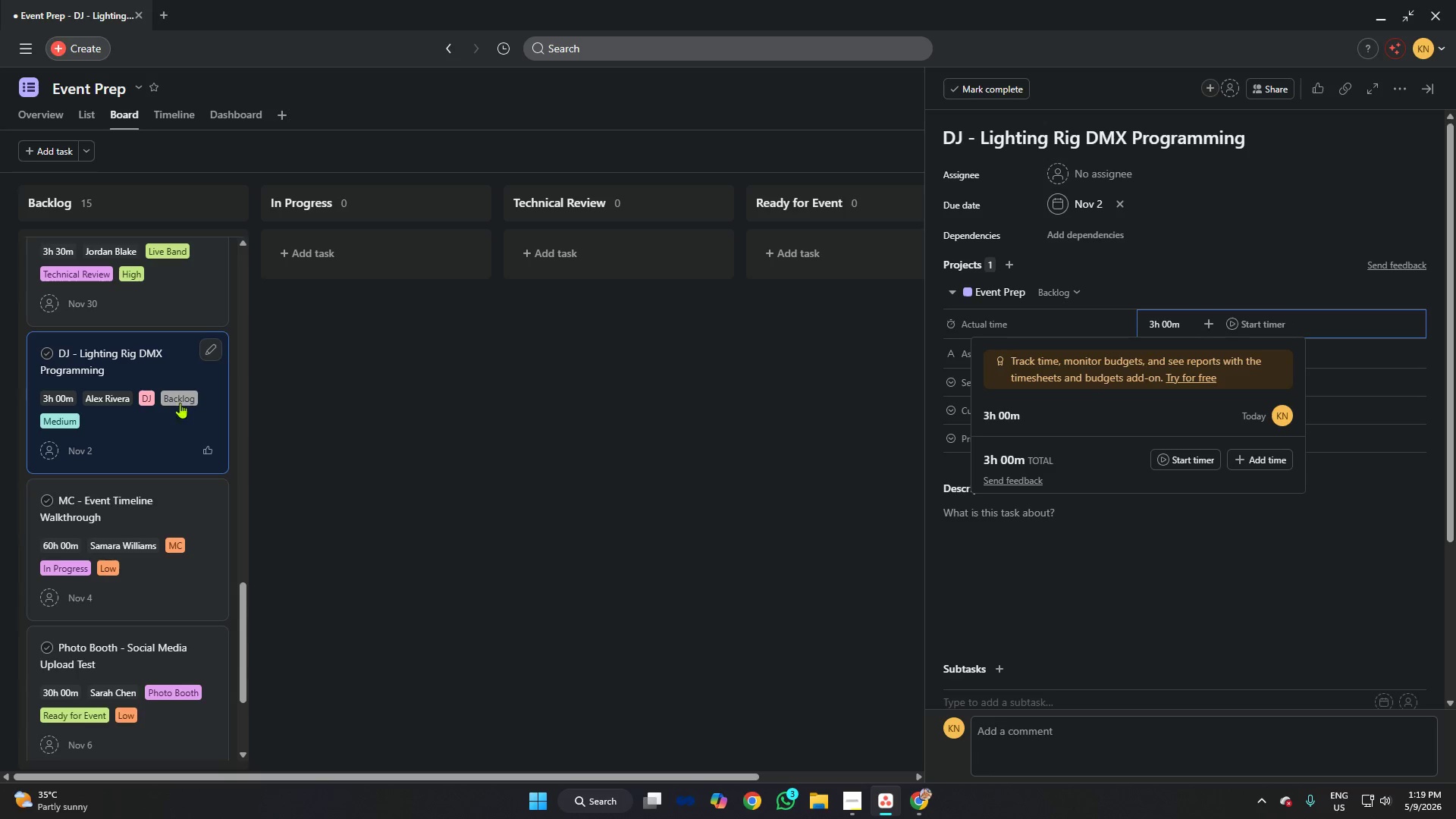 
mouse_move([219, 372])
 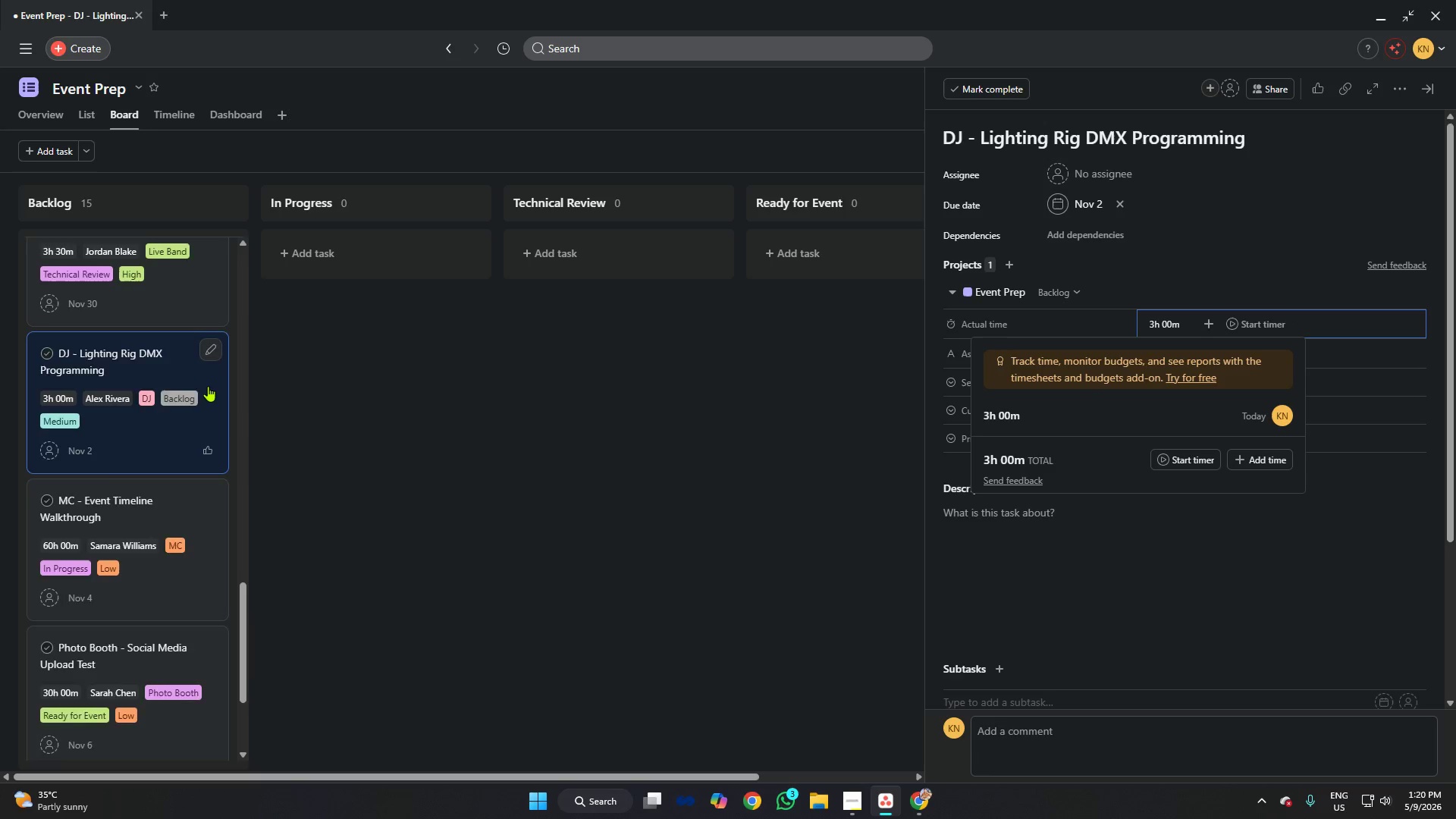 
scroll: coordinate [208, 386], scroll_direction: down, amount: 3.0
 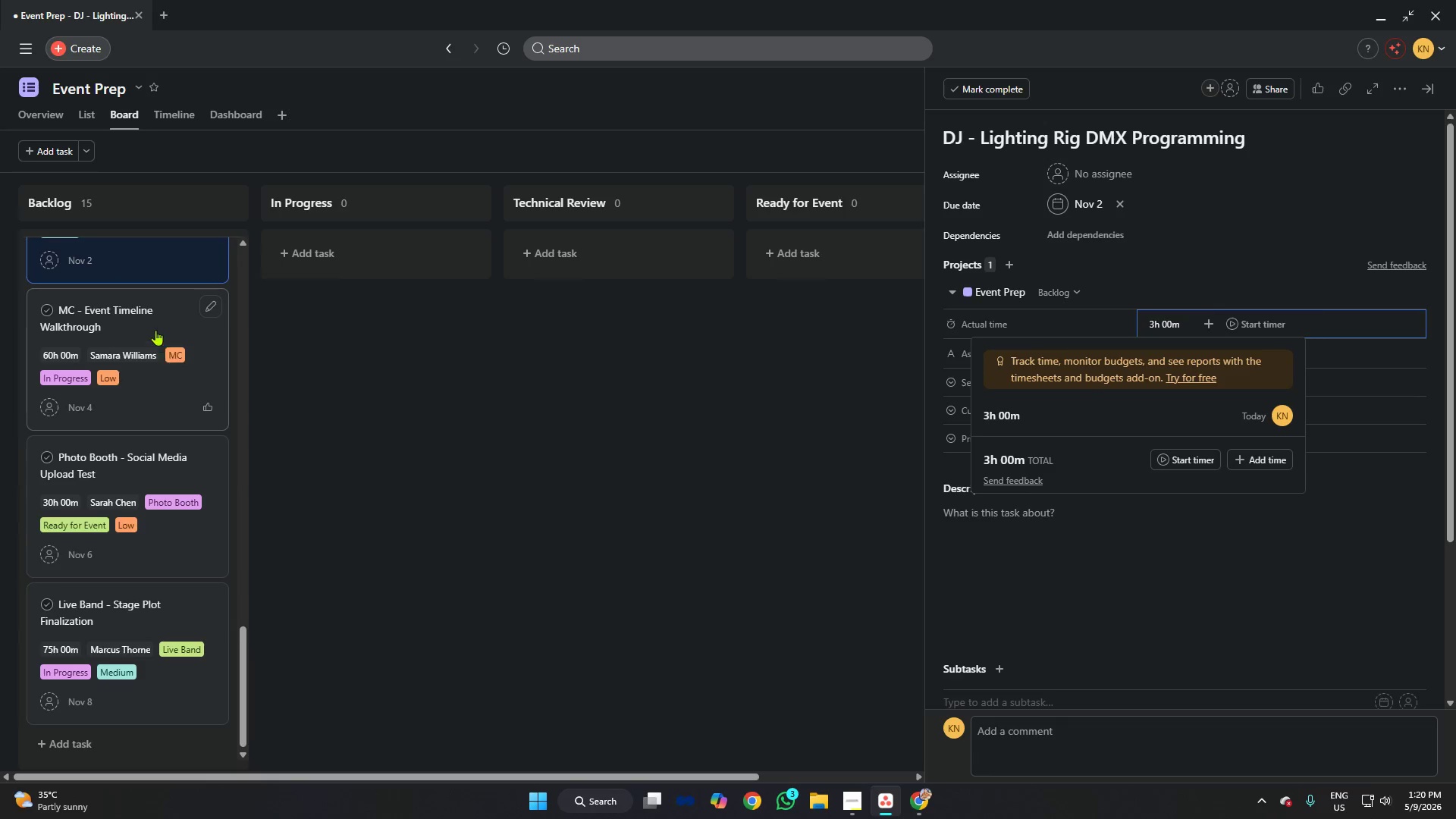 
left_click([153, 320])
 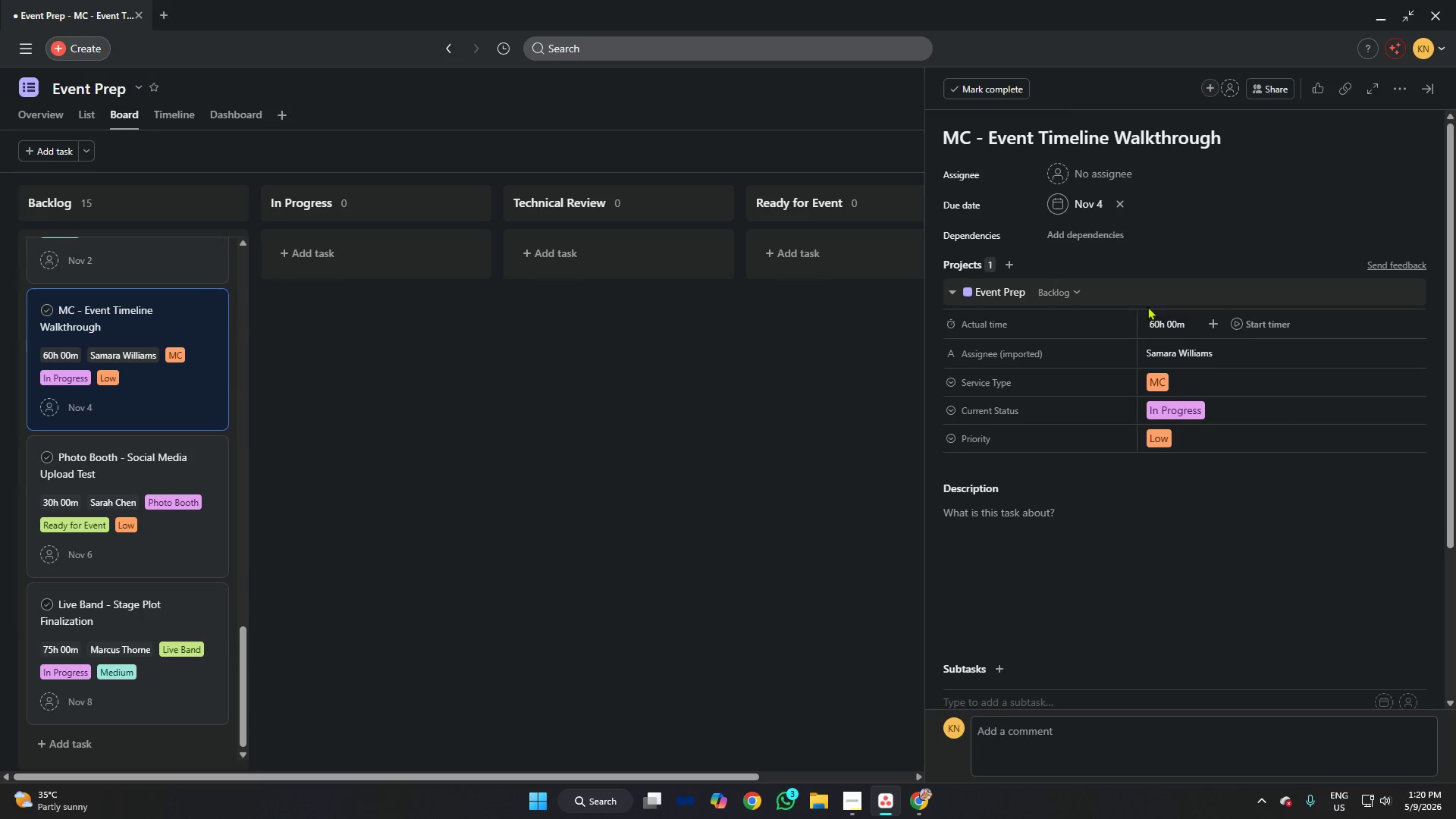 
left_click([1164, 330])
 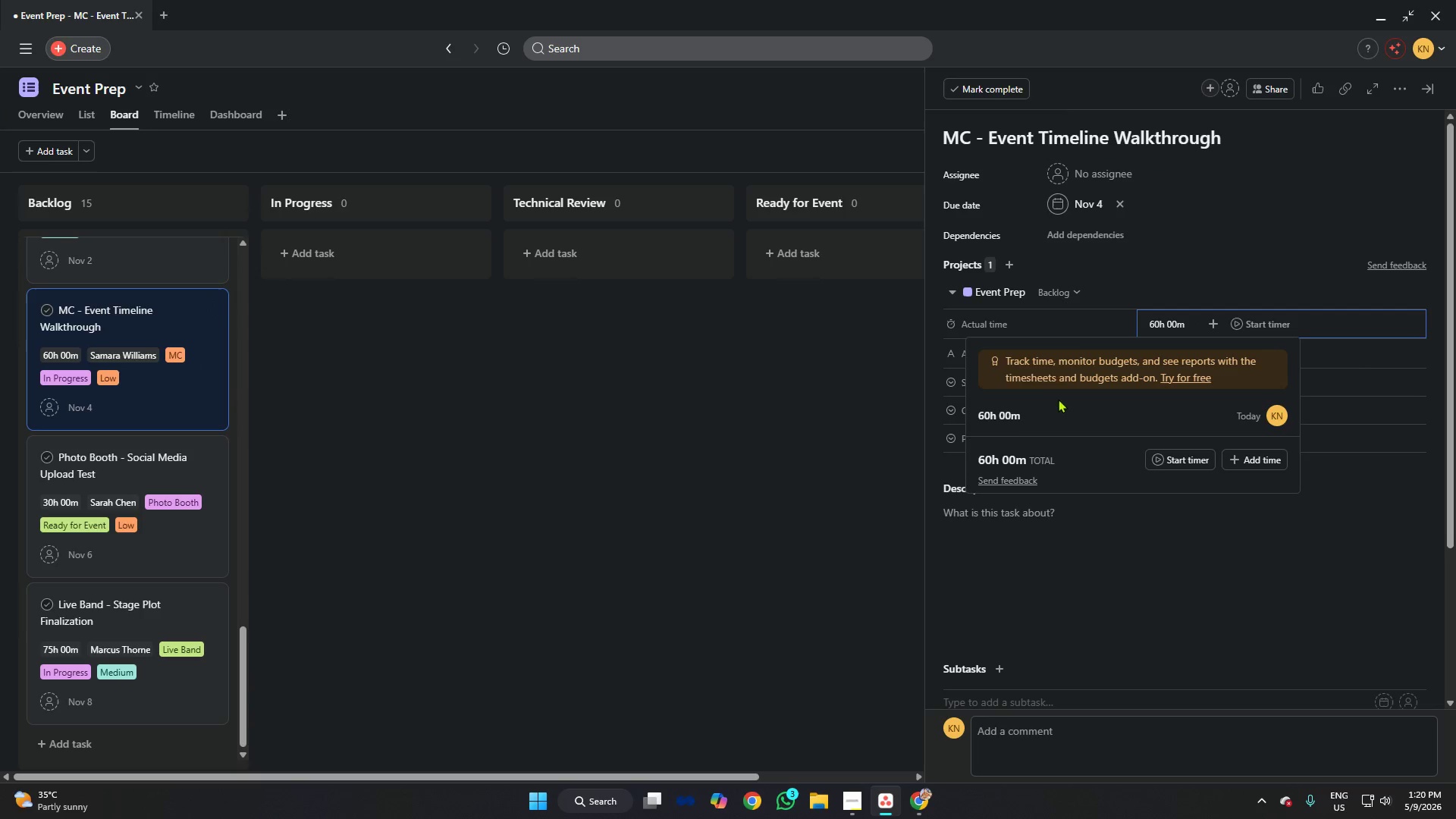 
mouse_move([1036, 401])
 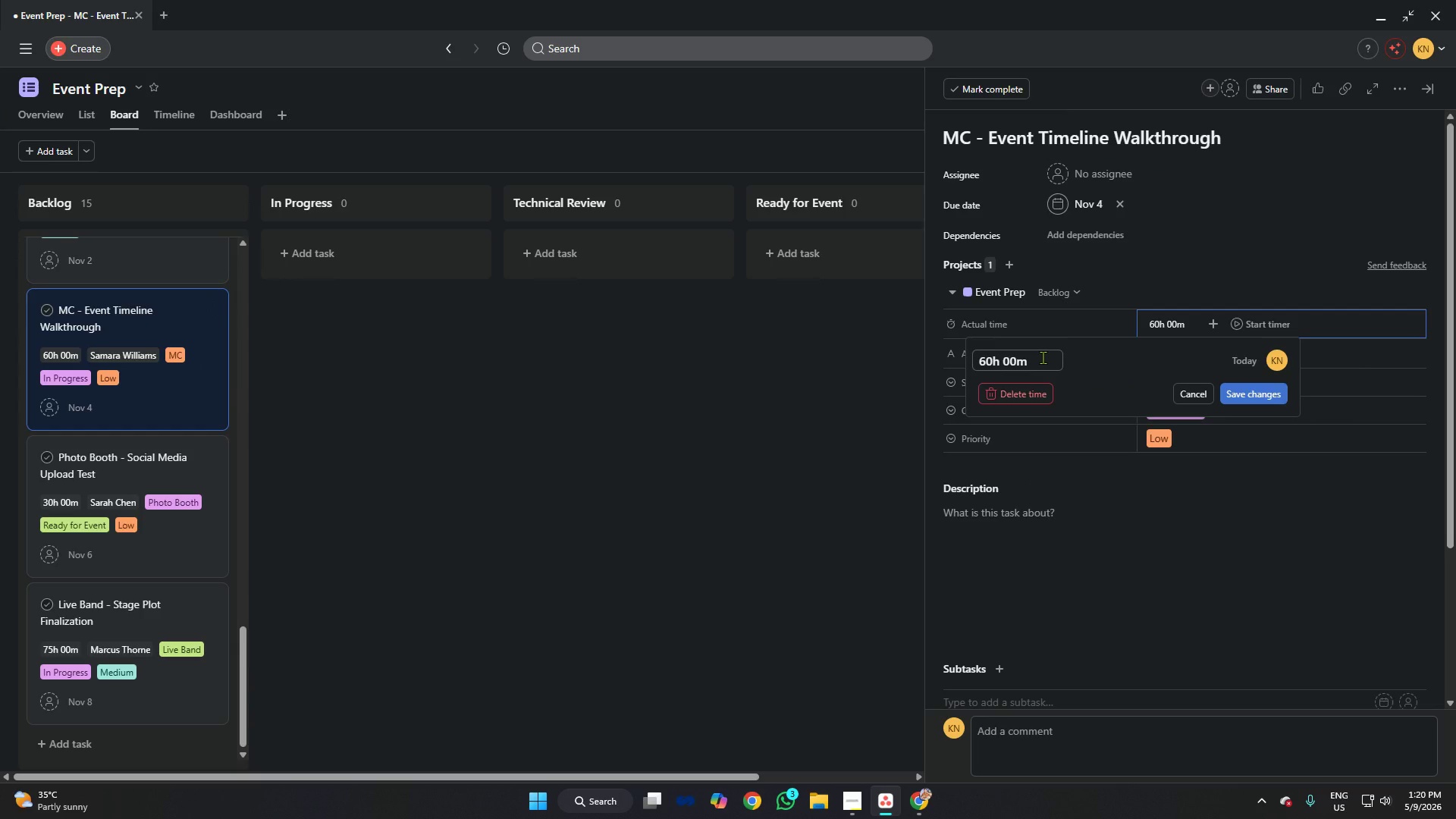 
key(Alt+AltLeft)
 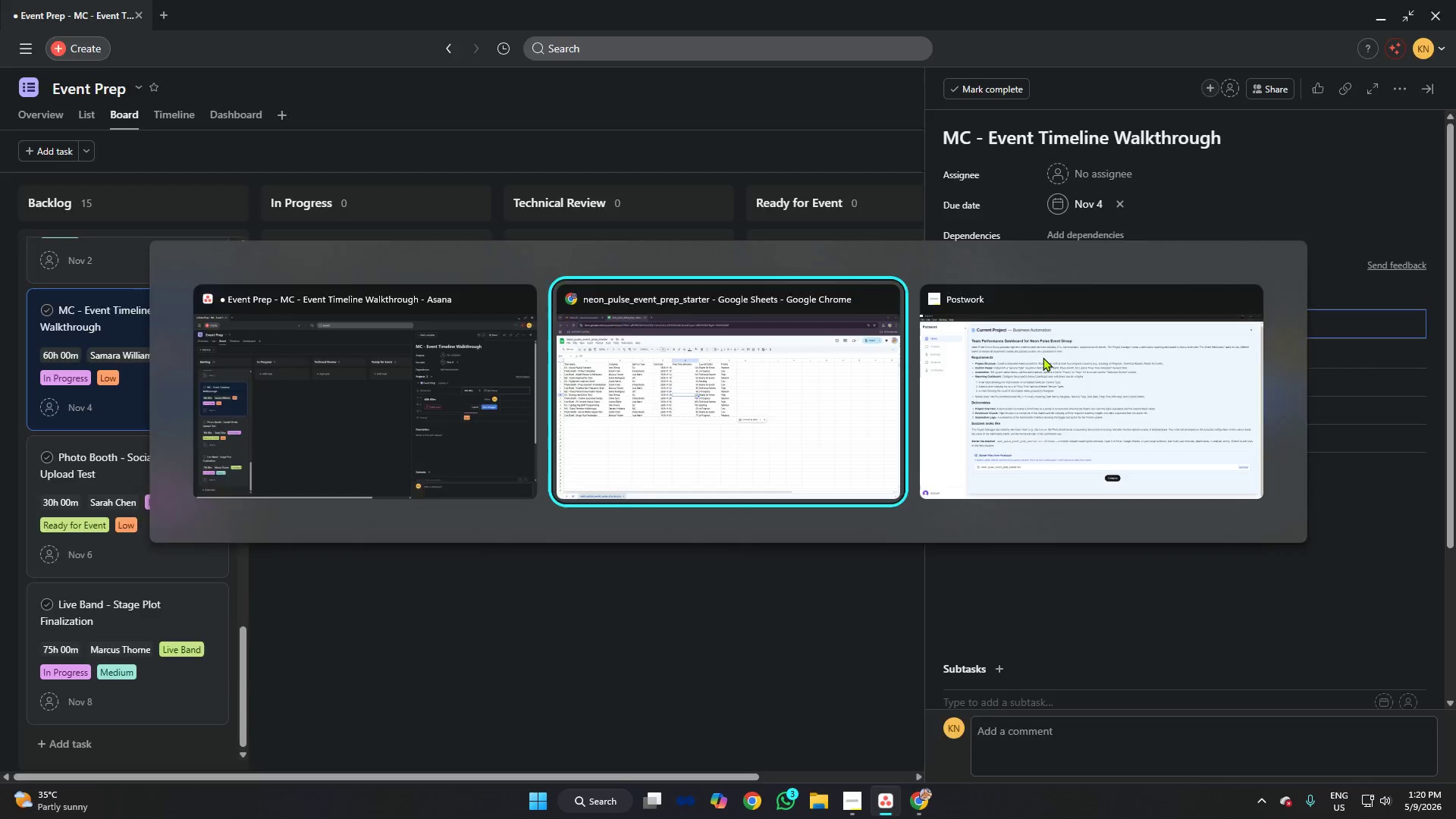 
key(Alt+Tab)
 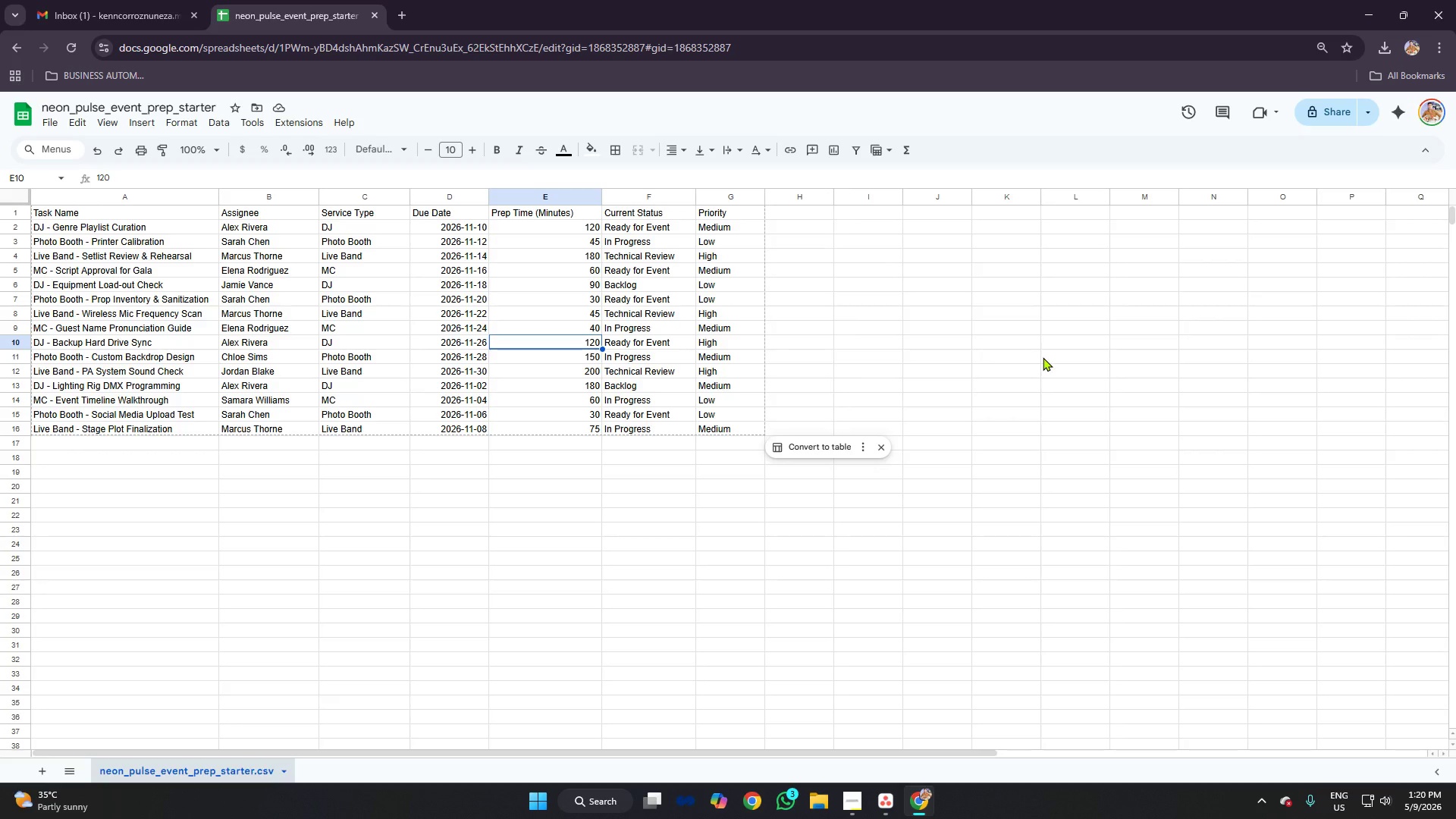 
key(Alt+AltLeft)
 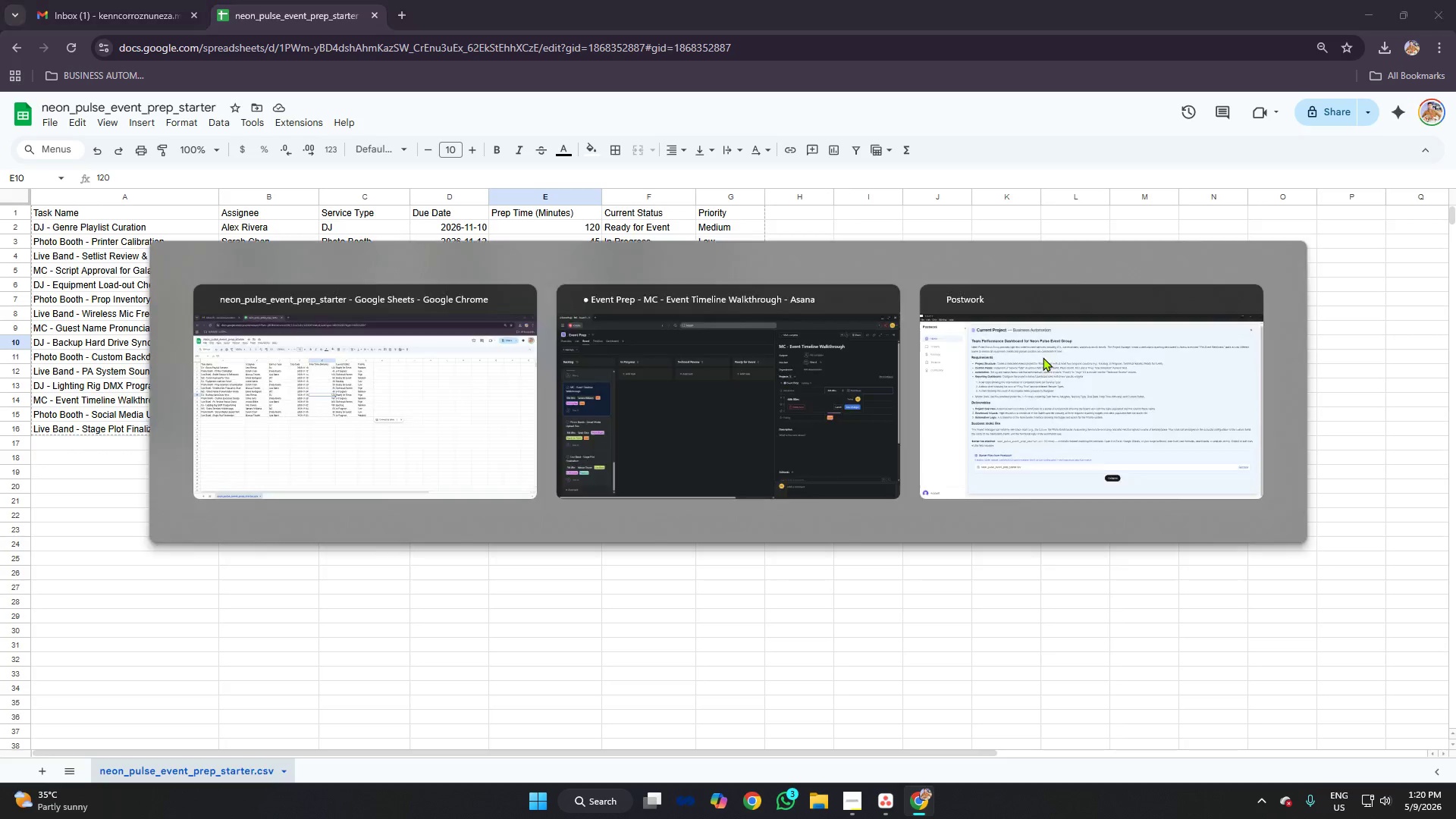 
key(Alt+Tab)
 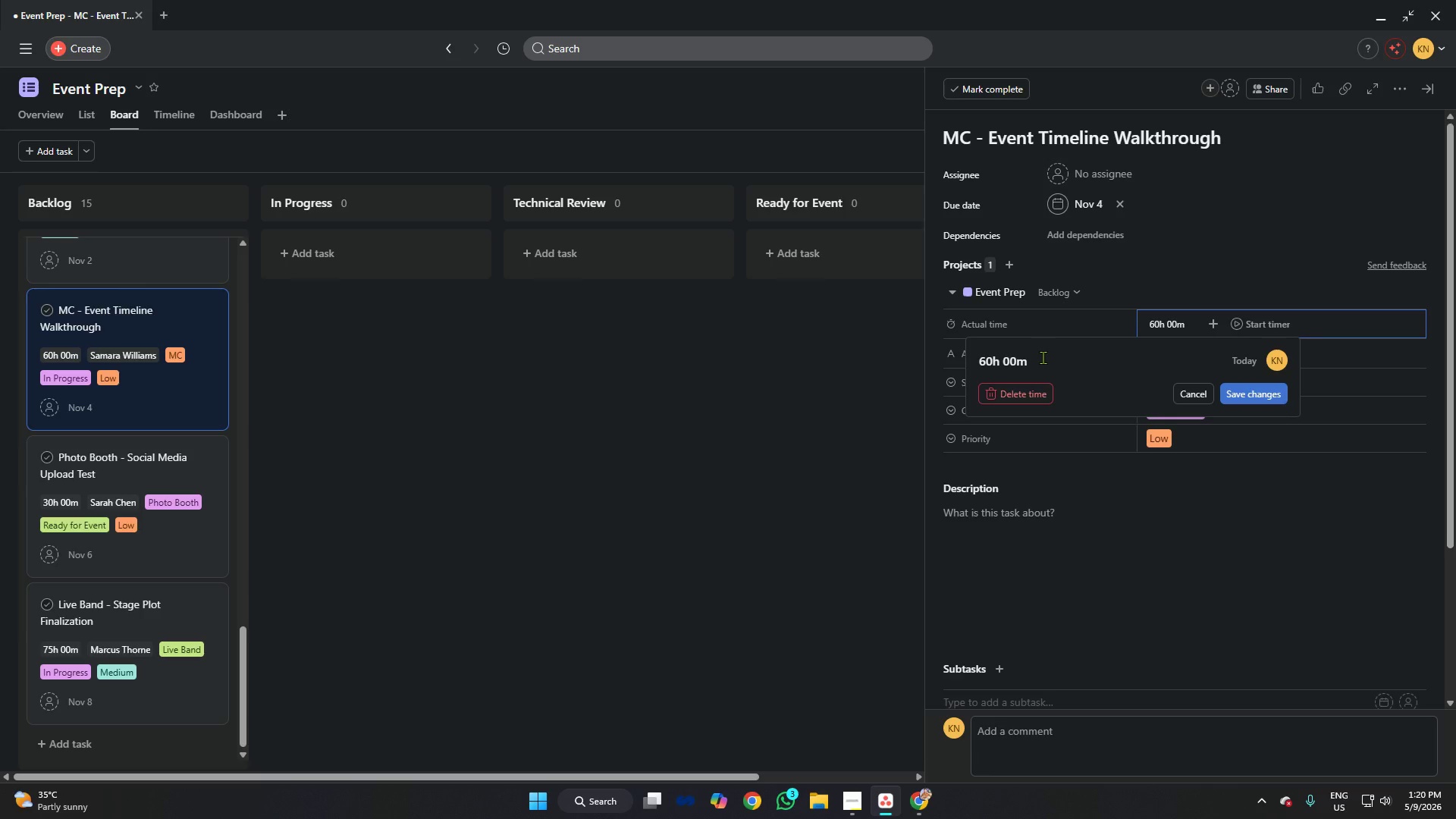 
left_click([1043, 357])
 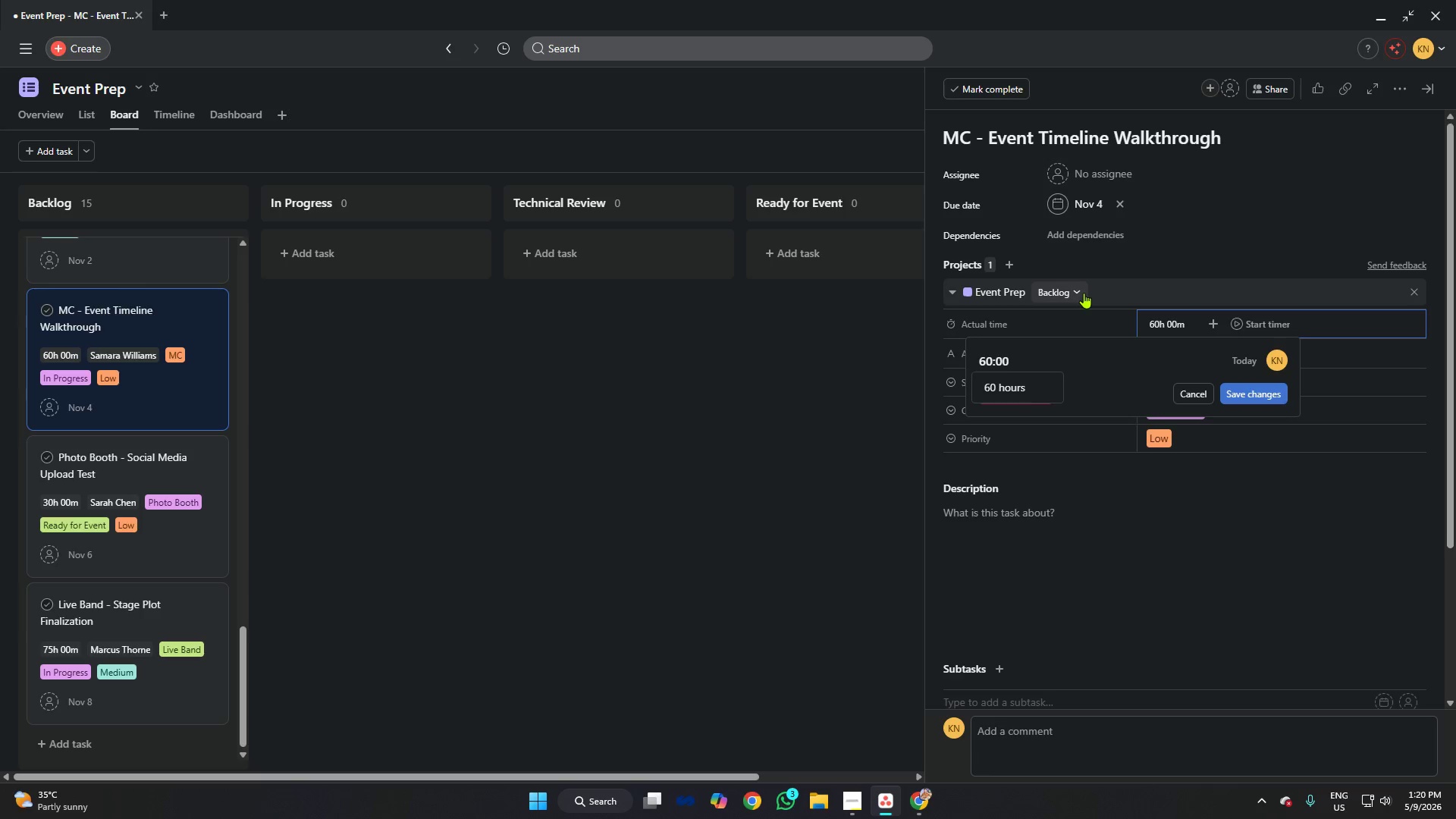 
key(Backspace)
 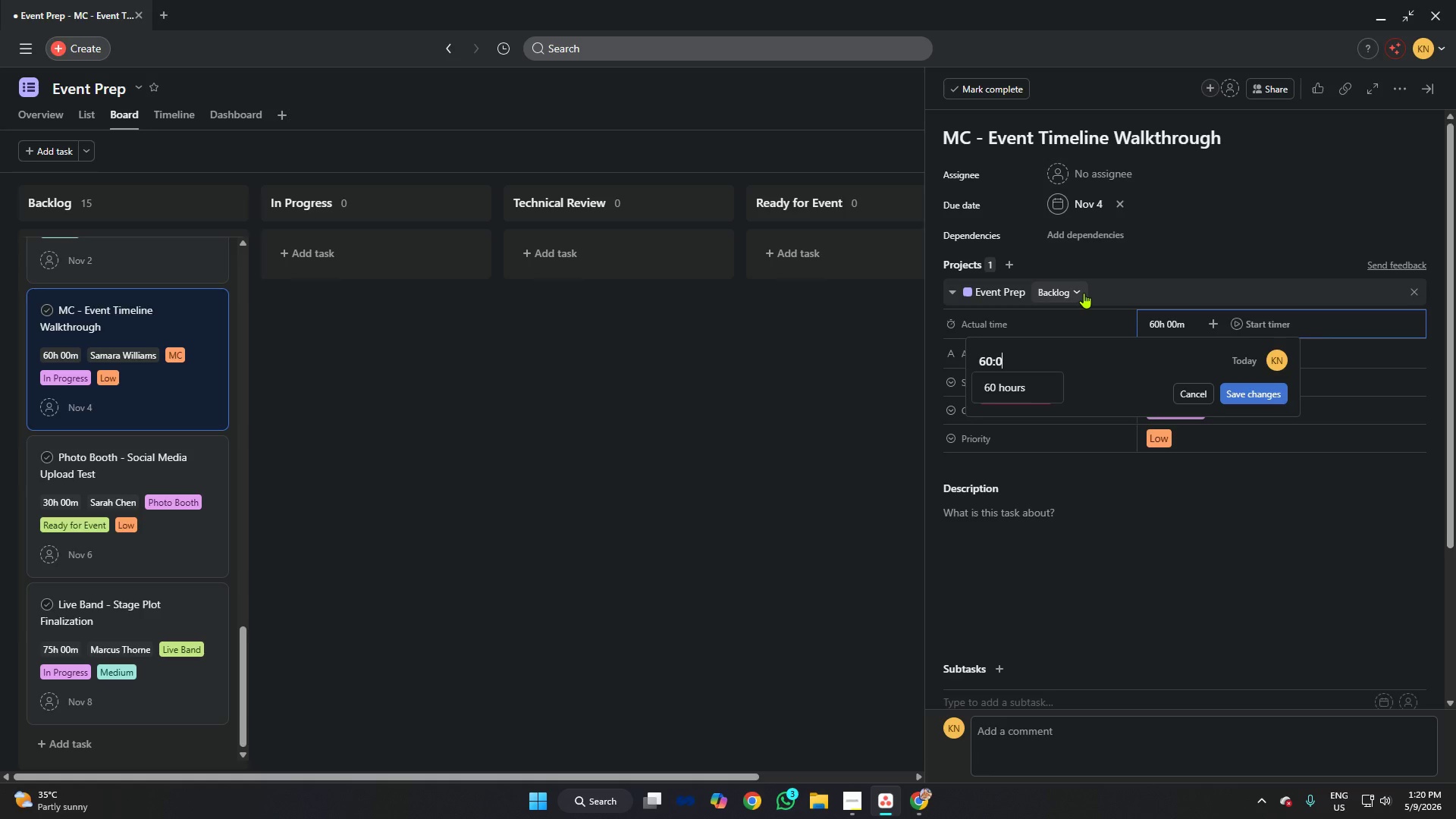 
key(Backspace)
 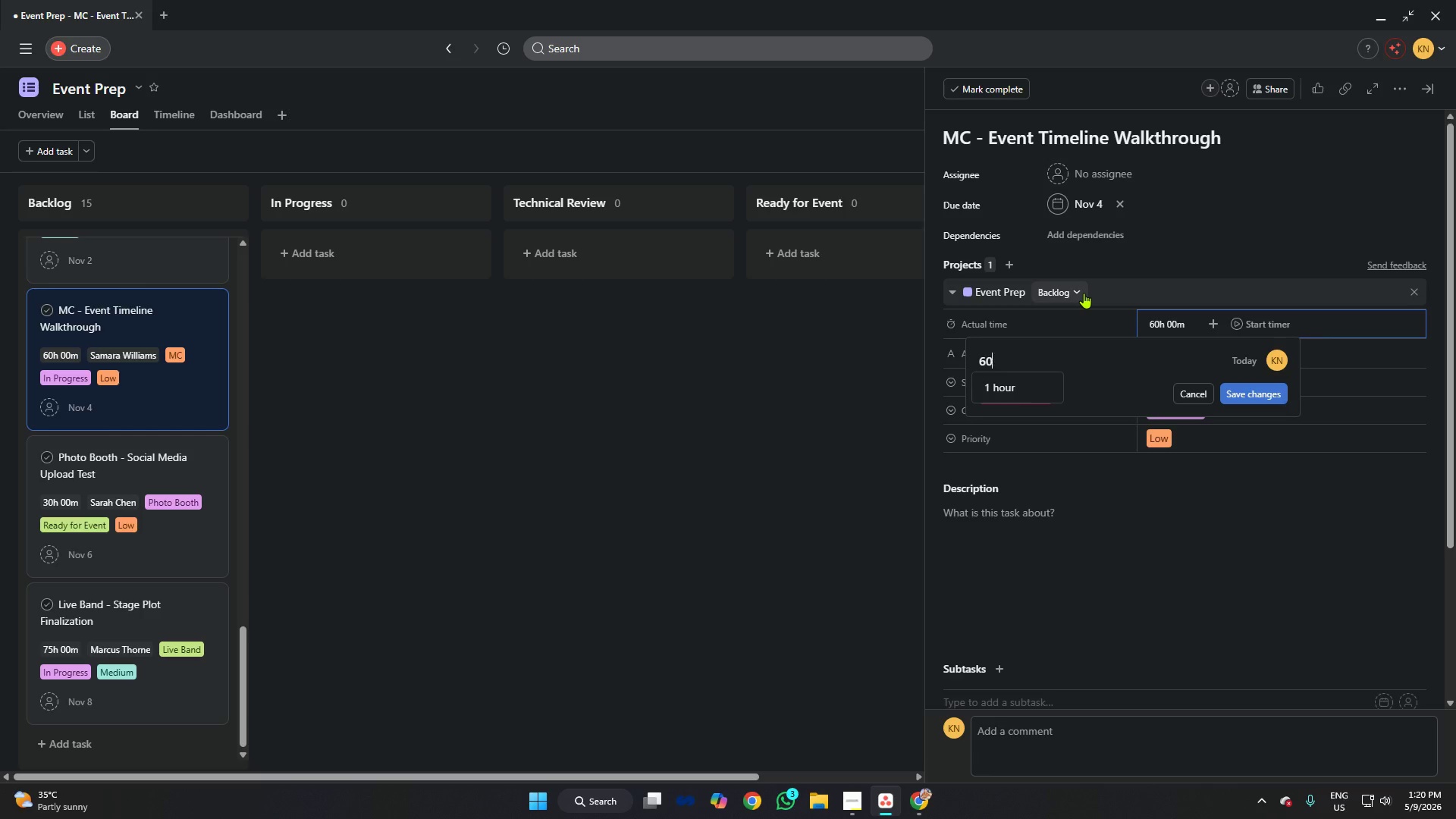 
key(Backspace)
 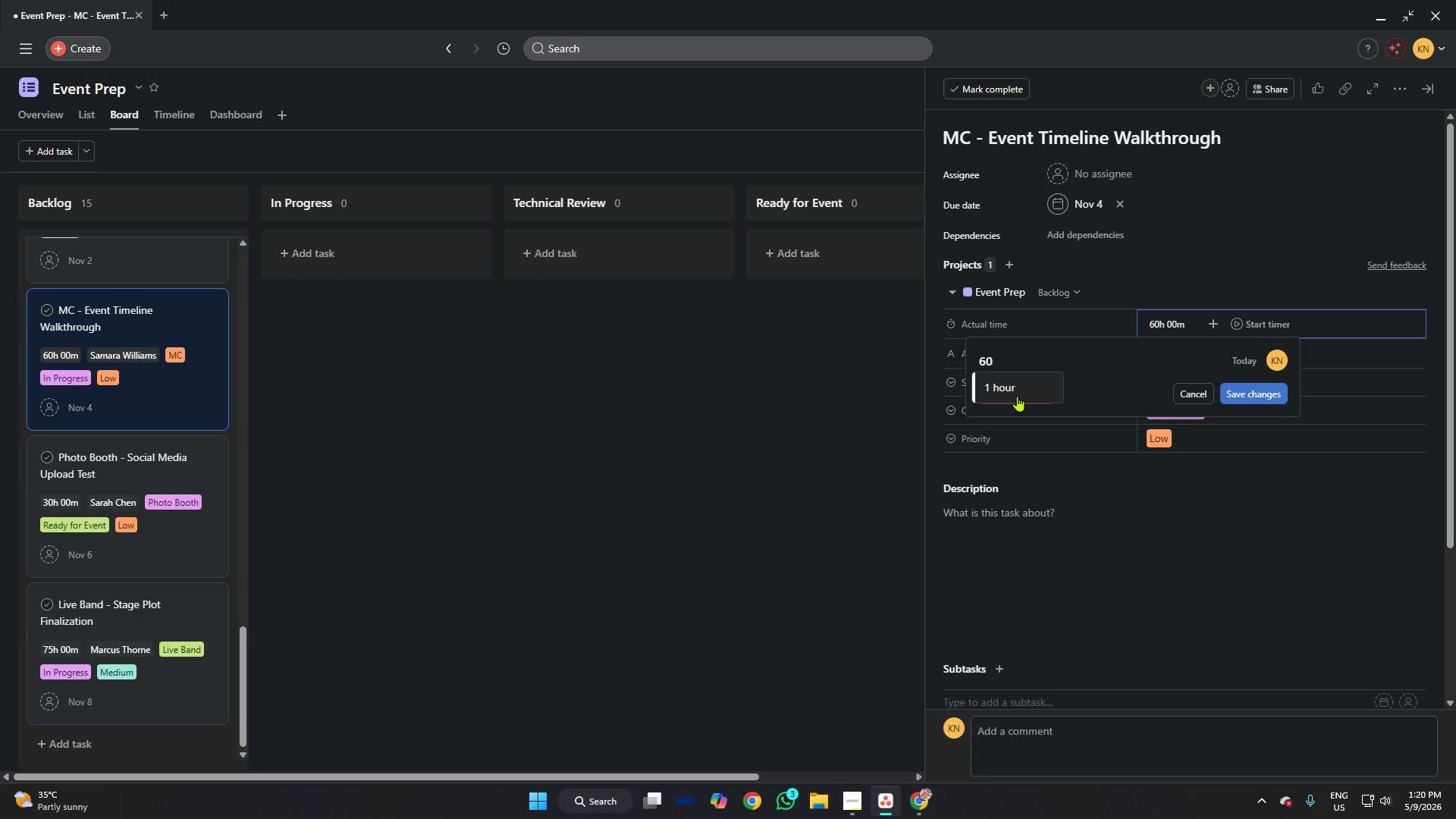 
left_click([1028, 384])
 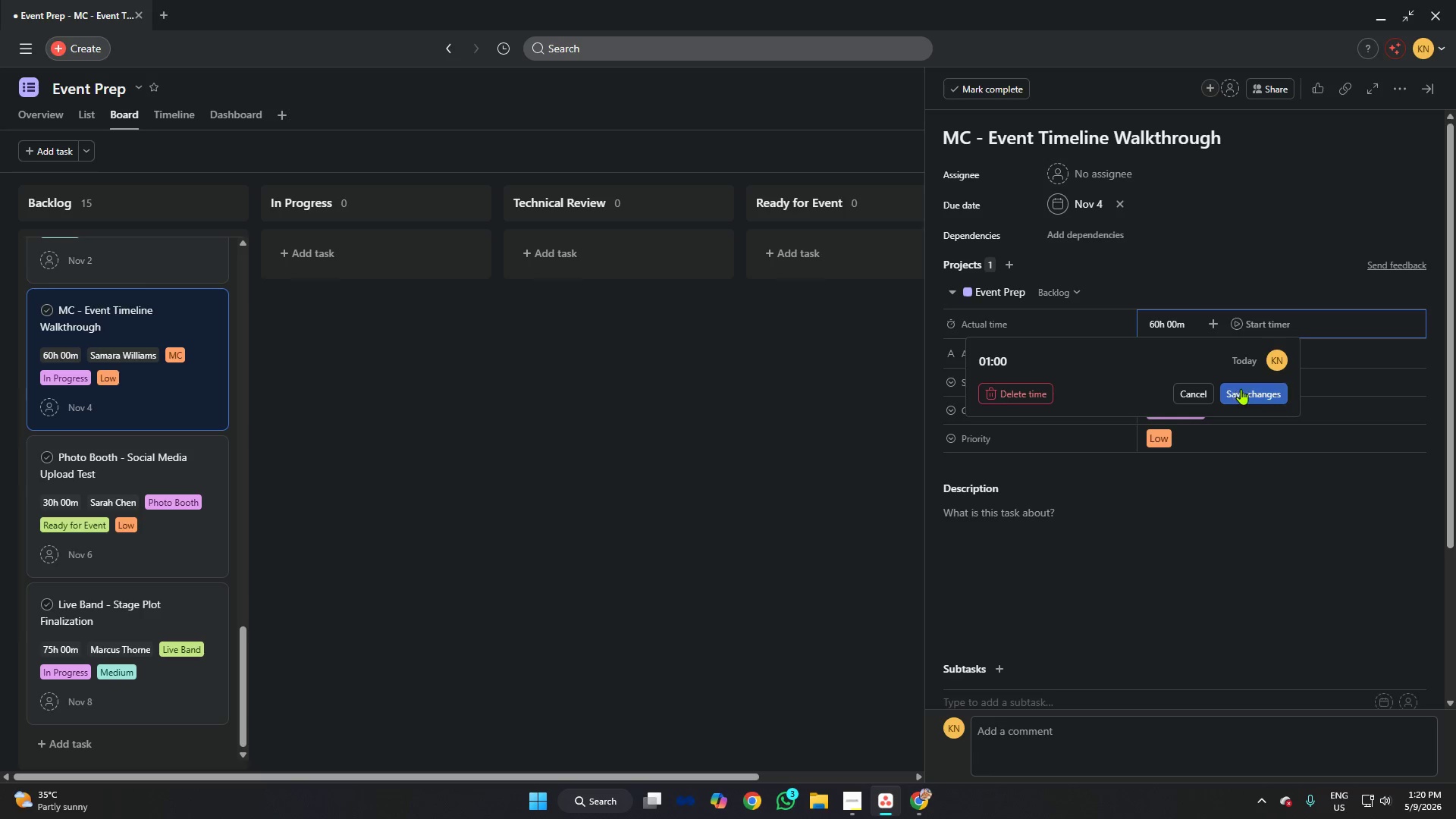 
left_click([1241, 389])
 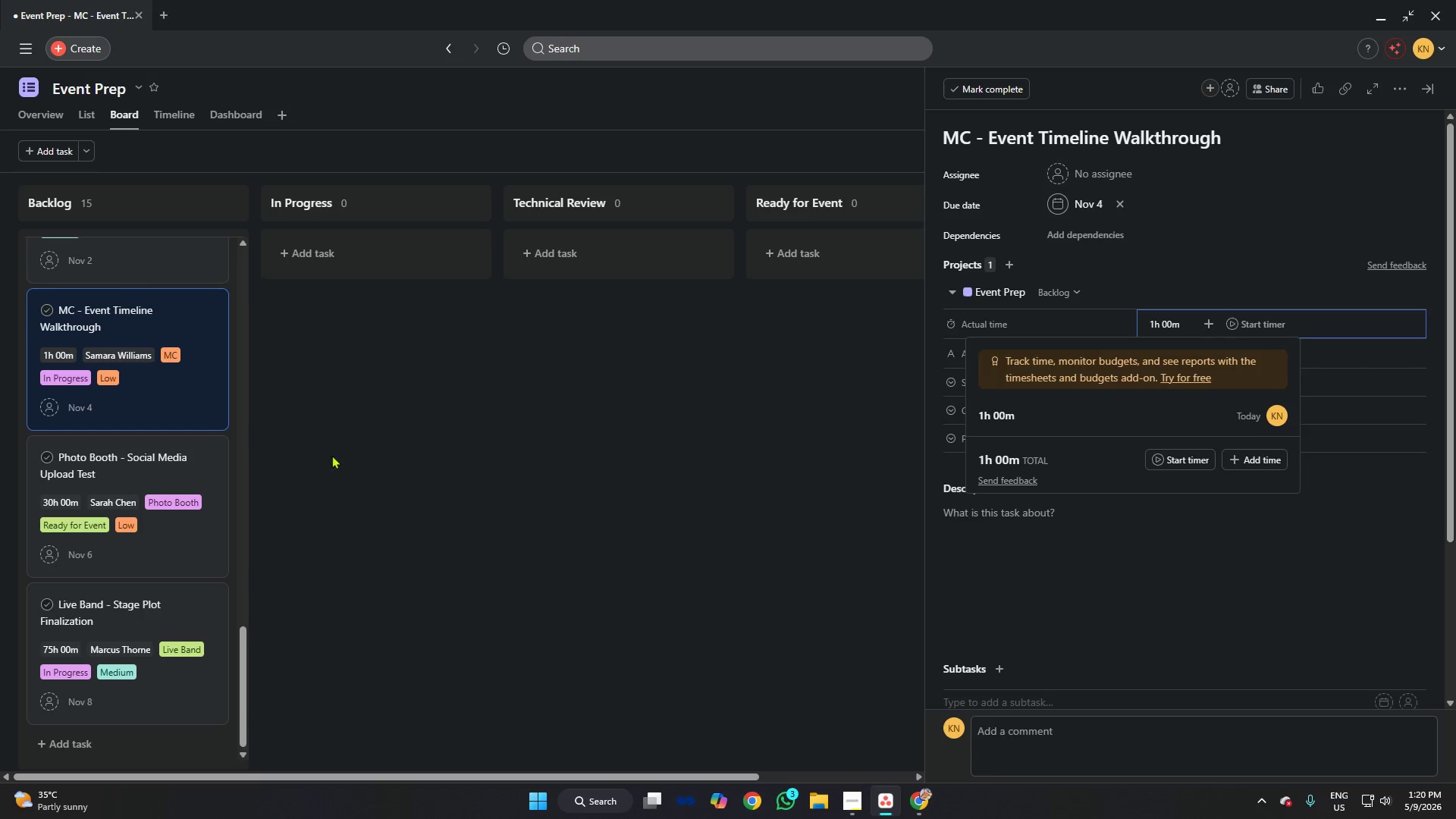 
left_click([114, 464])
 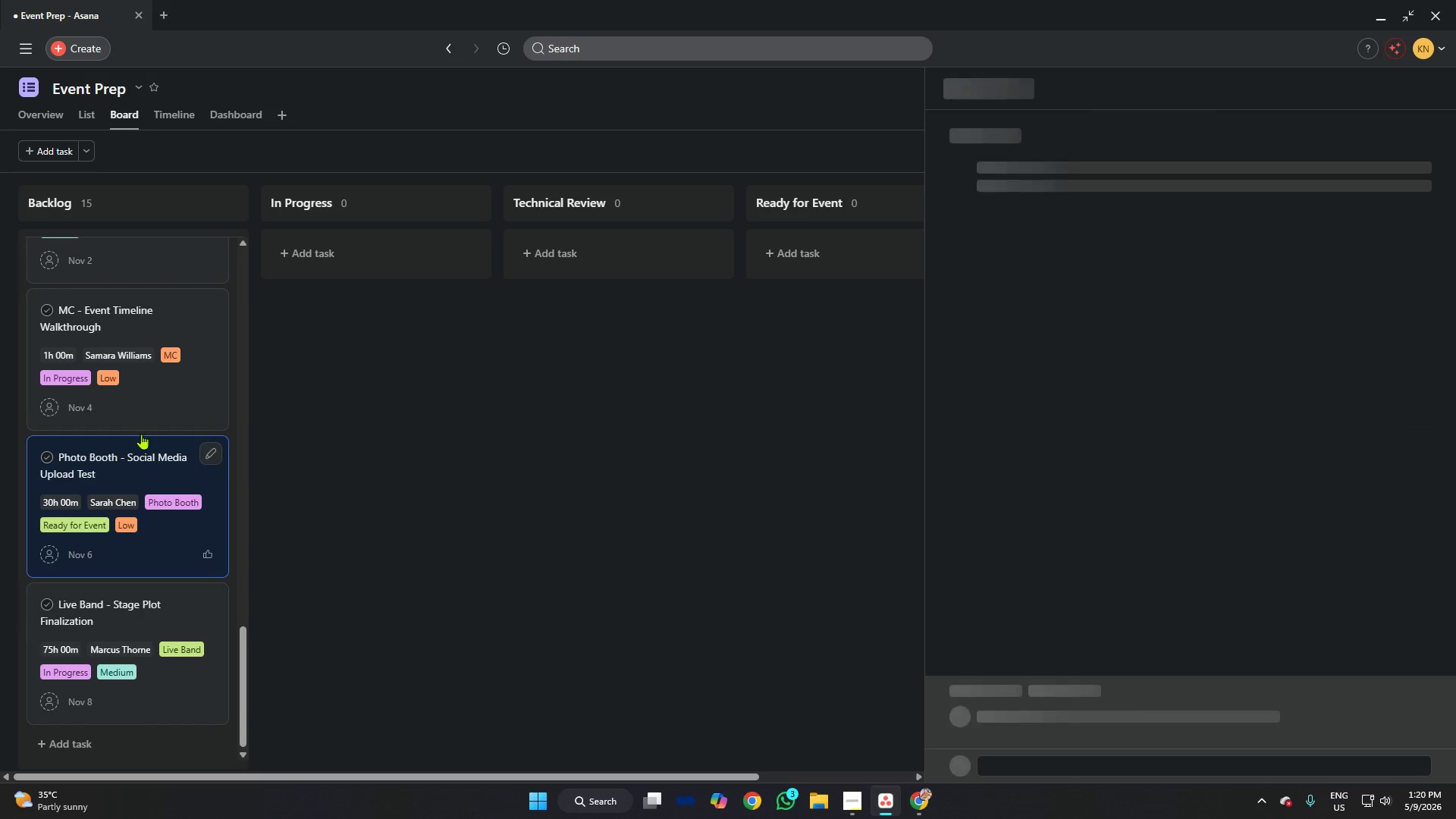 
scroll: coordinate [182, 397], scroll_direction: down, amount: 4.0
 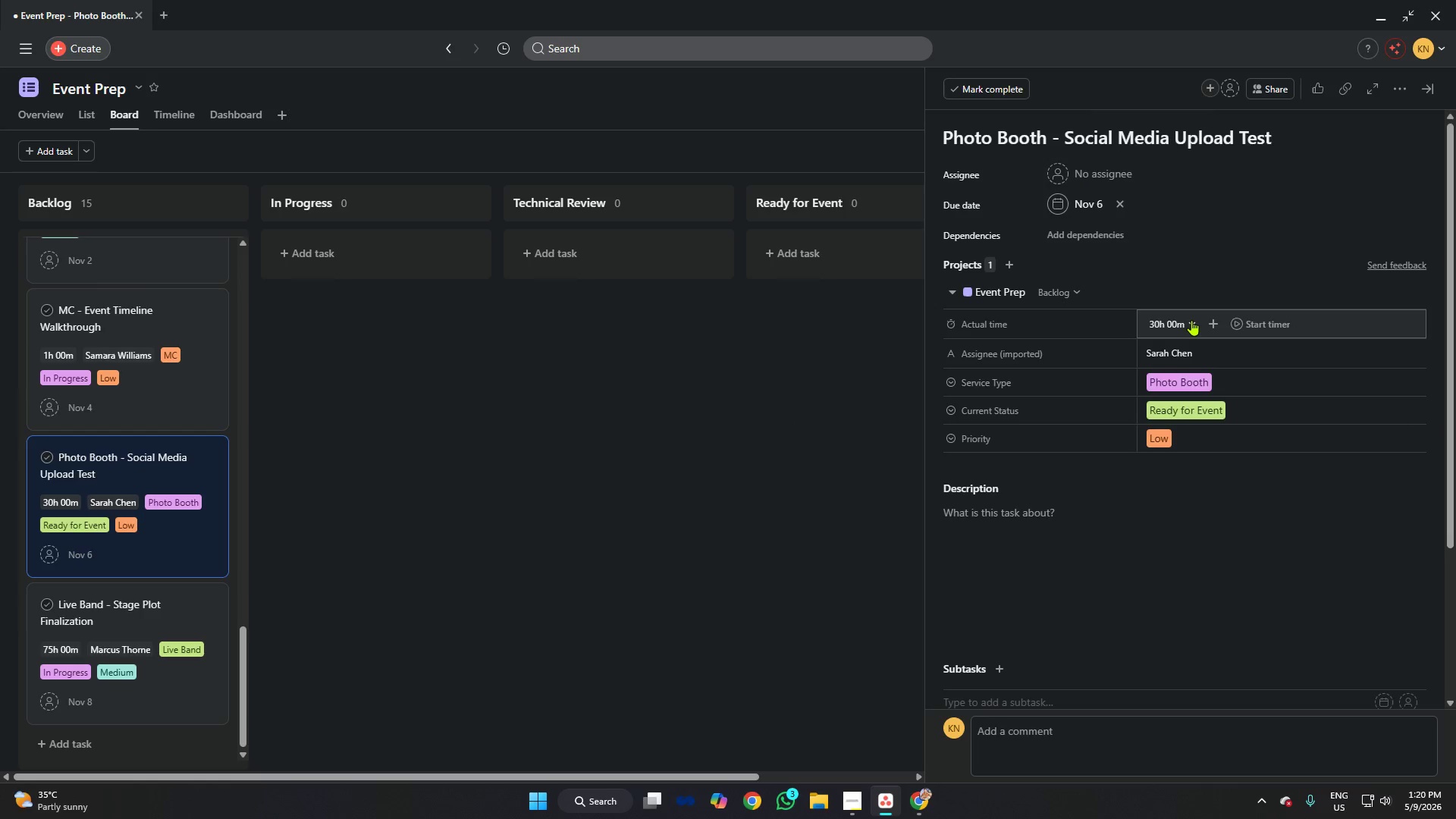 
left_click([1193, 321])
 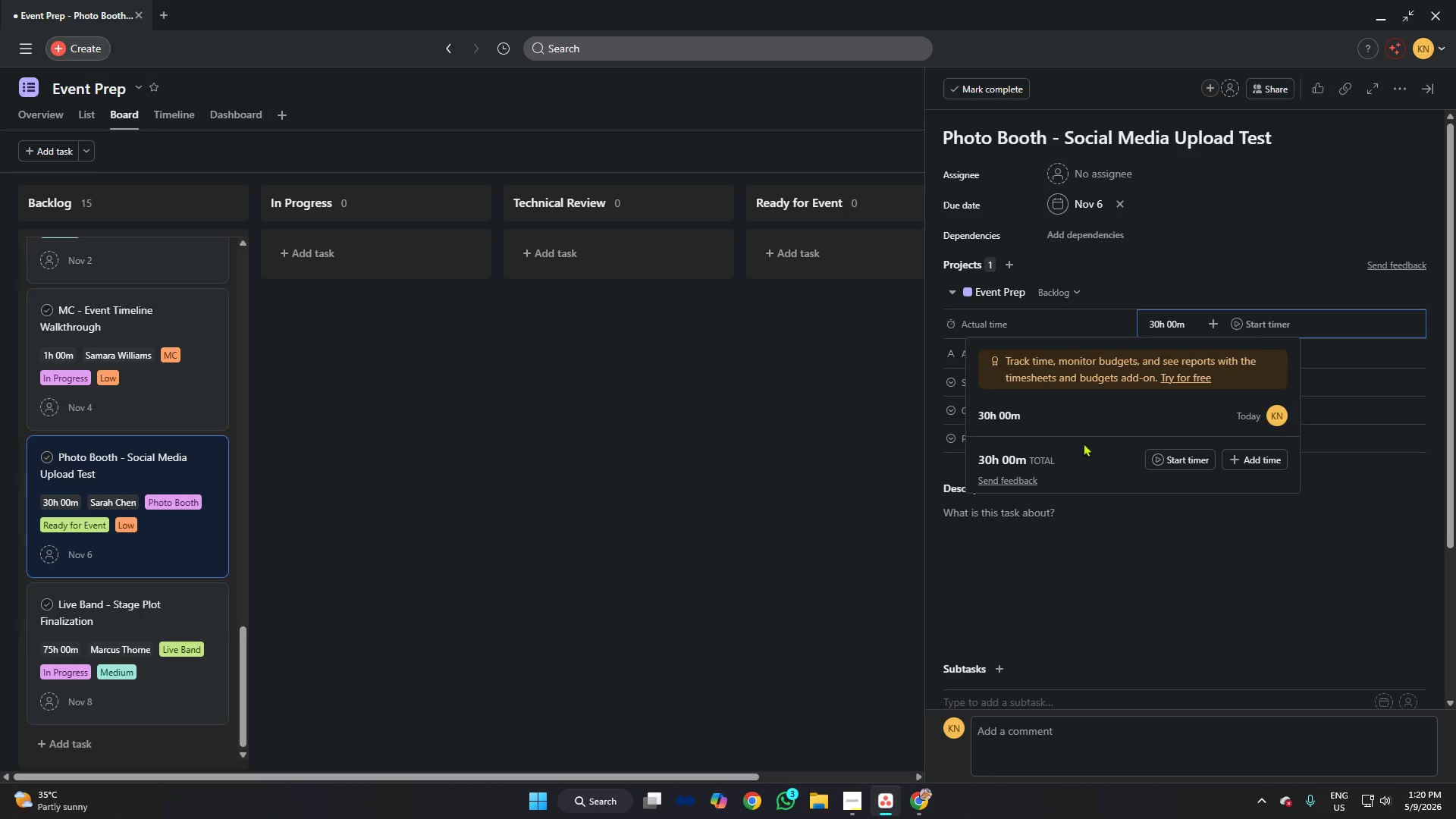 
mouse_move([1050, 416])
 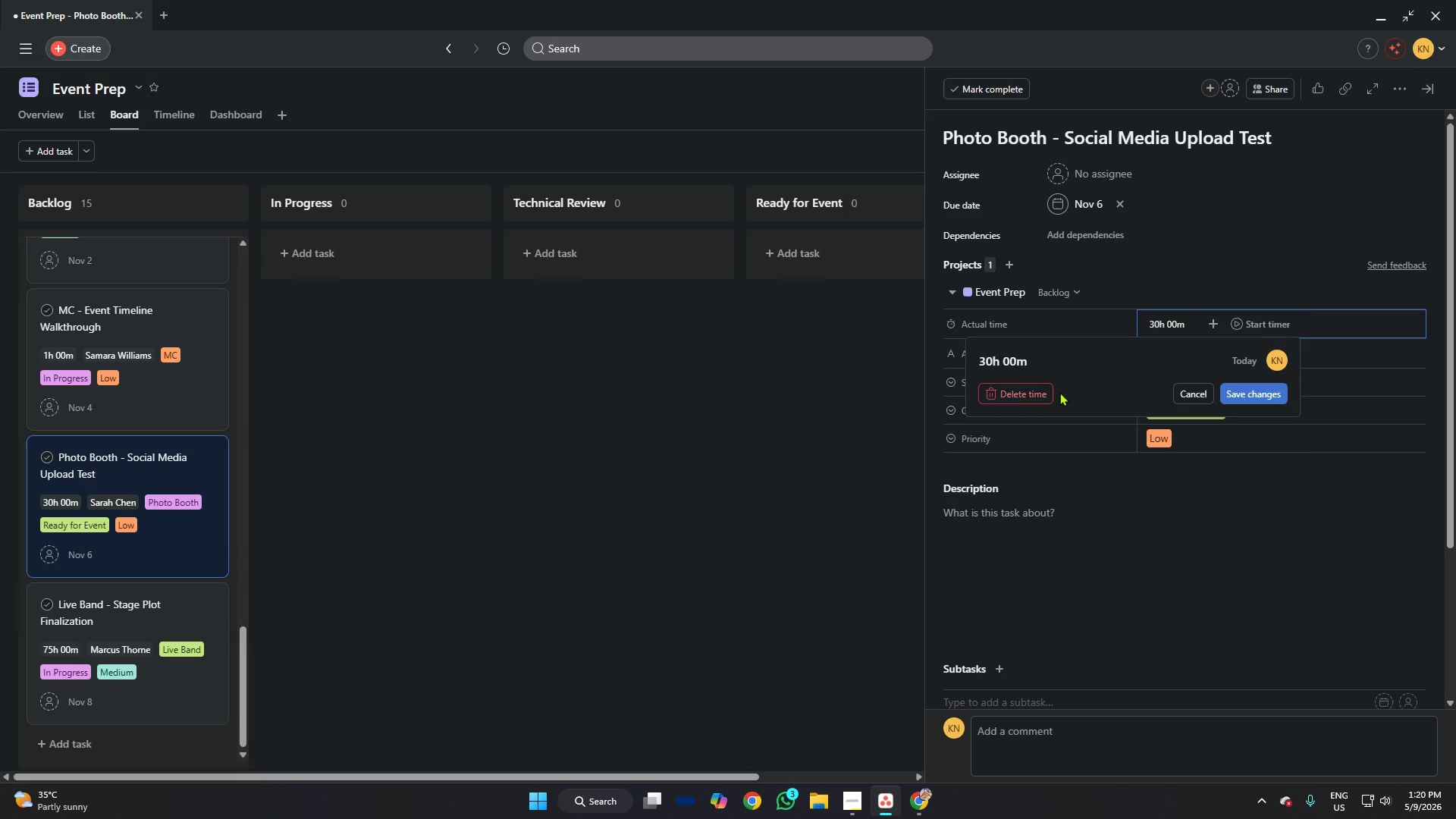 
key(Alt+AltLeft)
 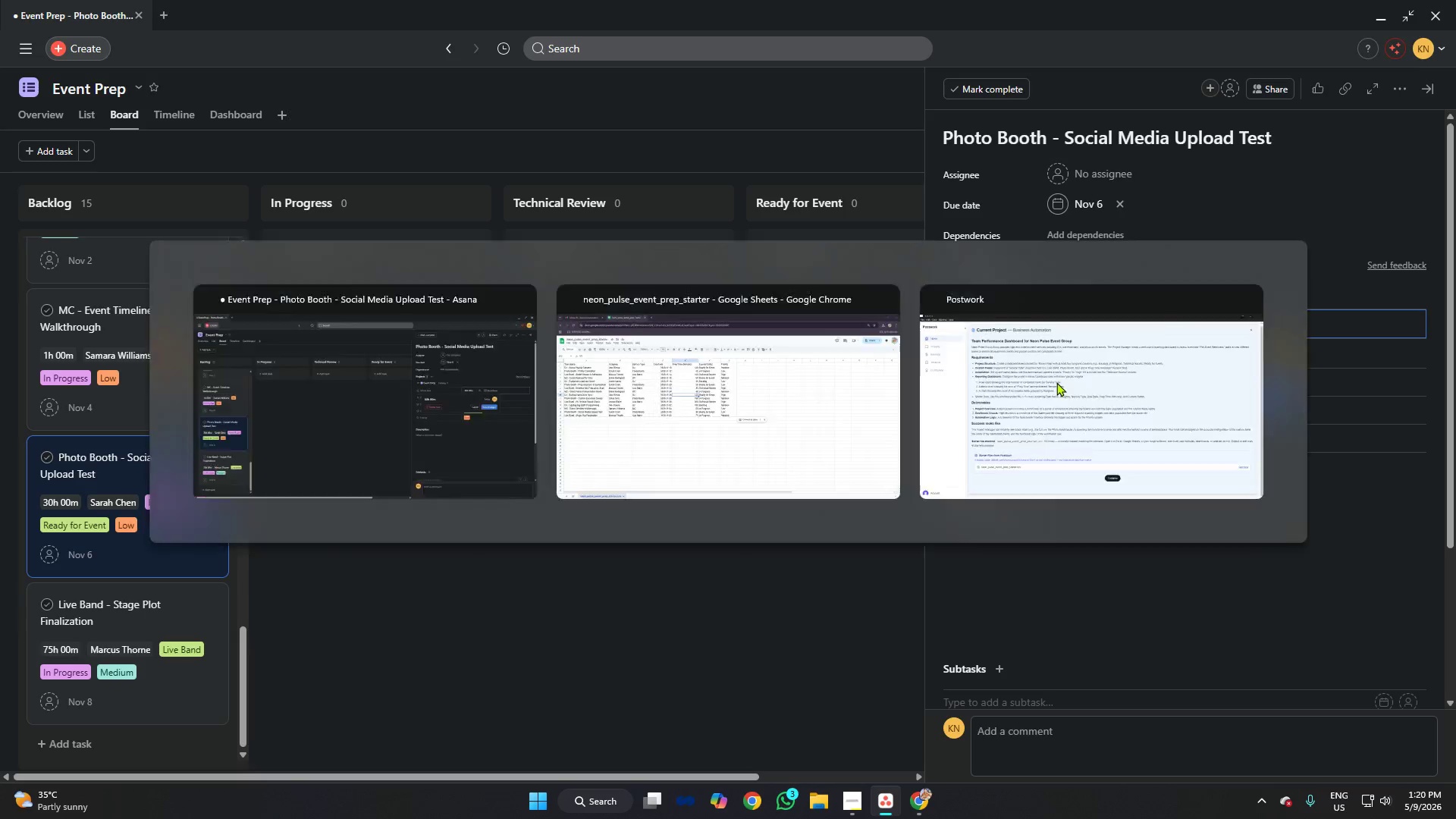 
key(Alt+Tab)
 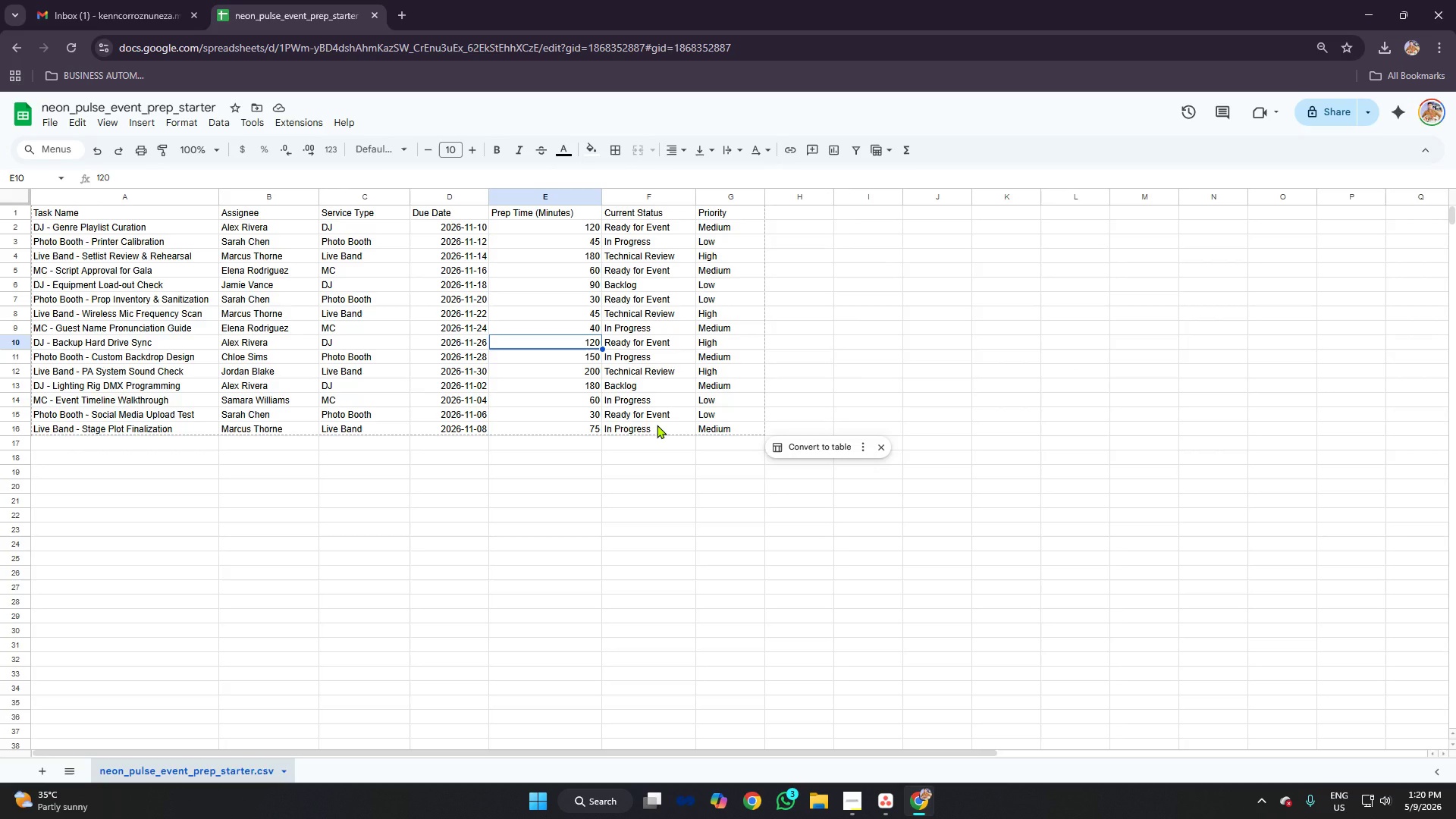 
key(Alt+AltLeft)
 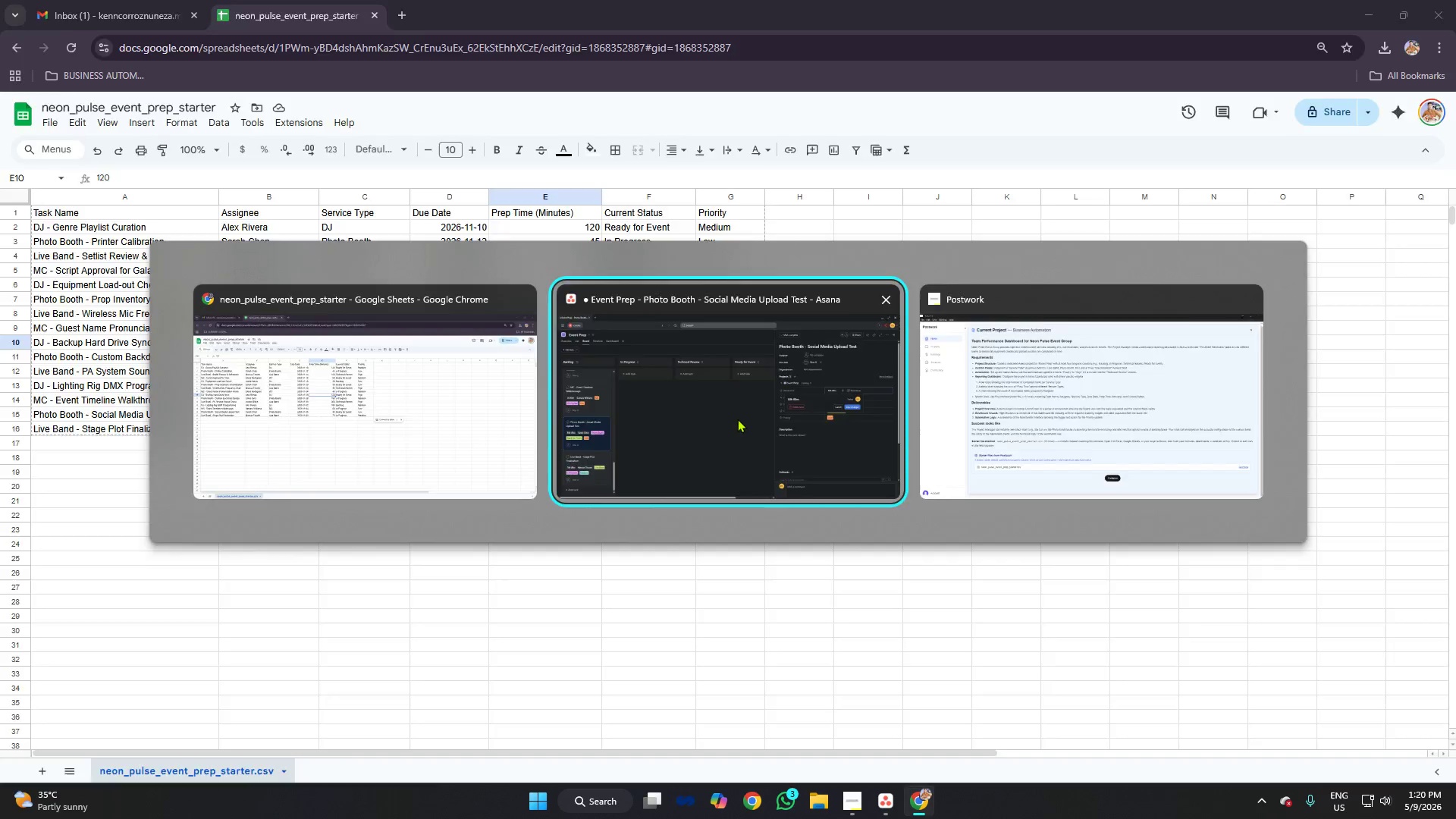 
key(Alt+Tab)
 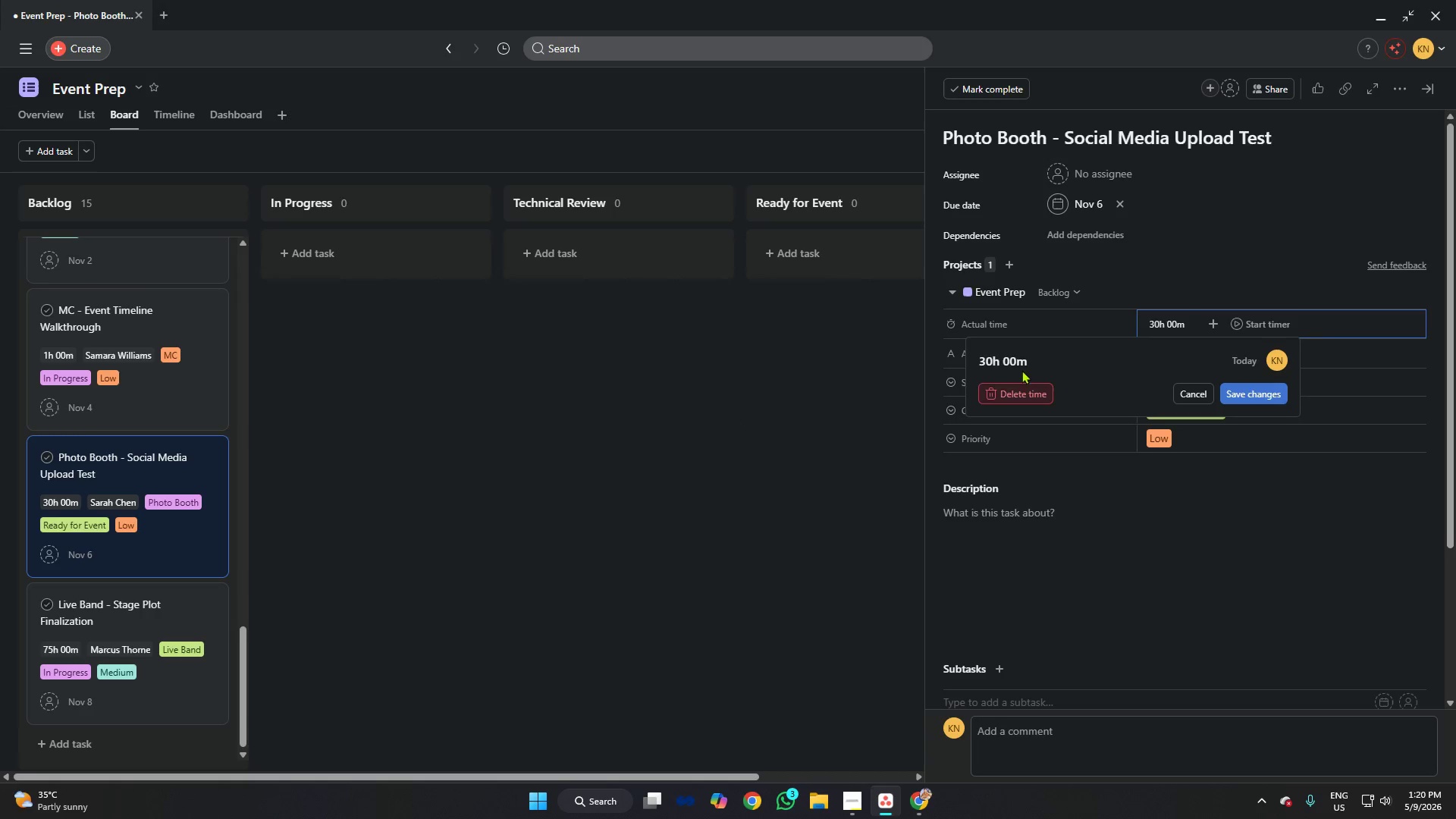 
left_click([1037, 357])
 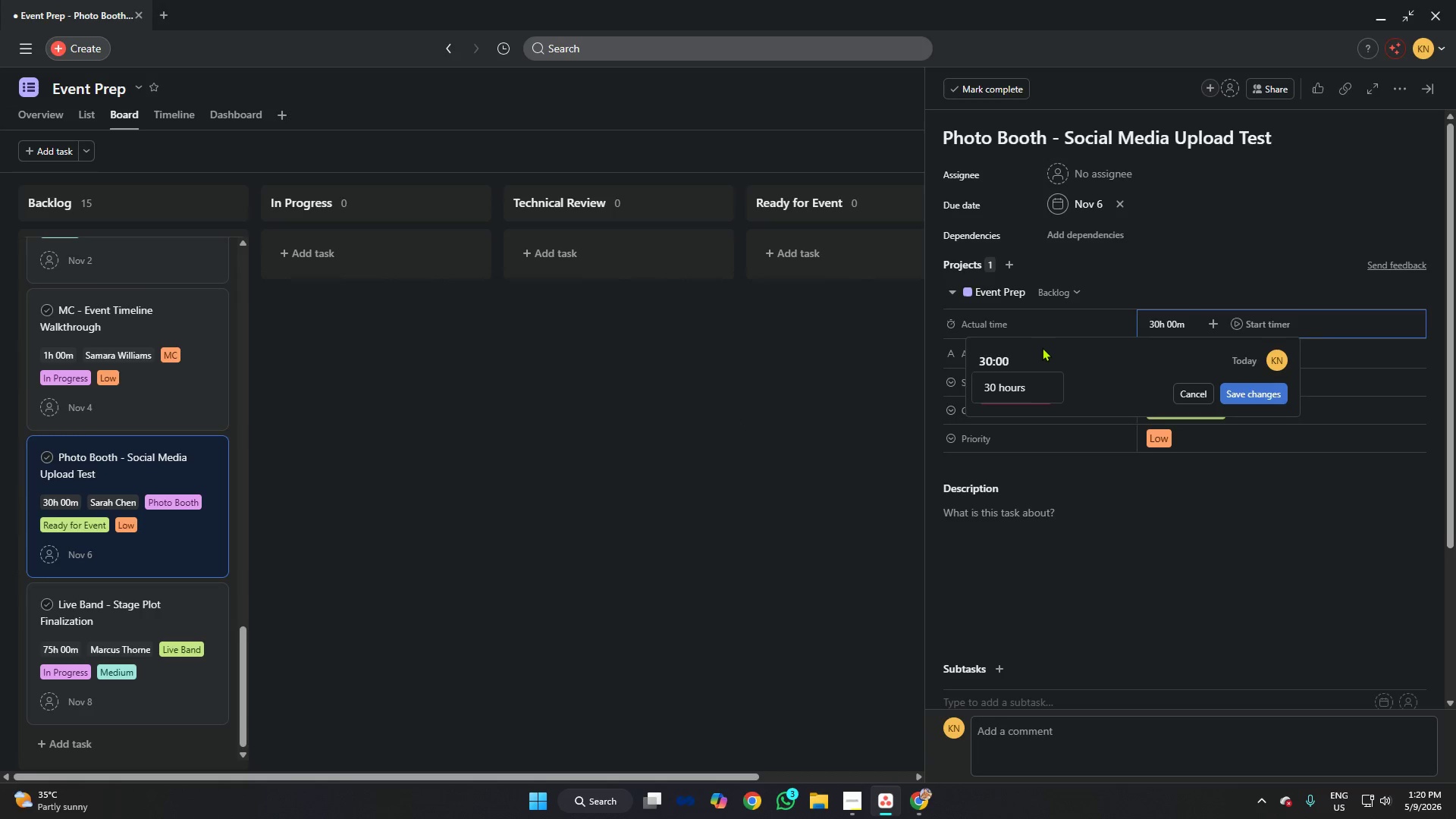 
key(Backspace)
 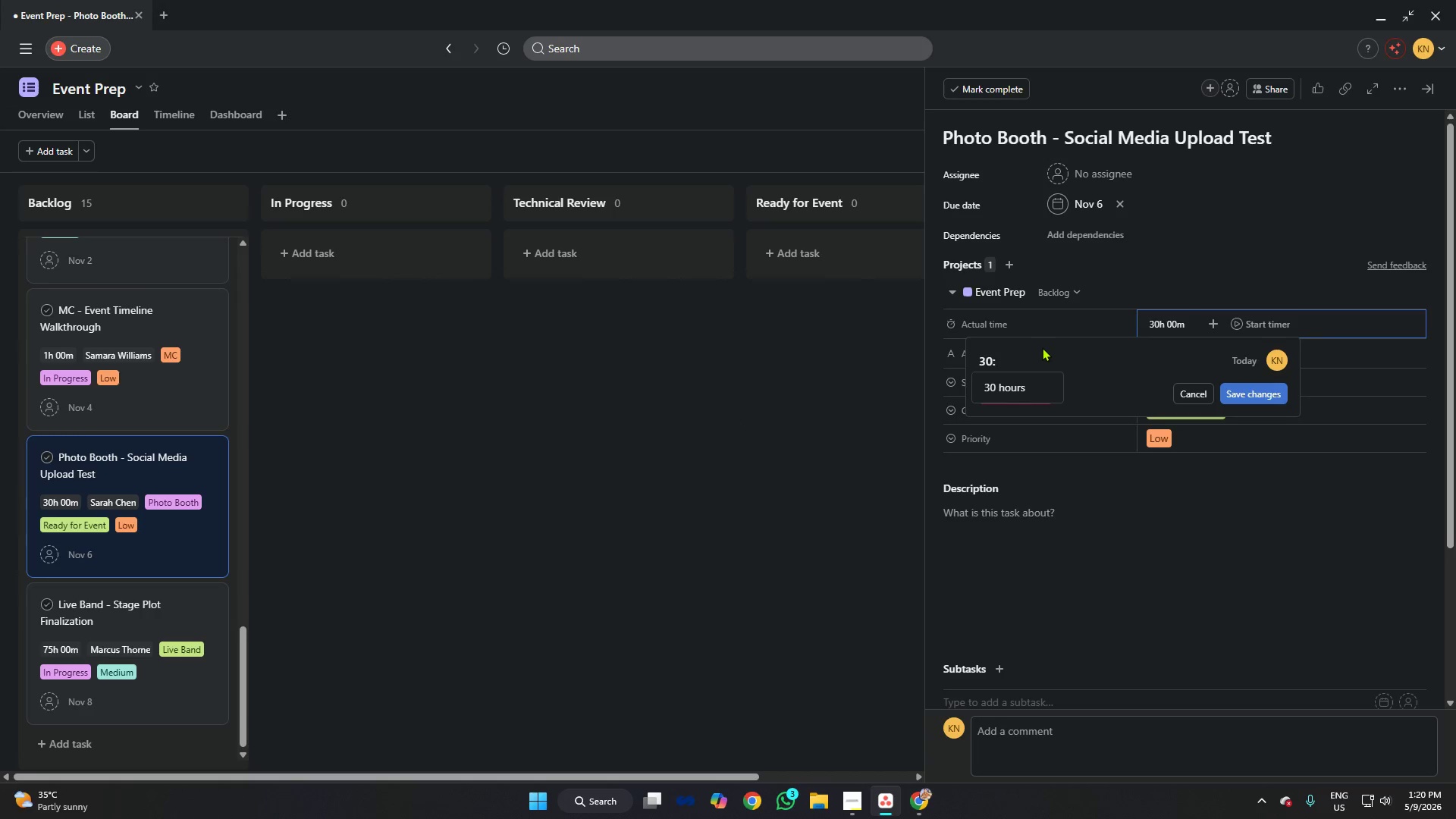 
key(Backspace)
 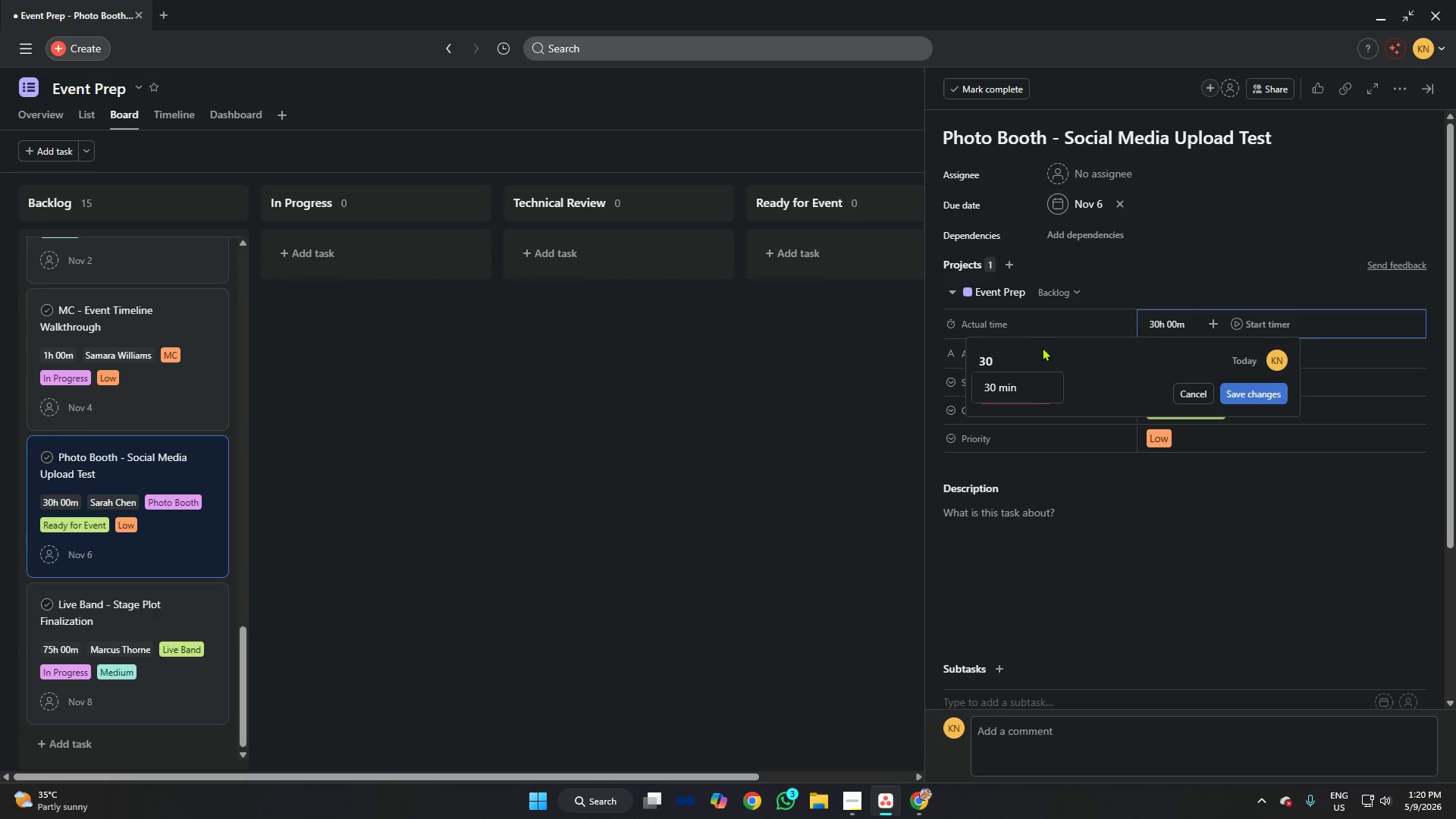 
key(Backspace)
 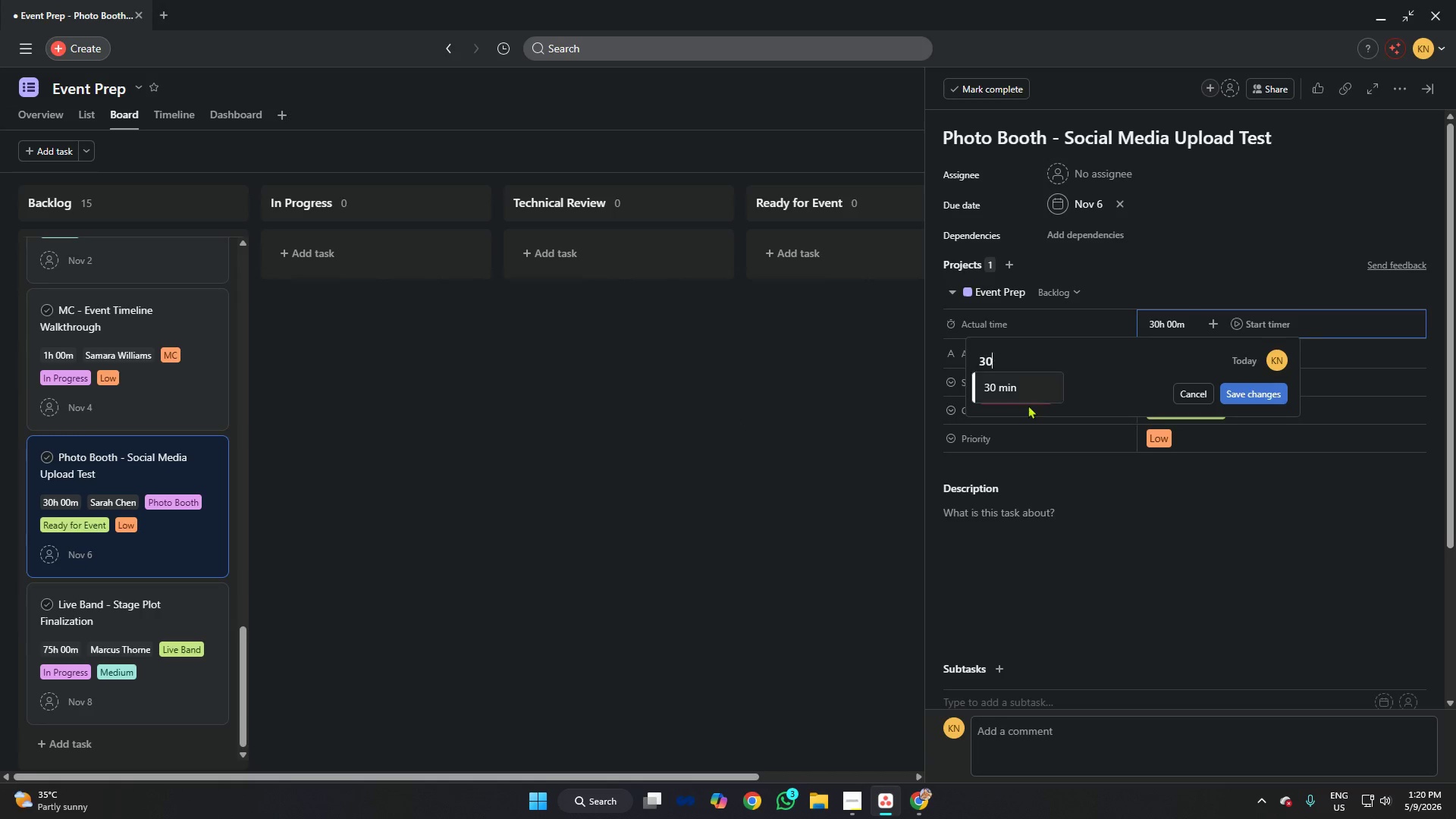 
left_click([1028, 380])
 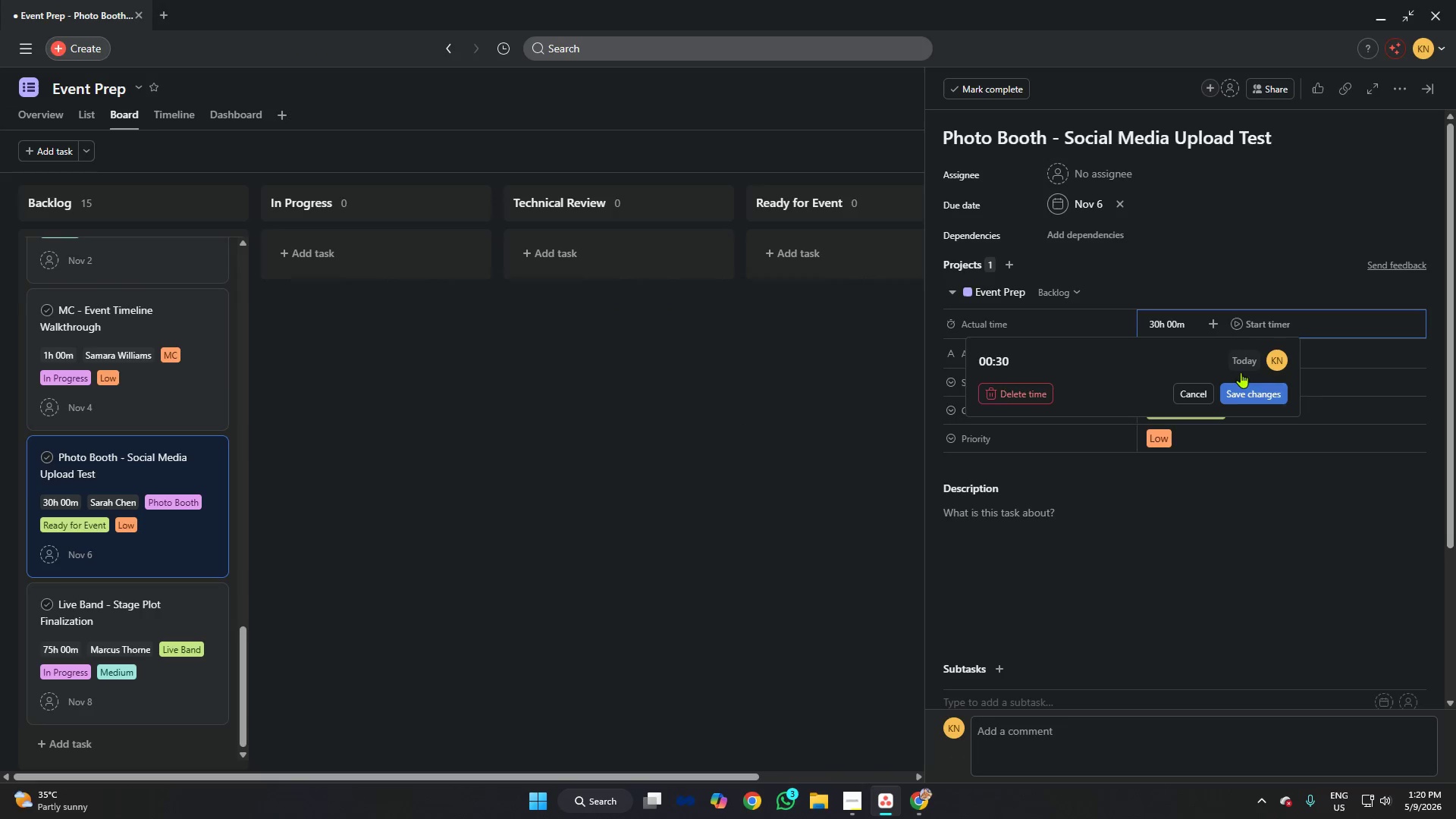 
left_click([1231, 397])
 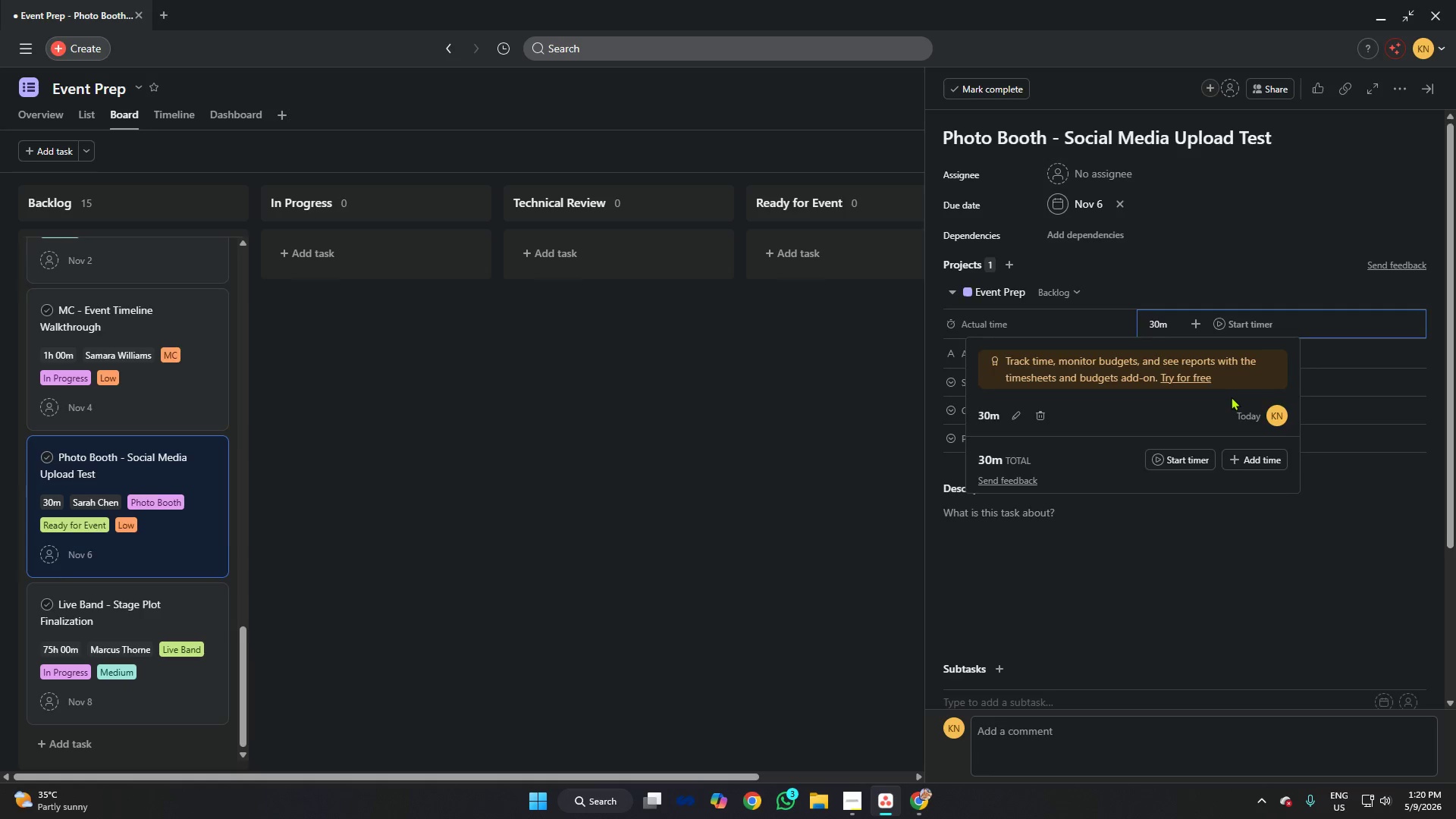 
key(Alt+AltLeft)
 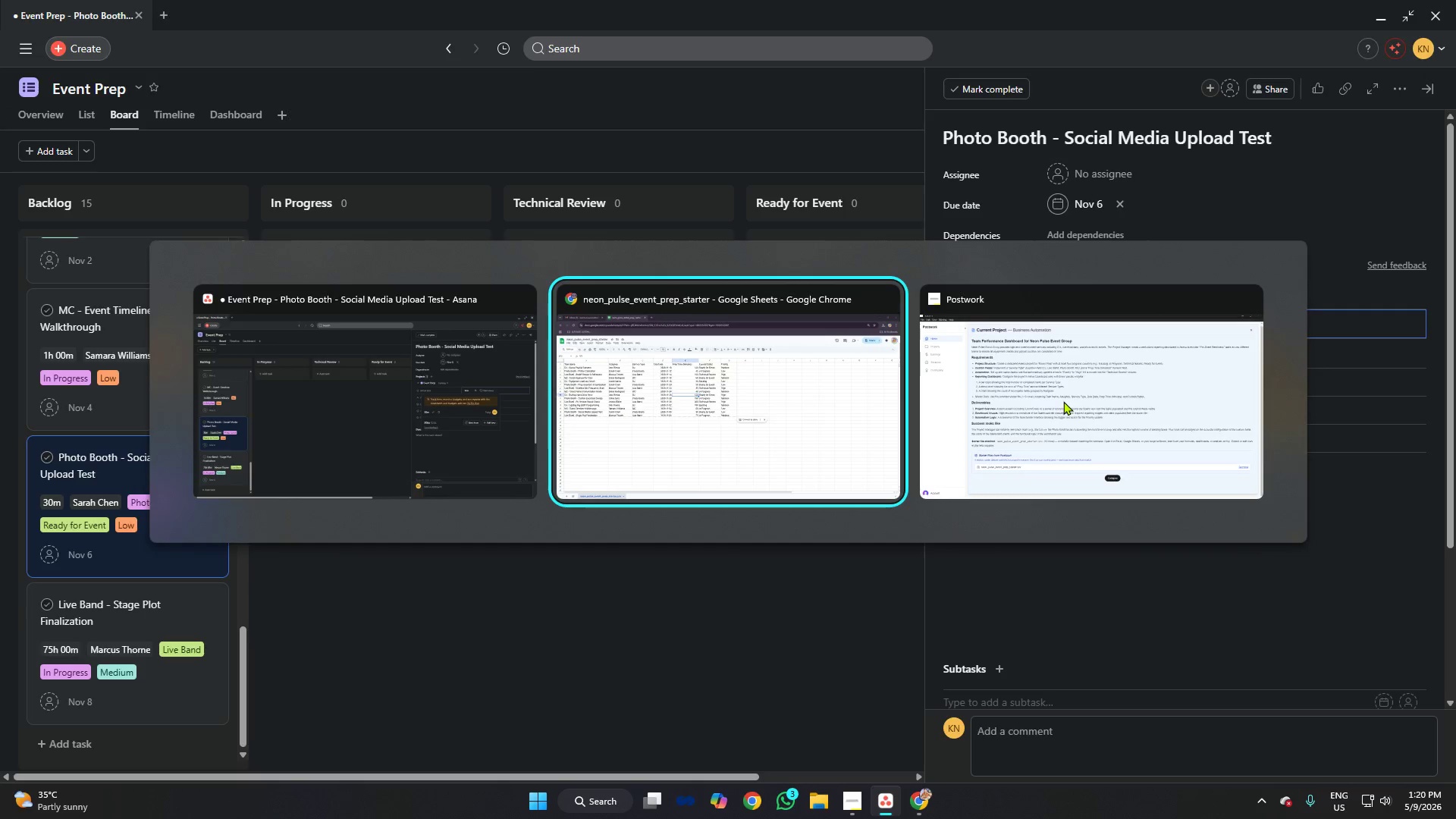 
key(Alt+Tab)
 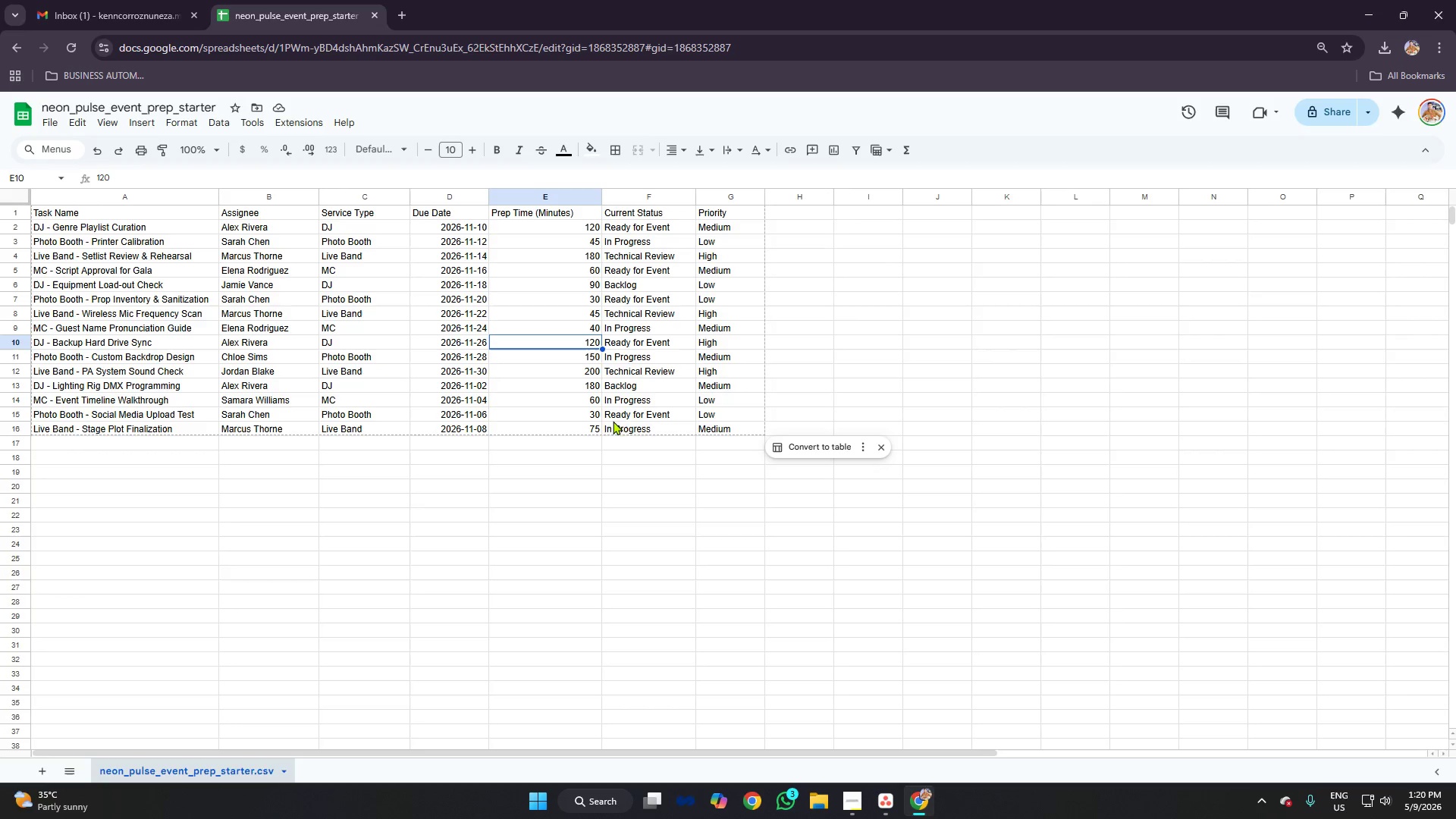 
left_click([589, 422])
 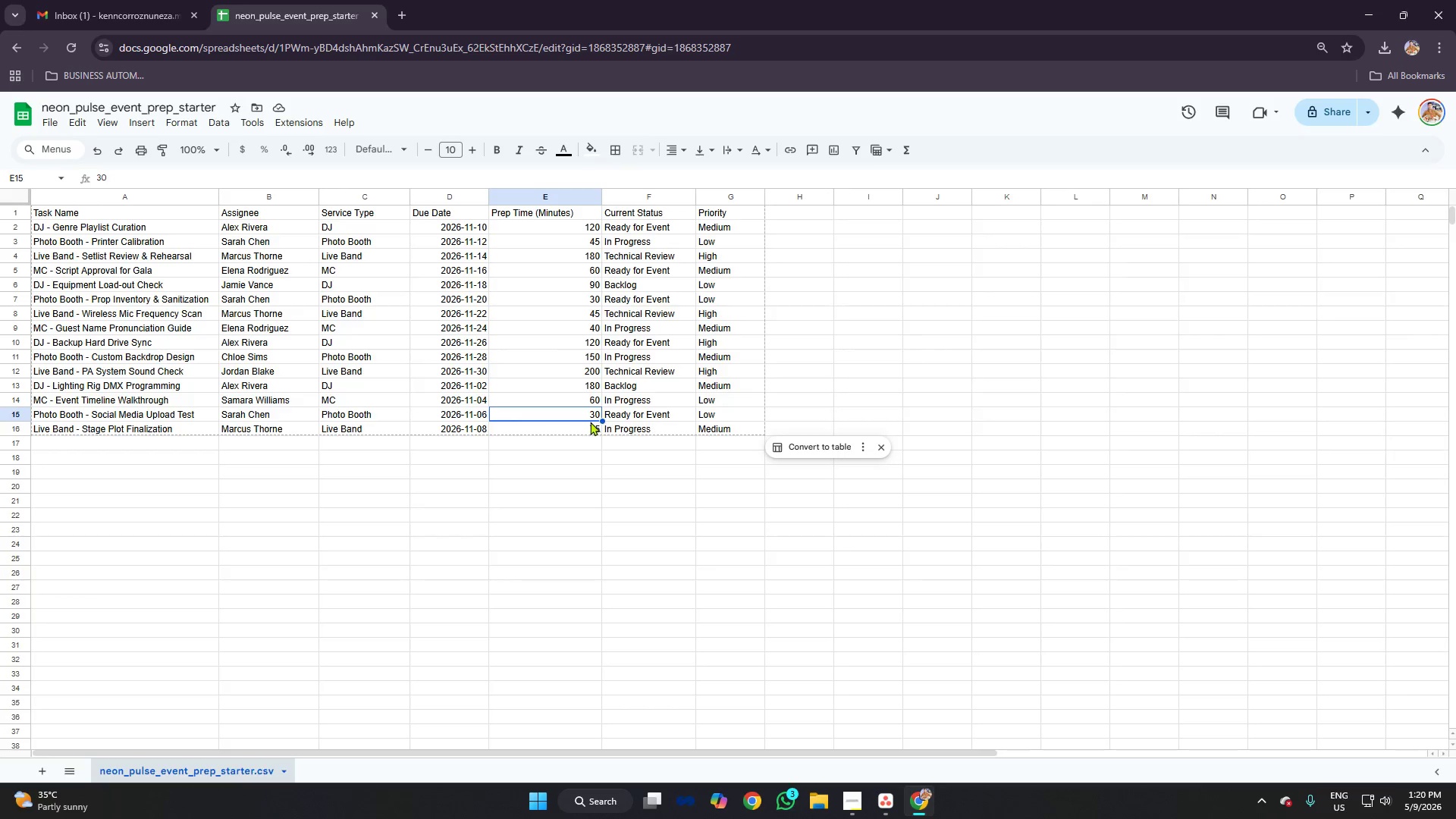 
key(Alt+AltLeft)
 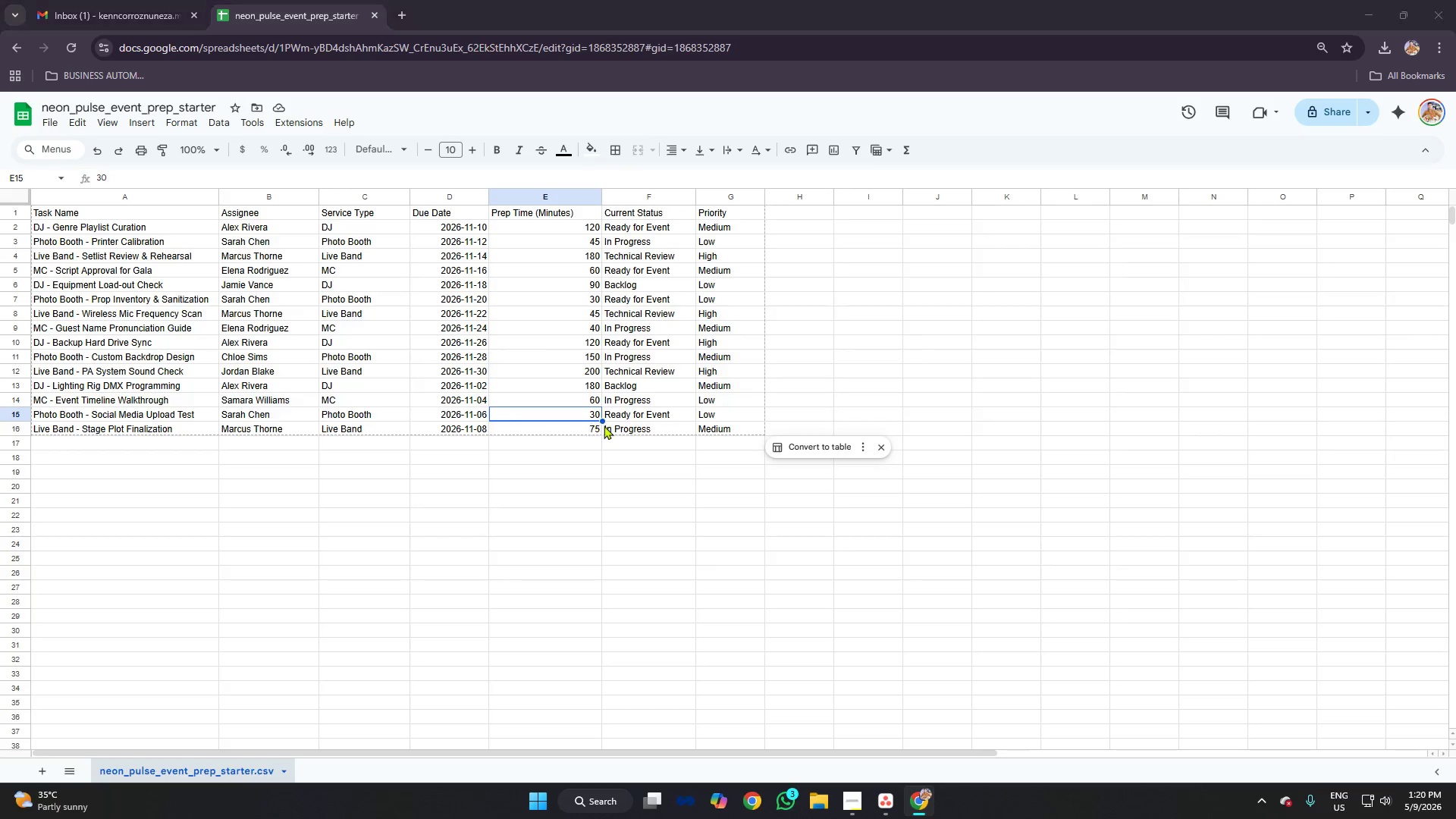 
key(Alt+Tab)
 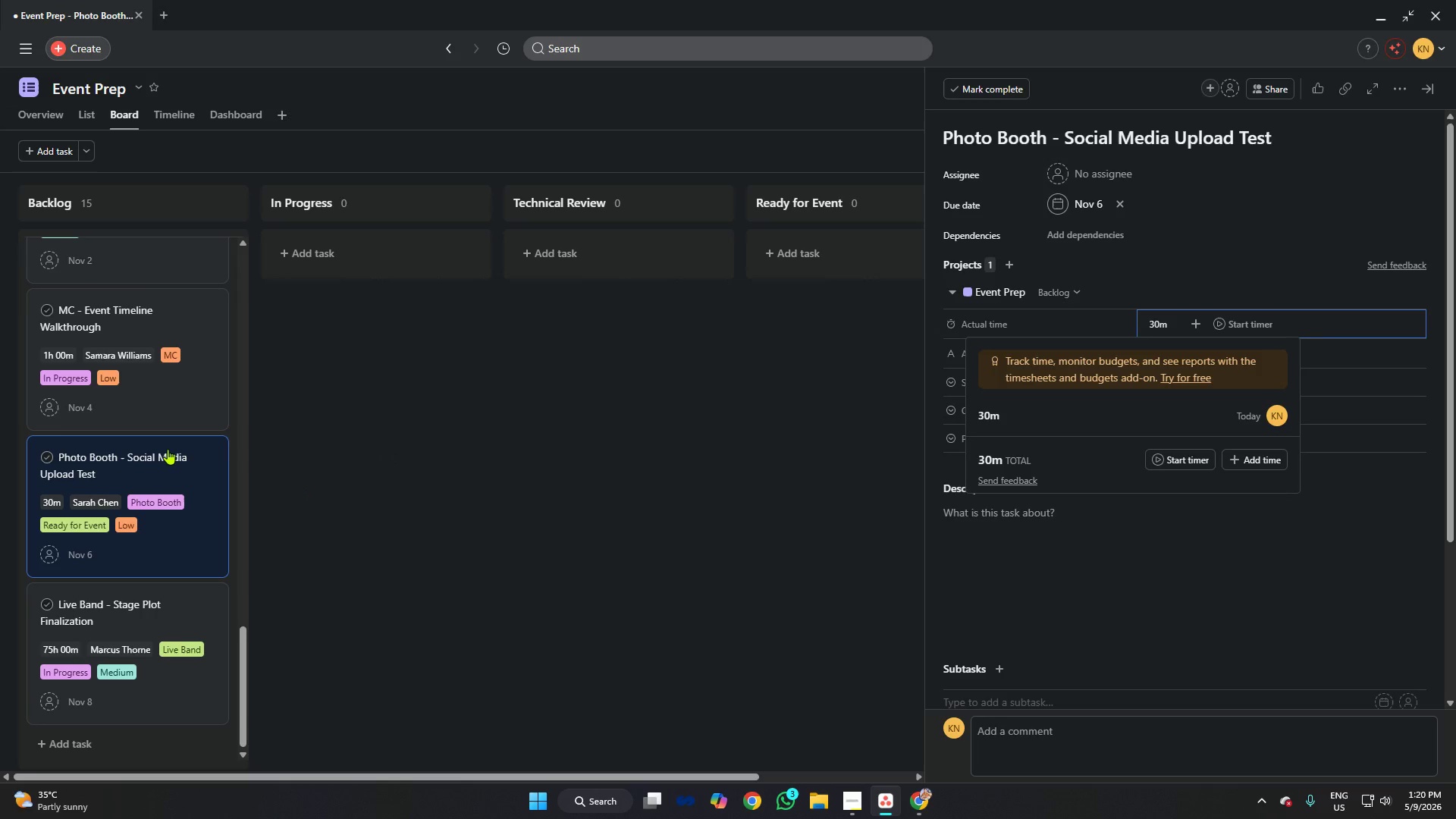 
scroll: coordinate [140, 442], scroll_direction: down, amount: 5.0
 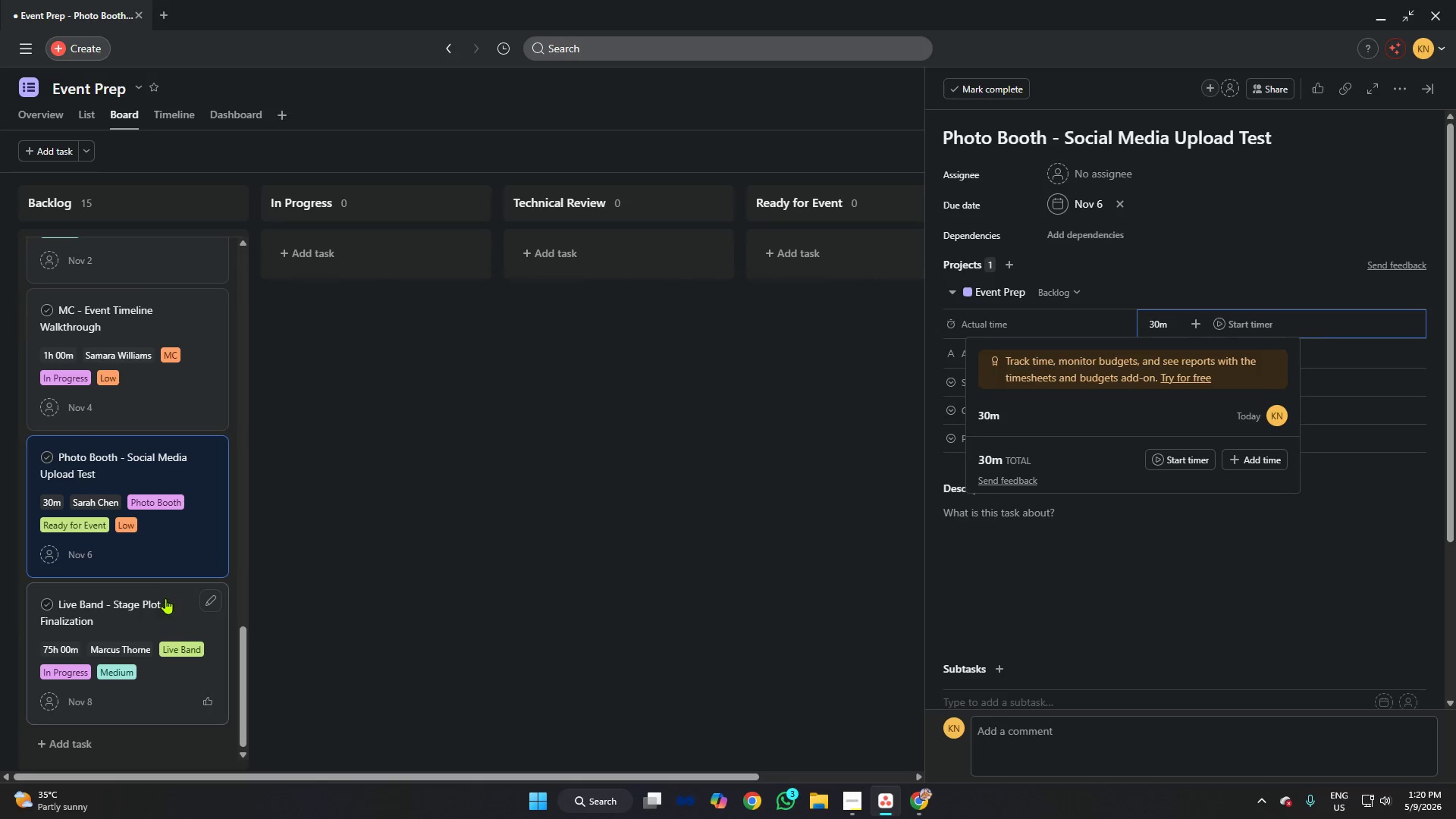 
left_click([165, 598])
 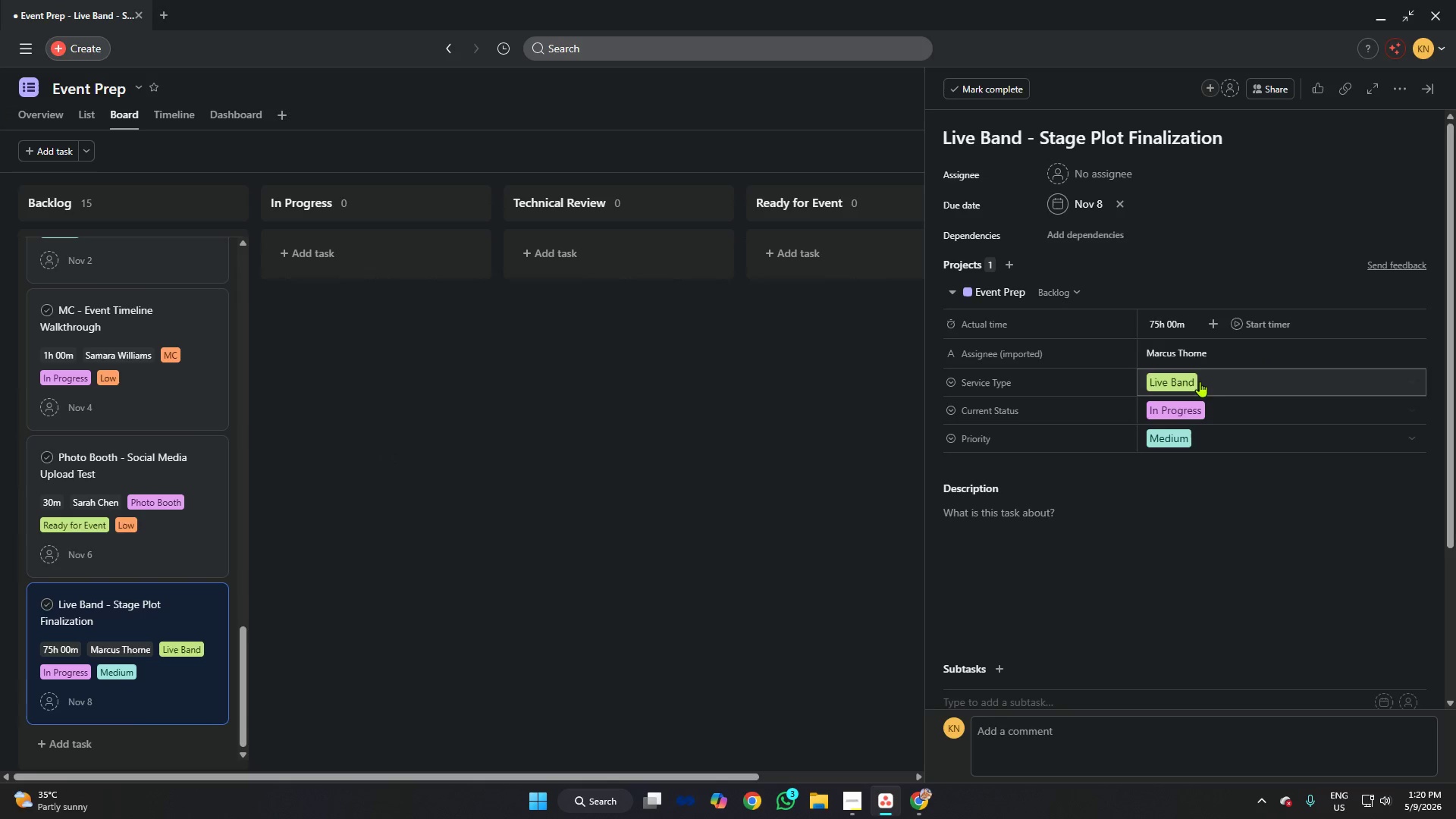 
left_click([1186, 317])
 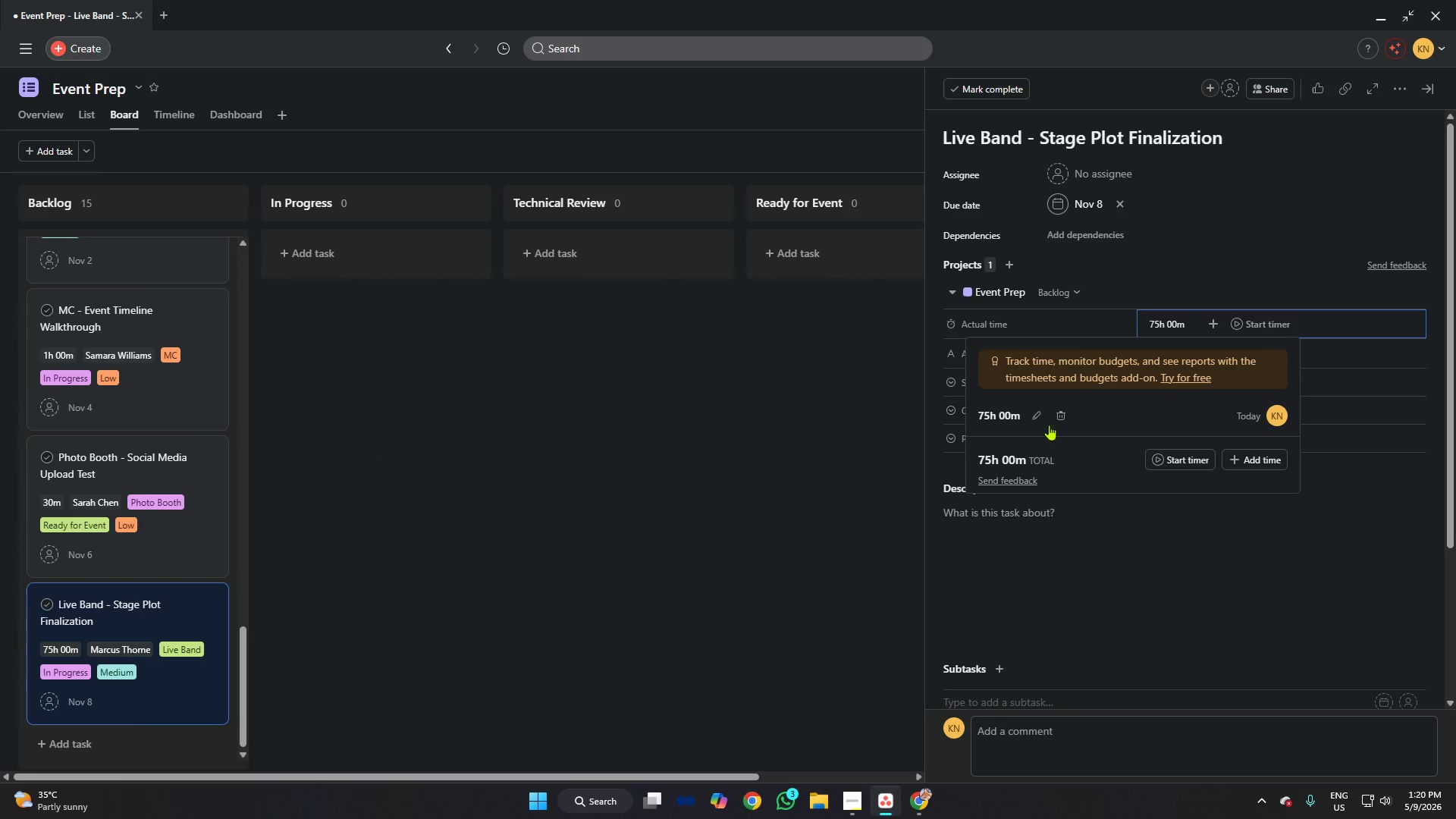 
mouse_move([1033, 411])
 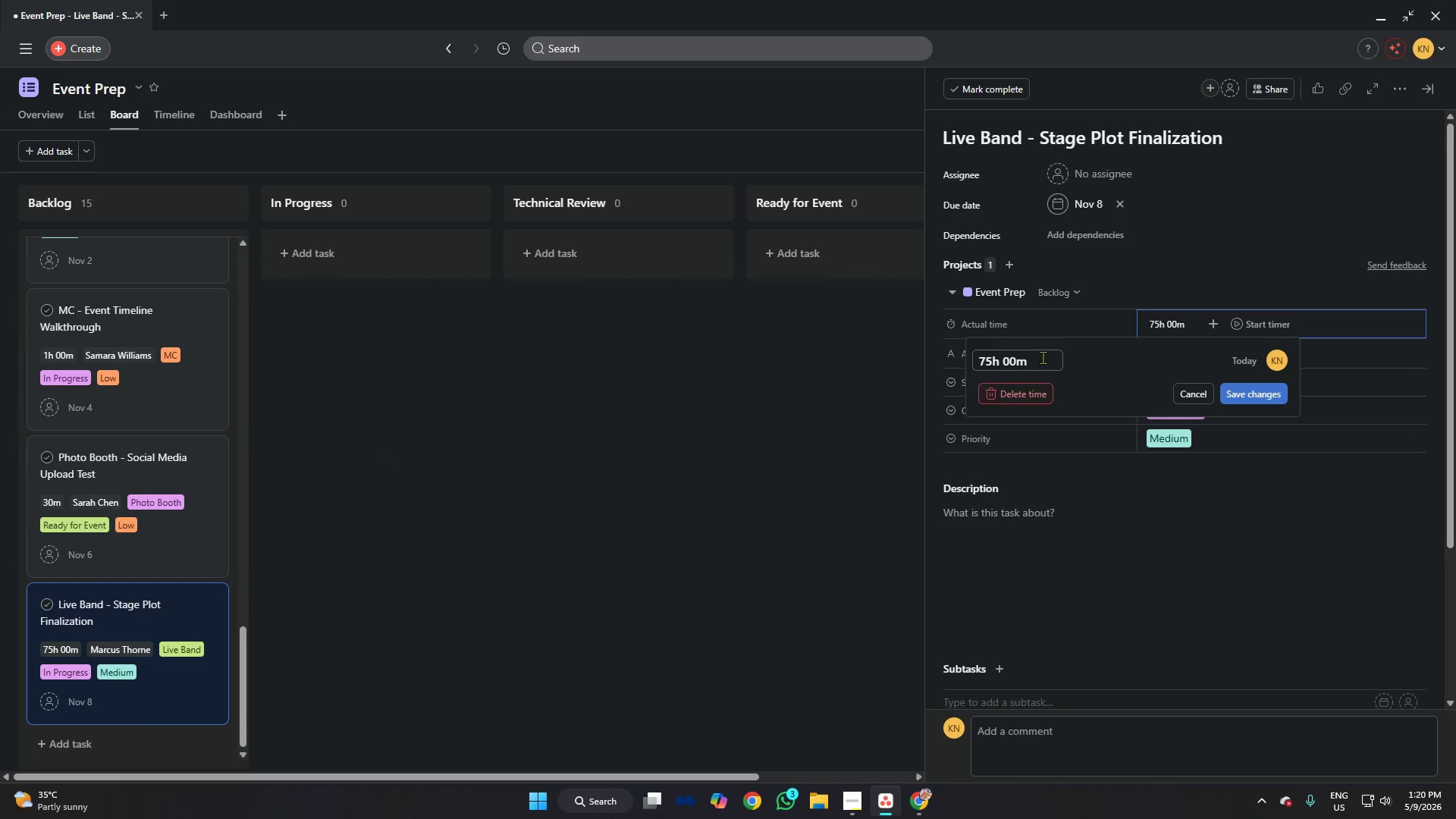 
left_click([1043, 357])
 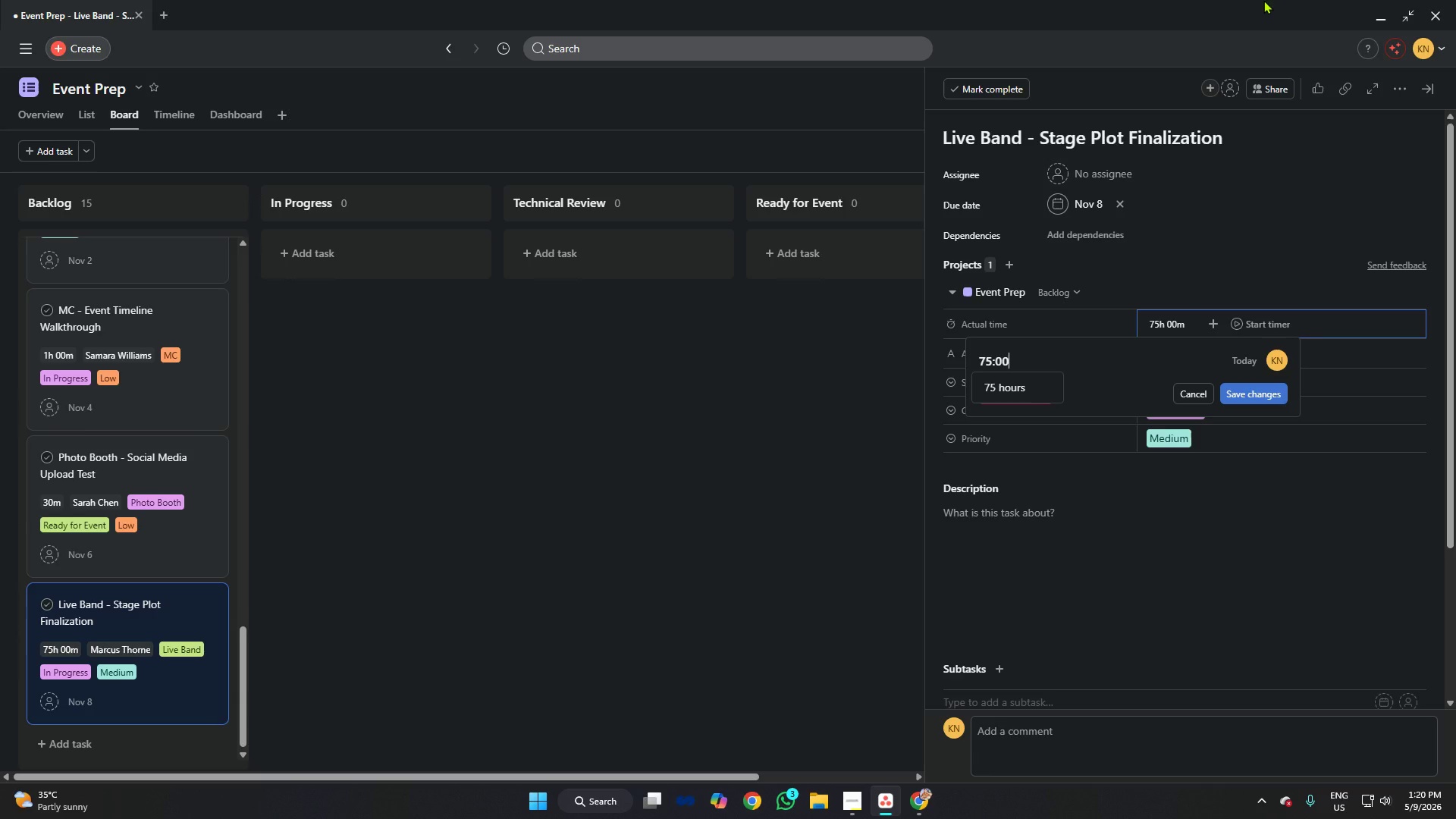 
wait(16.89)
 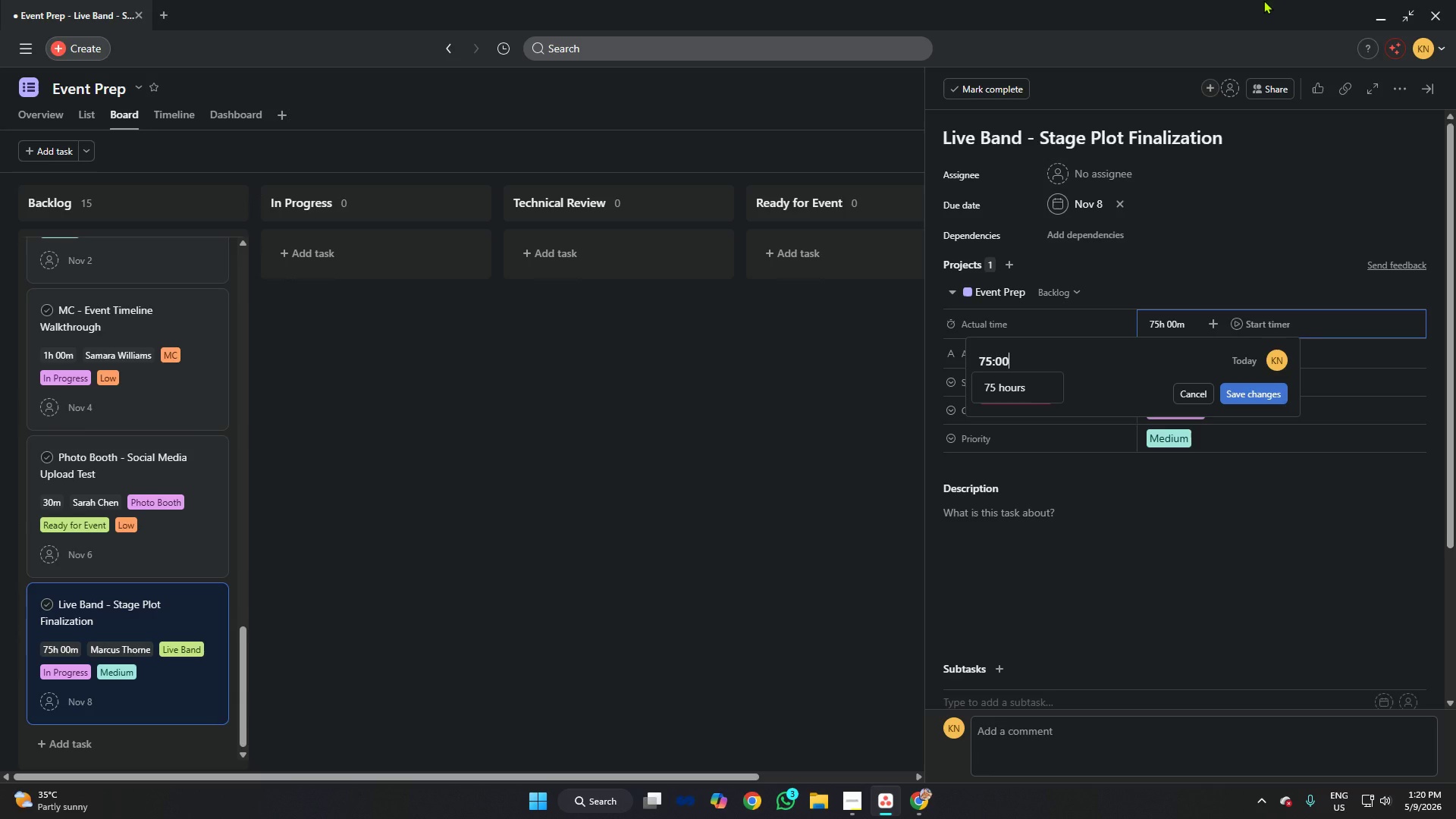 
key(Backspace)
 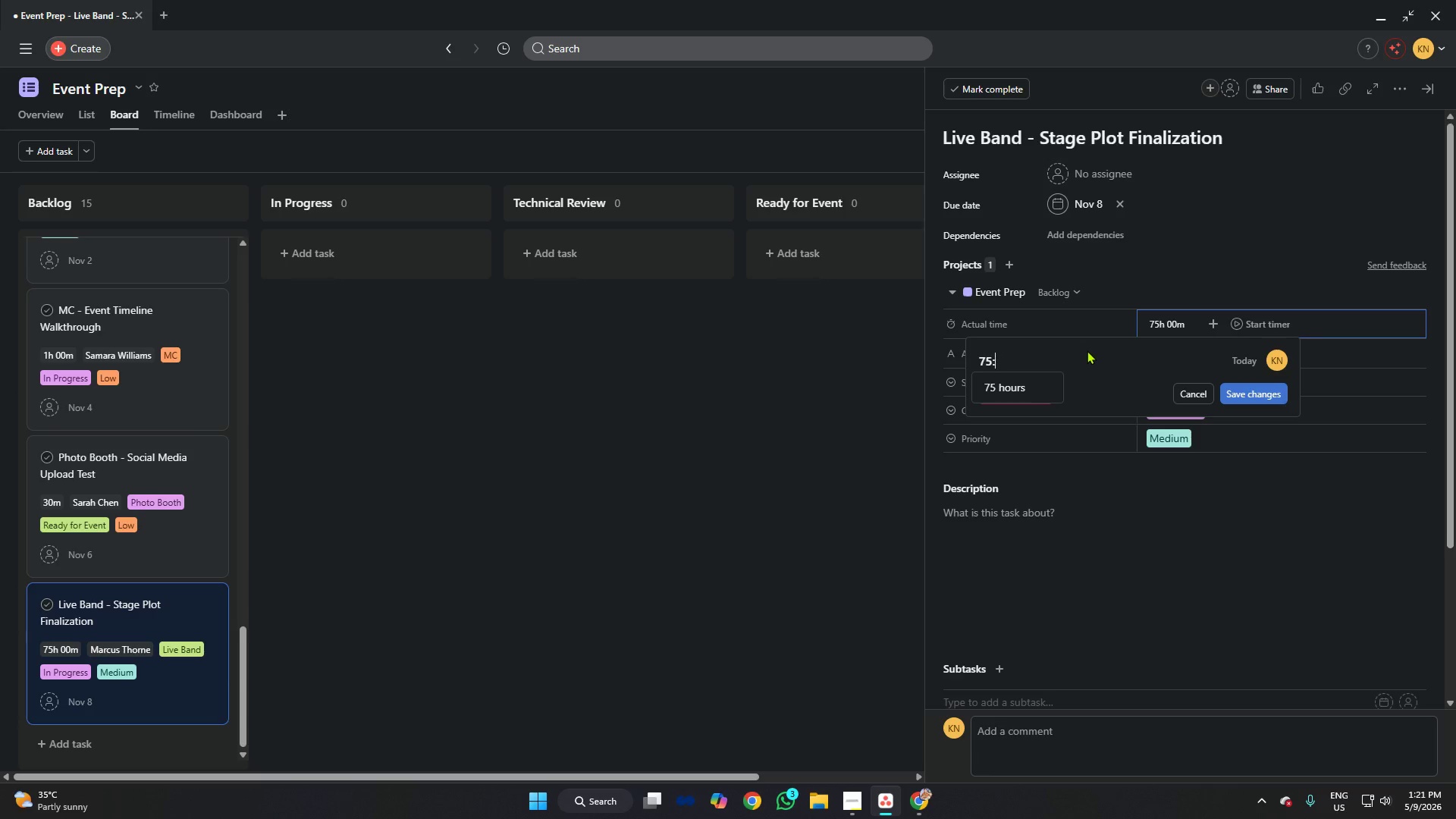 
key(Backspace)
 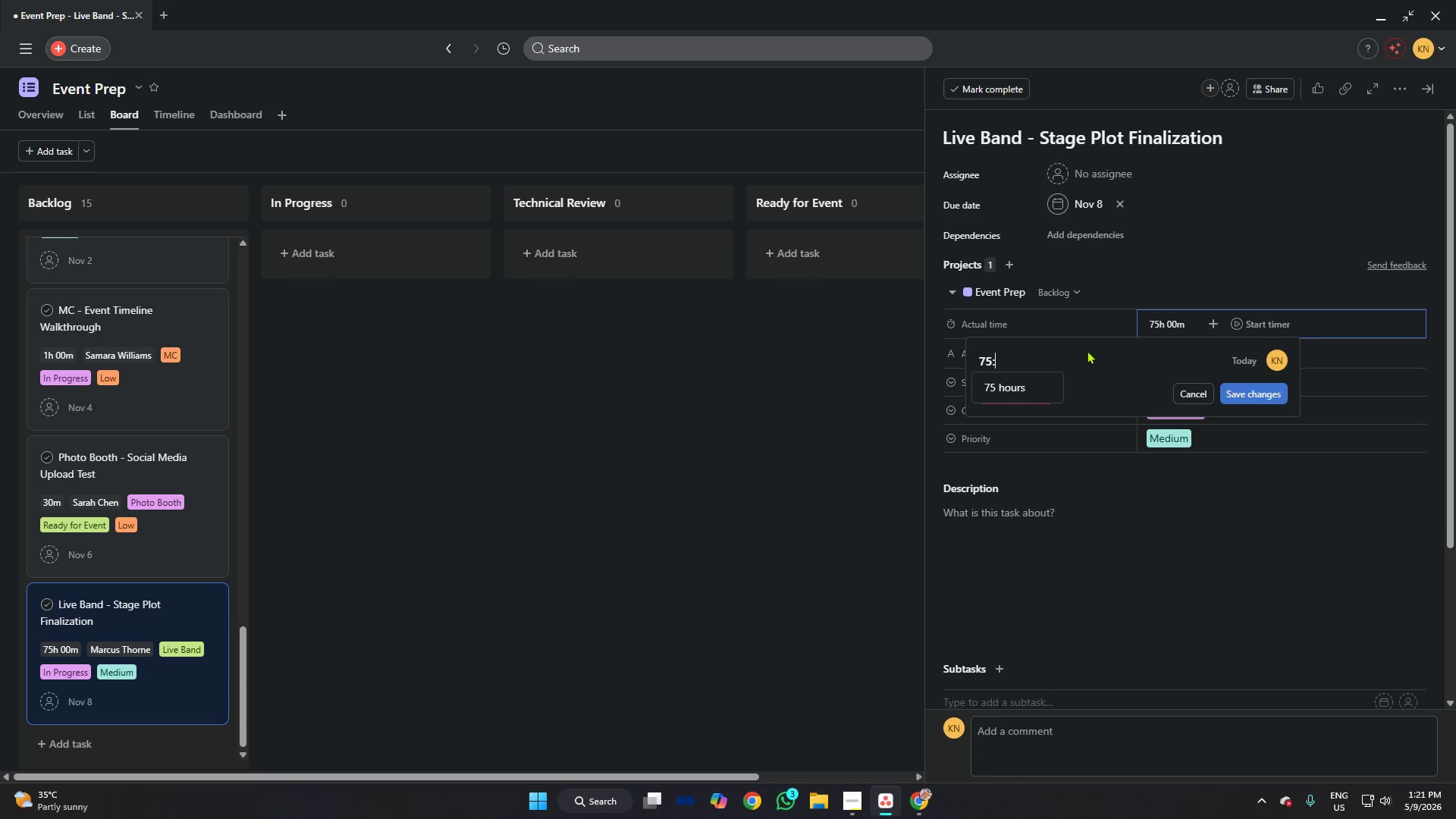 
key(Backspace)
 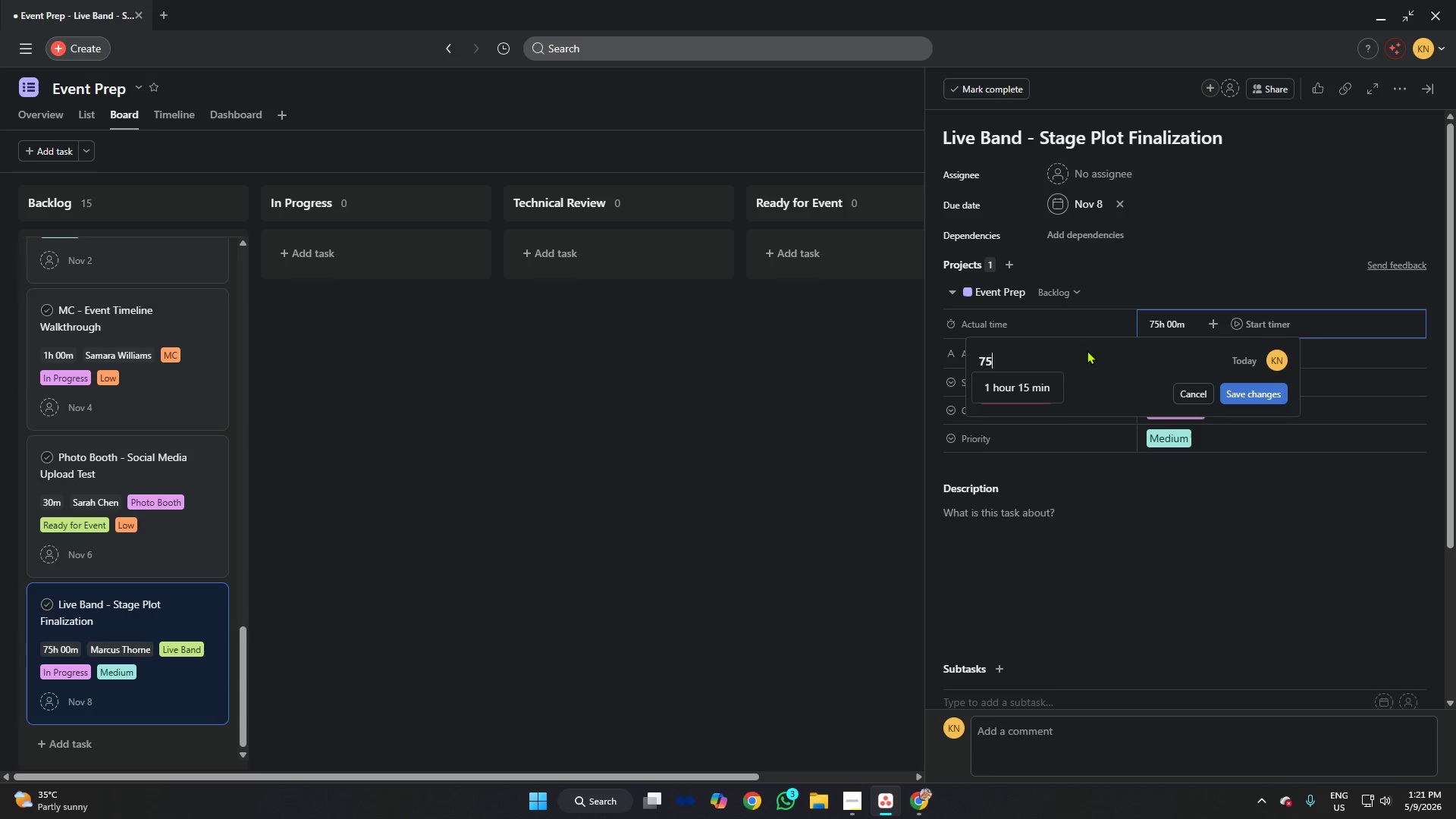 
key(Backspace)
 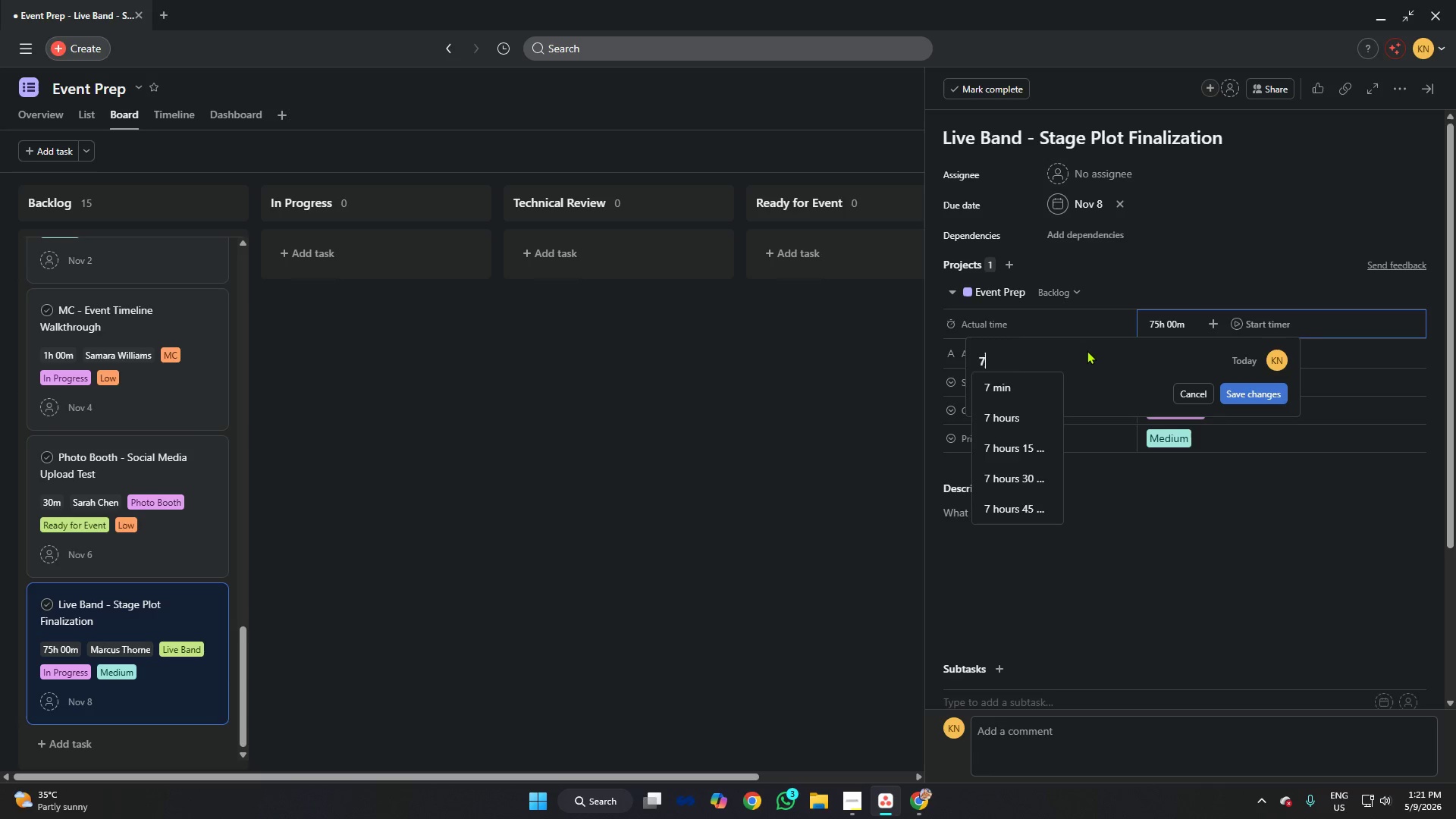 
key(Backspace)
 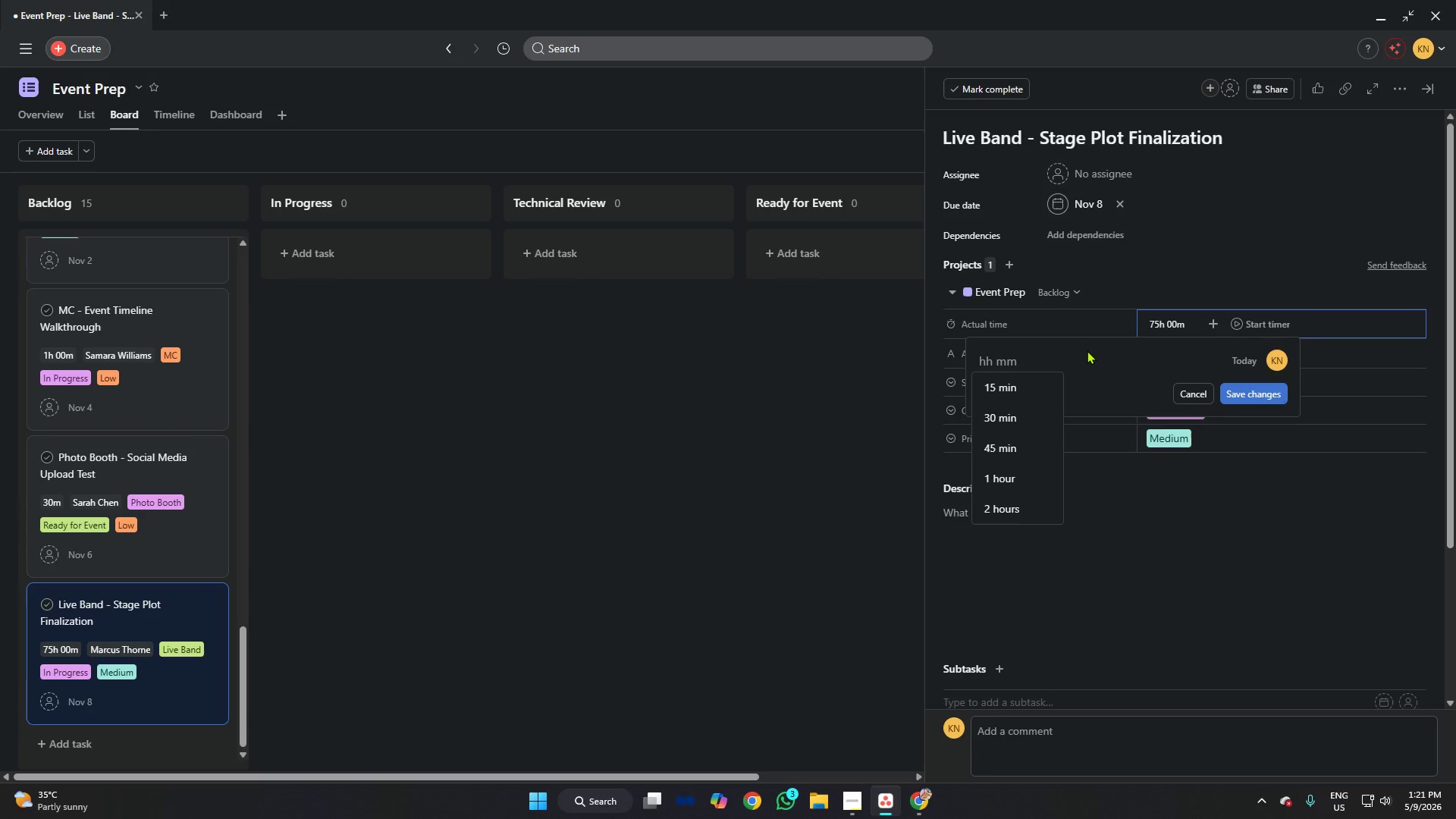 
key(Backspace)
 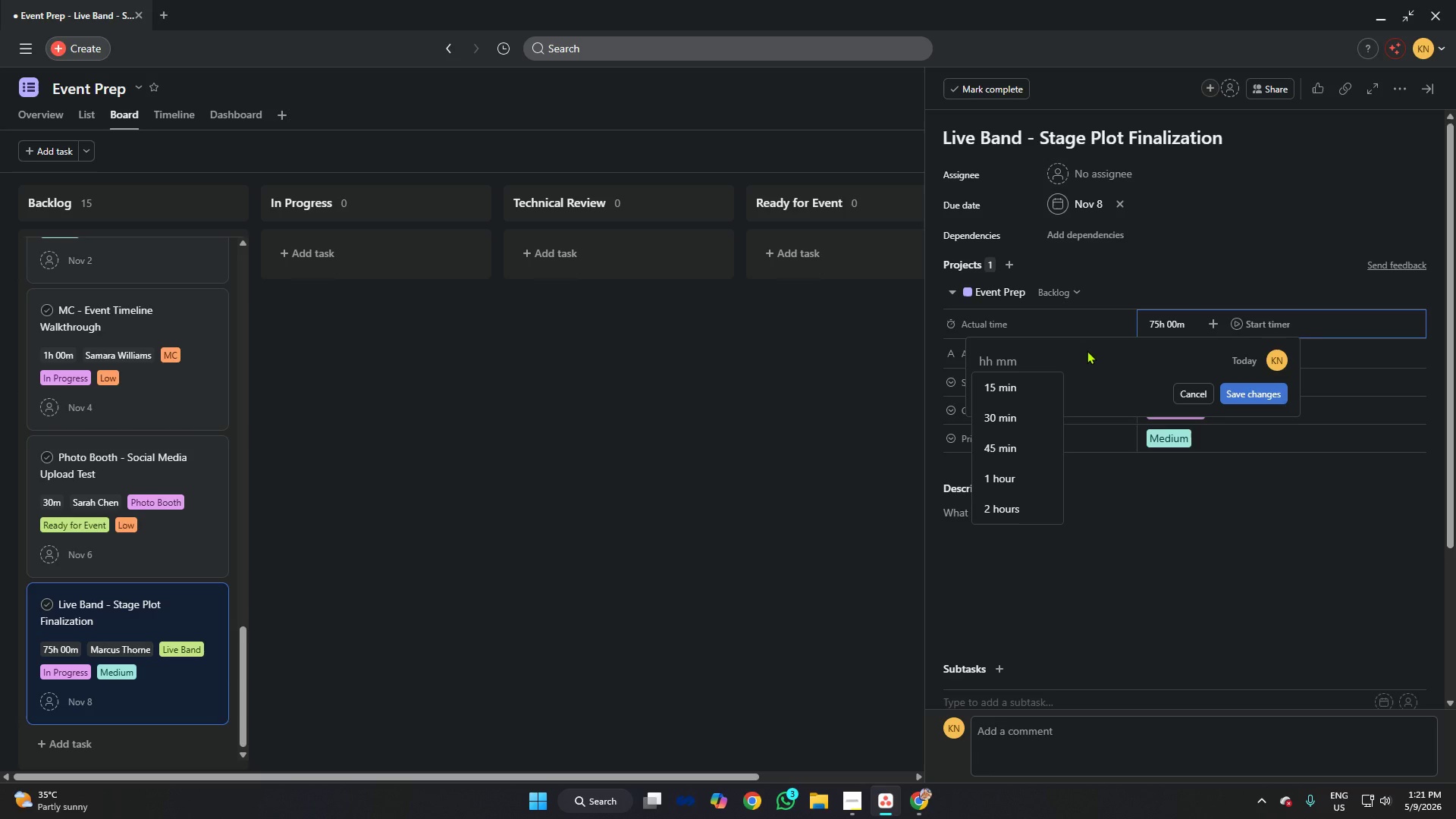 
key(Backspace)
 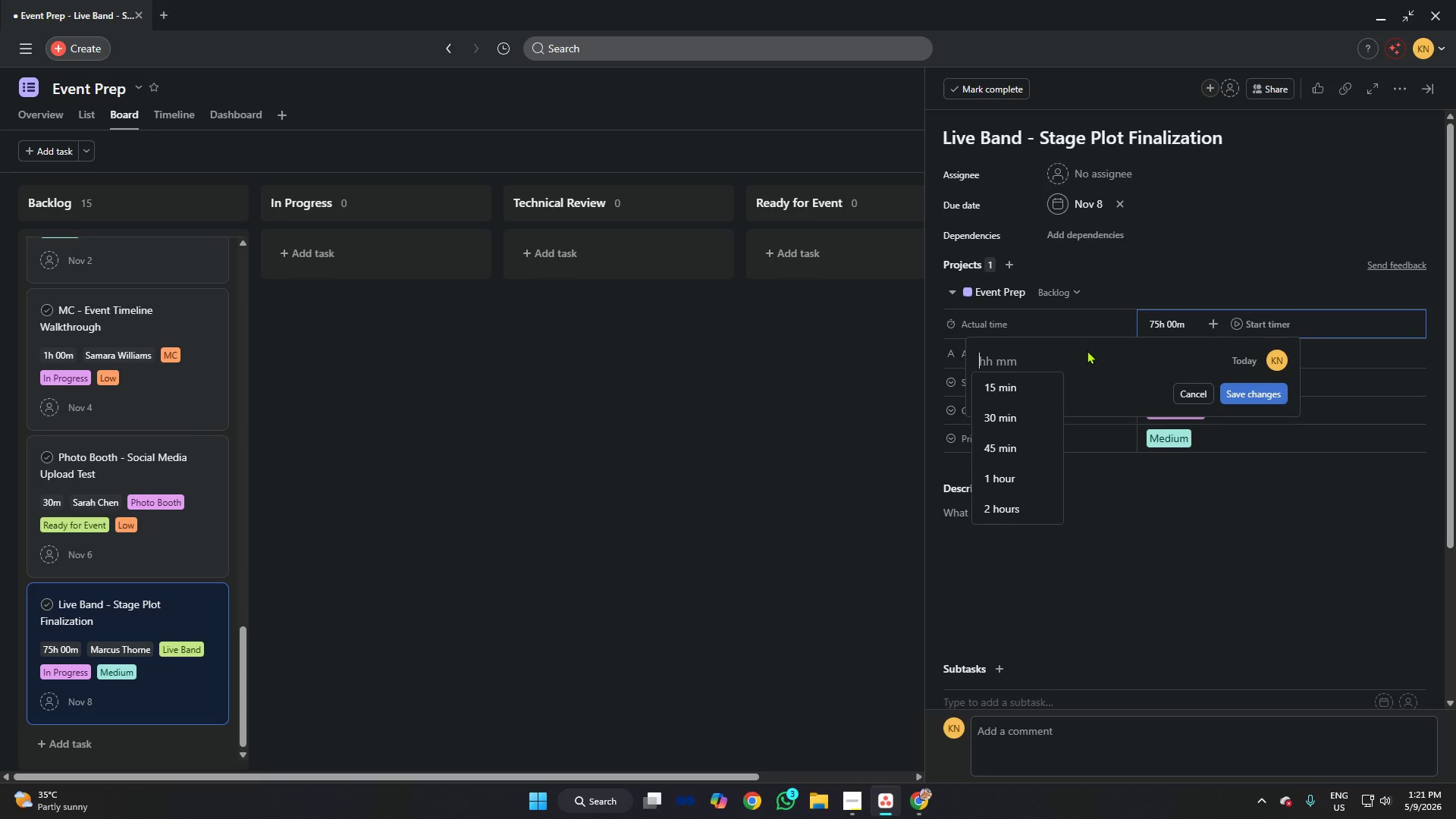 
key(Backspace)
 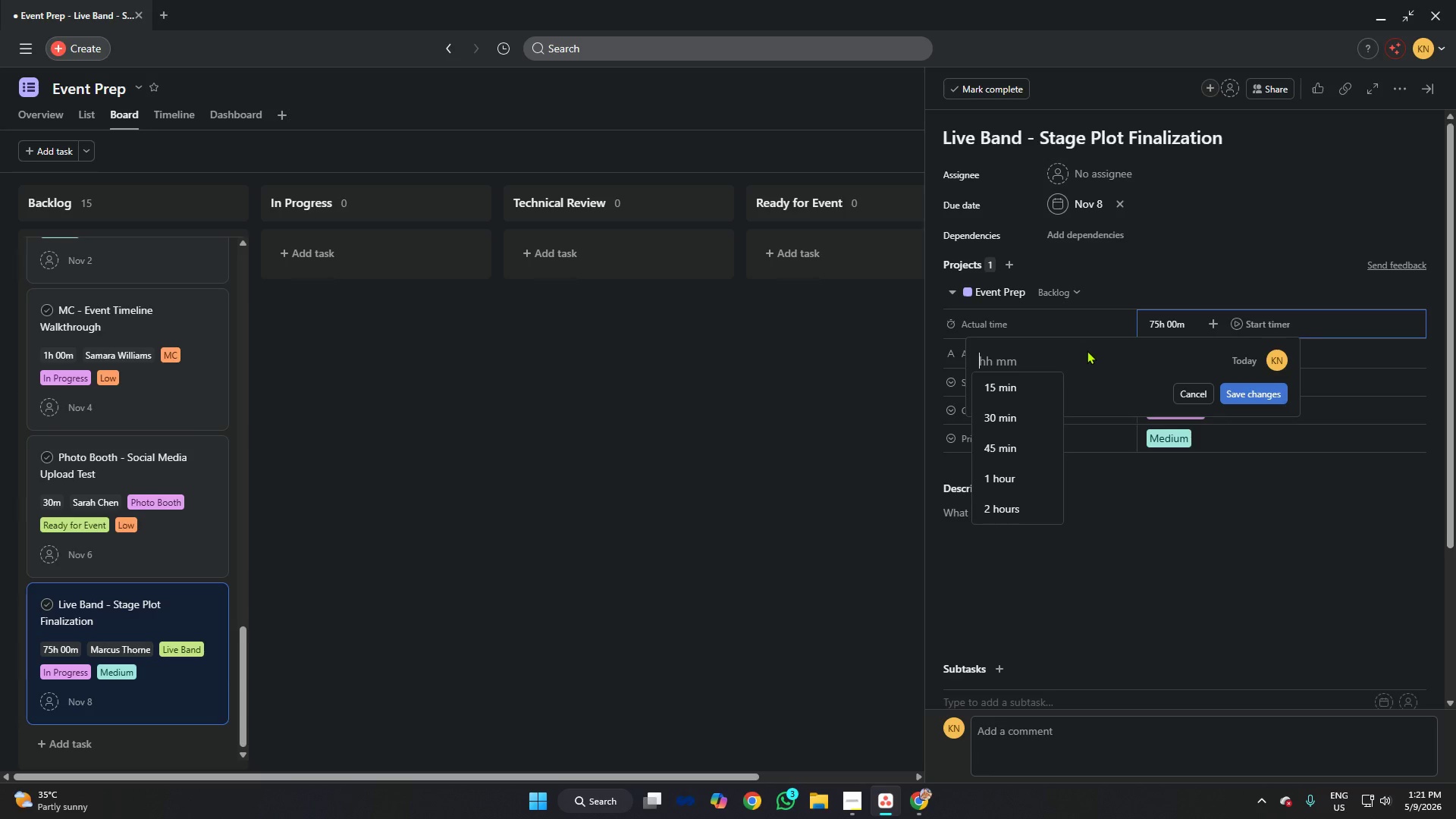 
key(Backspace)
 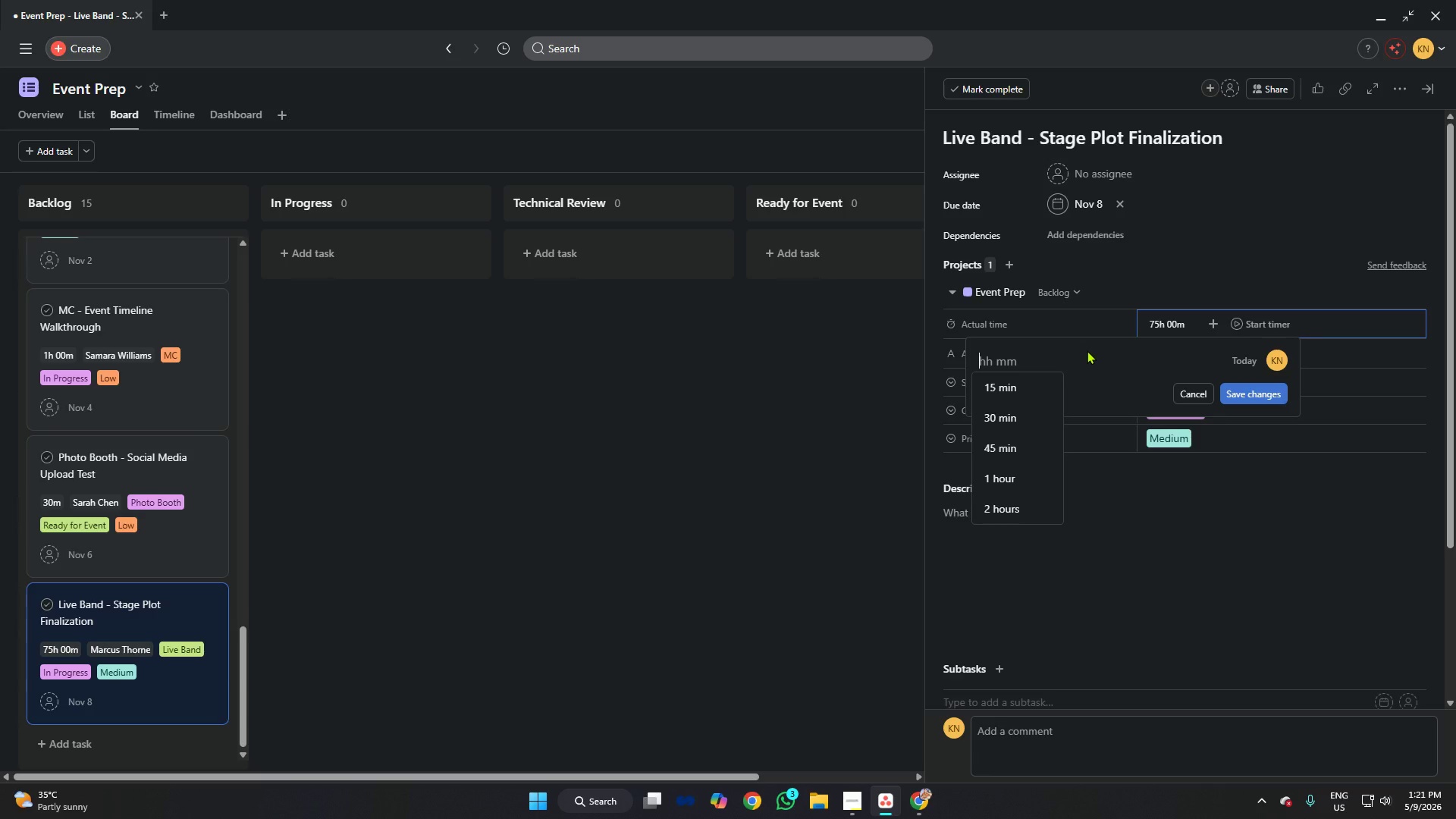 
key(Backspace)
 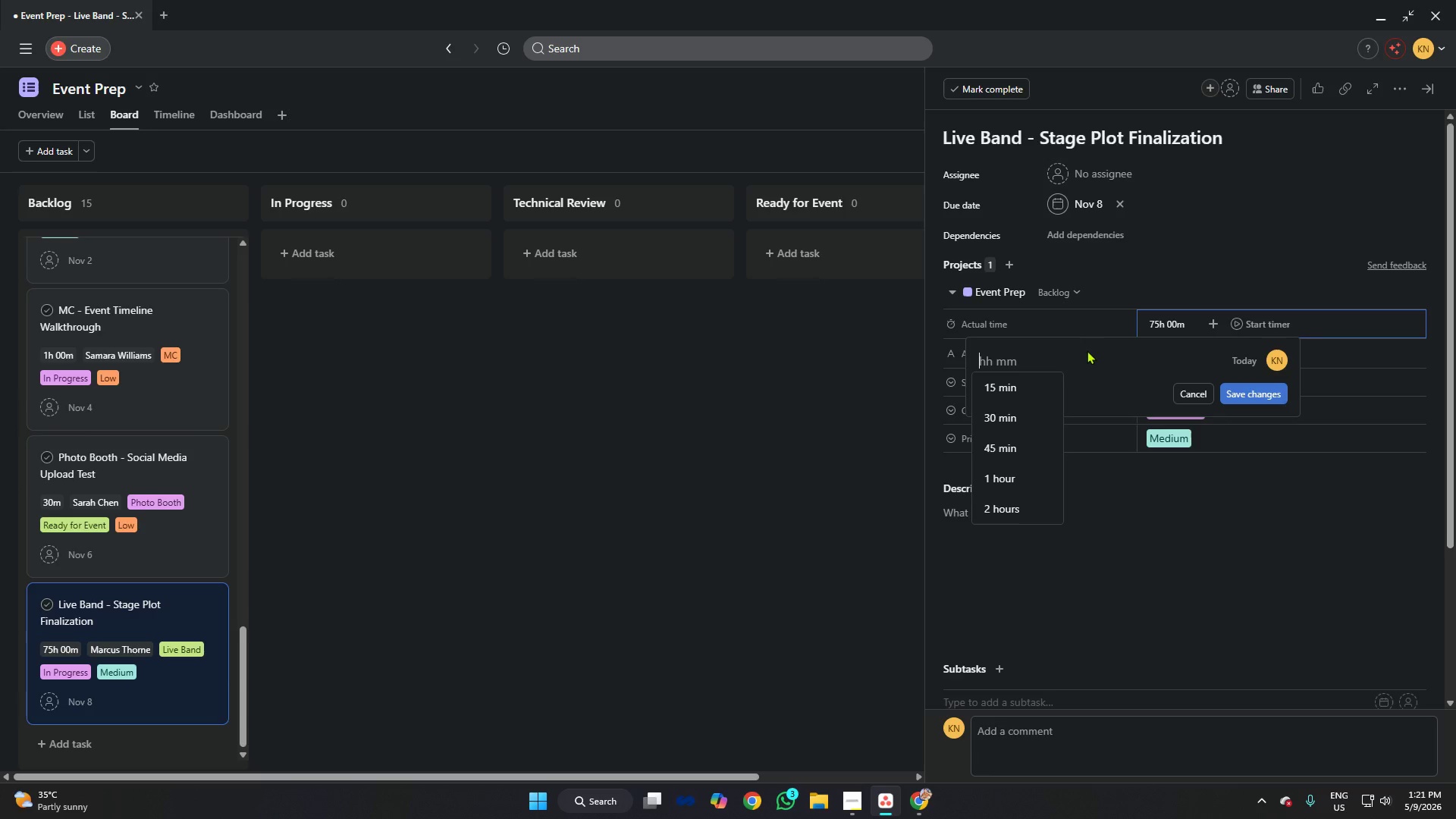 
wait(9.11)
 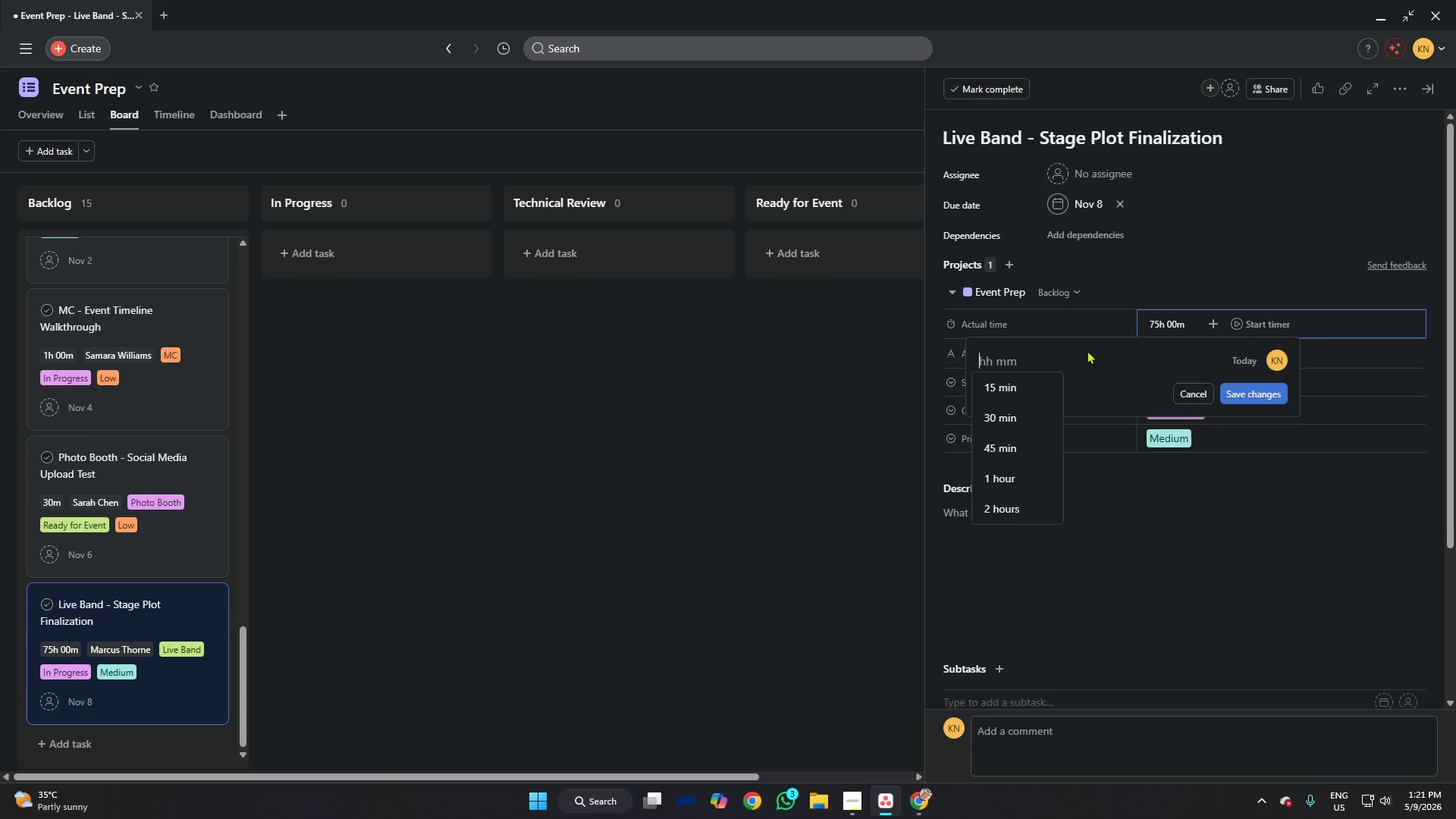 
key(1)
 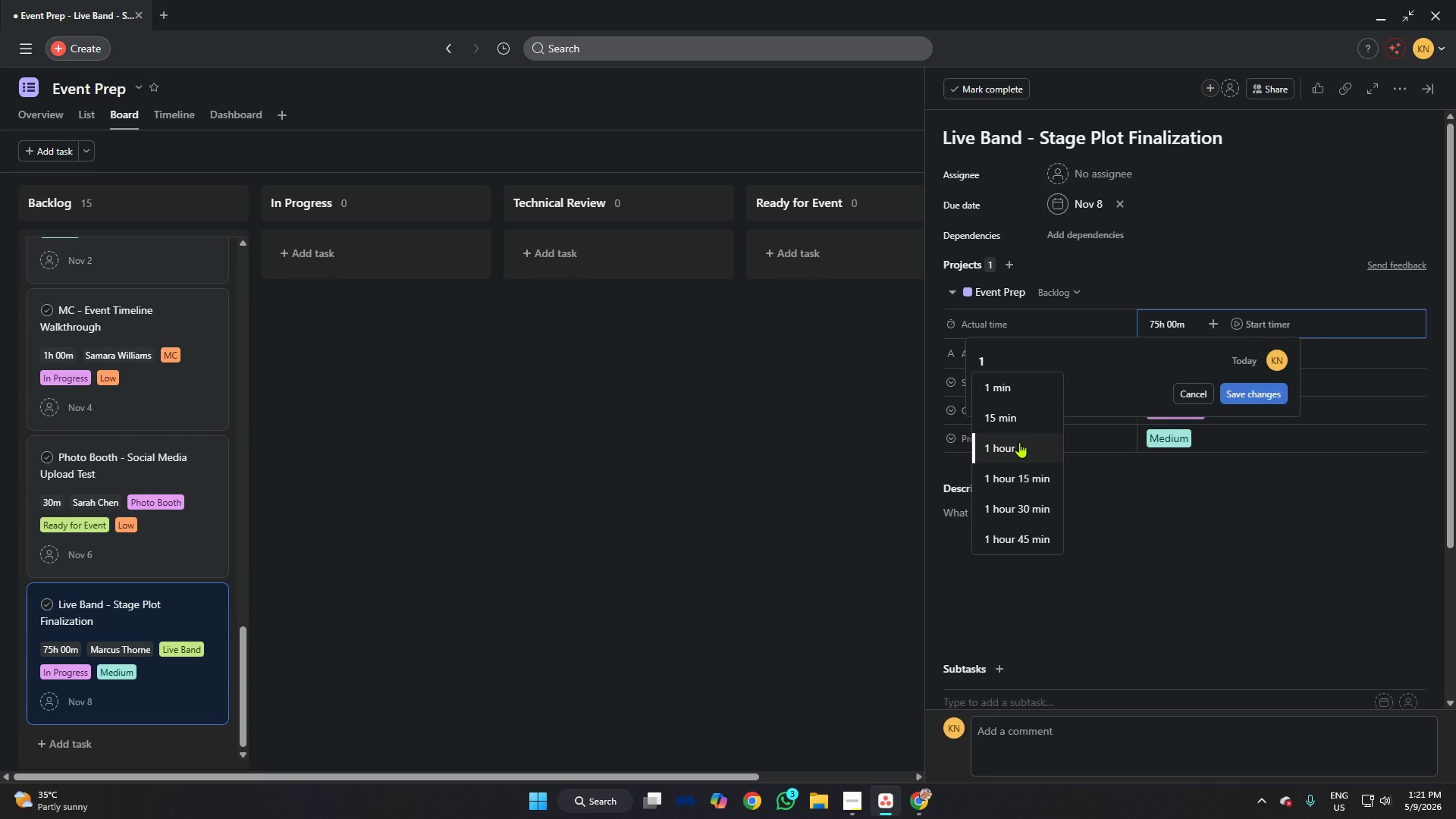 
type(hour 2)
key(Backspace)
key(Backspace)
key(Backspace)
key(Backspace)
key(Backspace)
key(Backspace)
 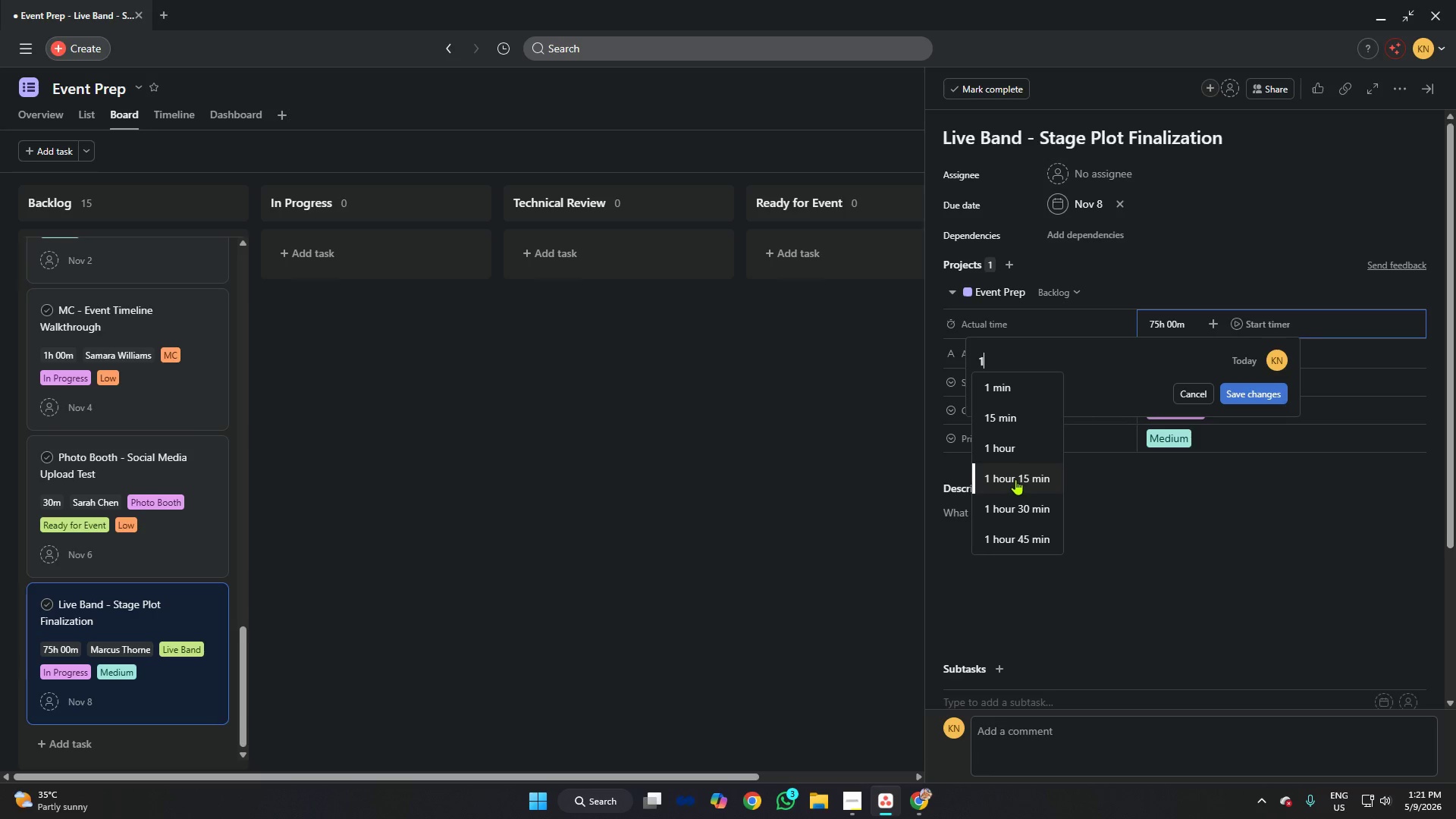 
left_click([1015, 510])
 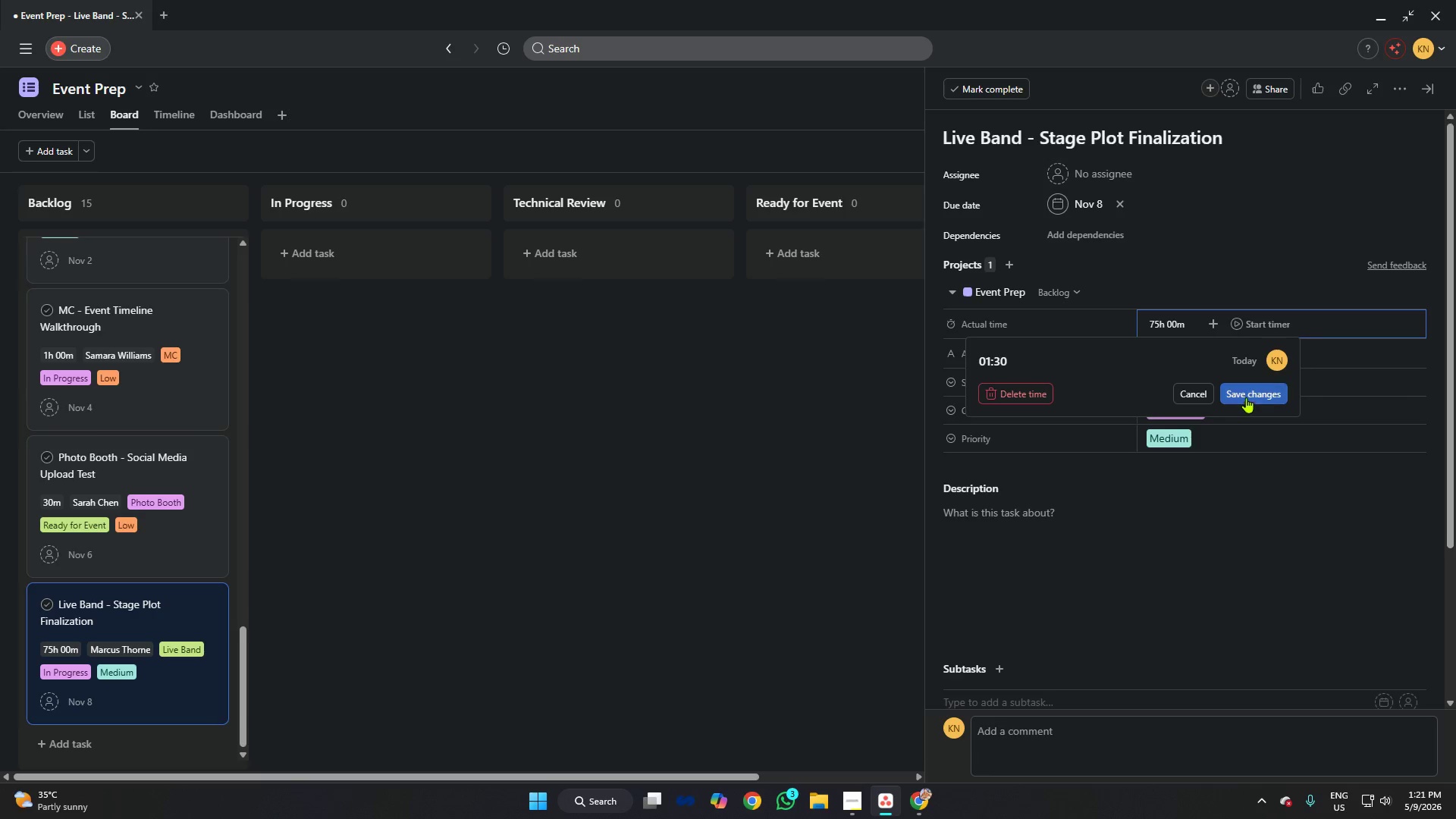 
left_click([1250, 394])
 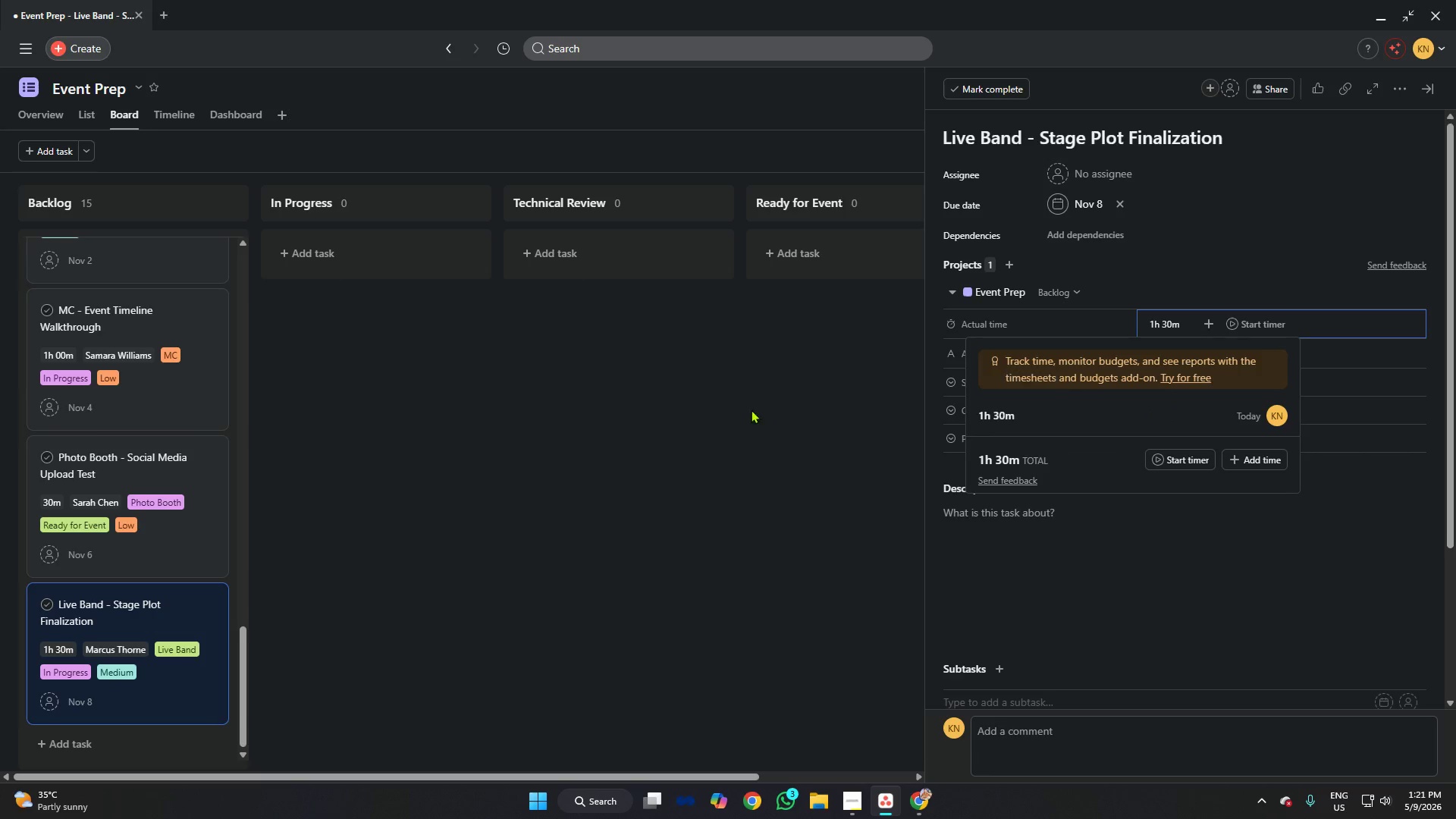 
left_click([745, 410])
 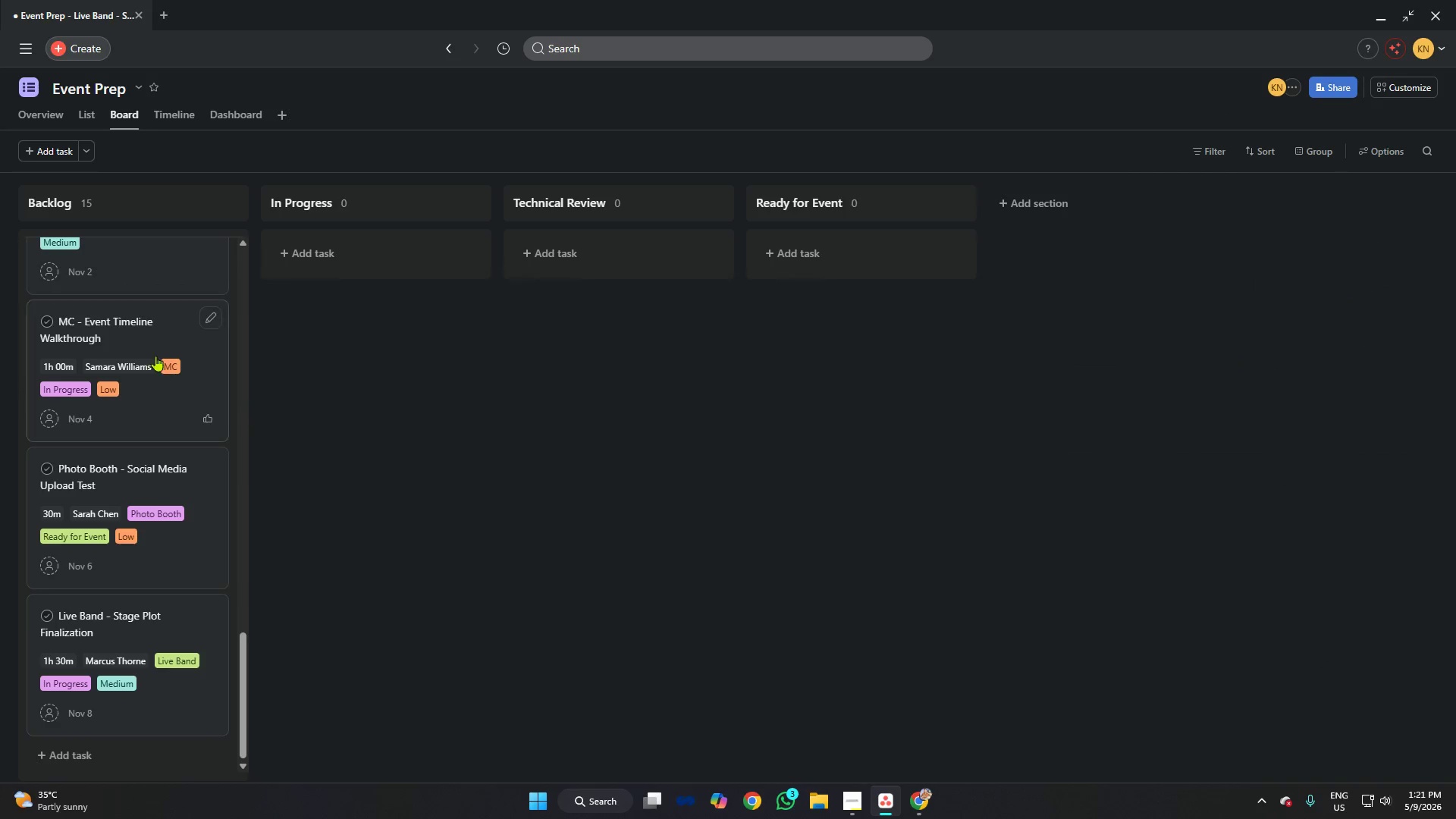 
scroll: coordinate [158, 290], scroll_direction: up, amount: 25.0
 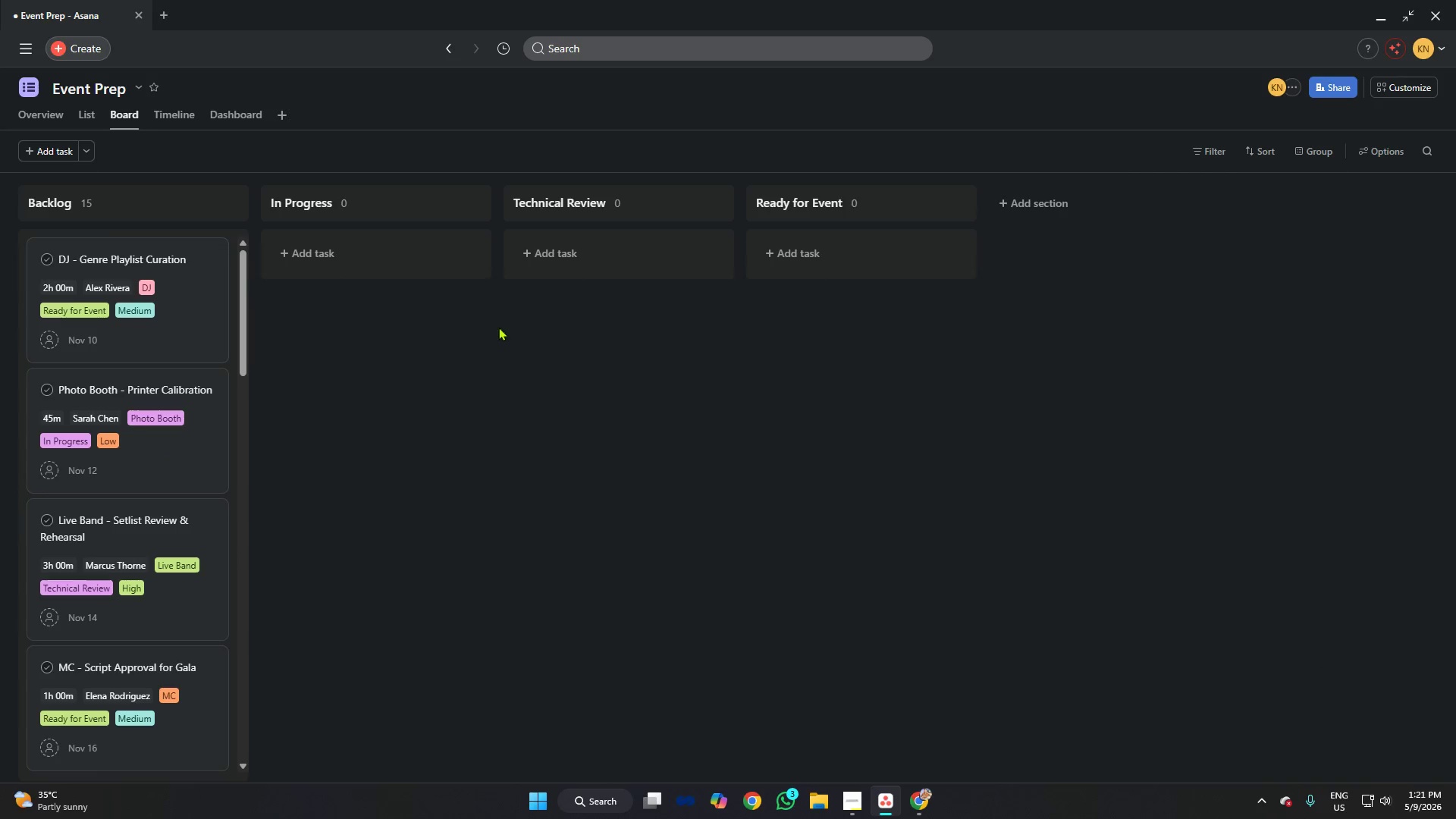 
key(Alt+AltLeft)
 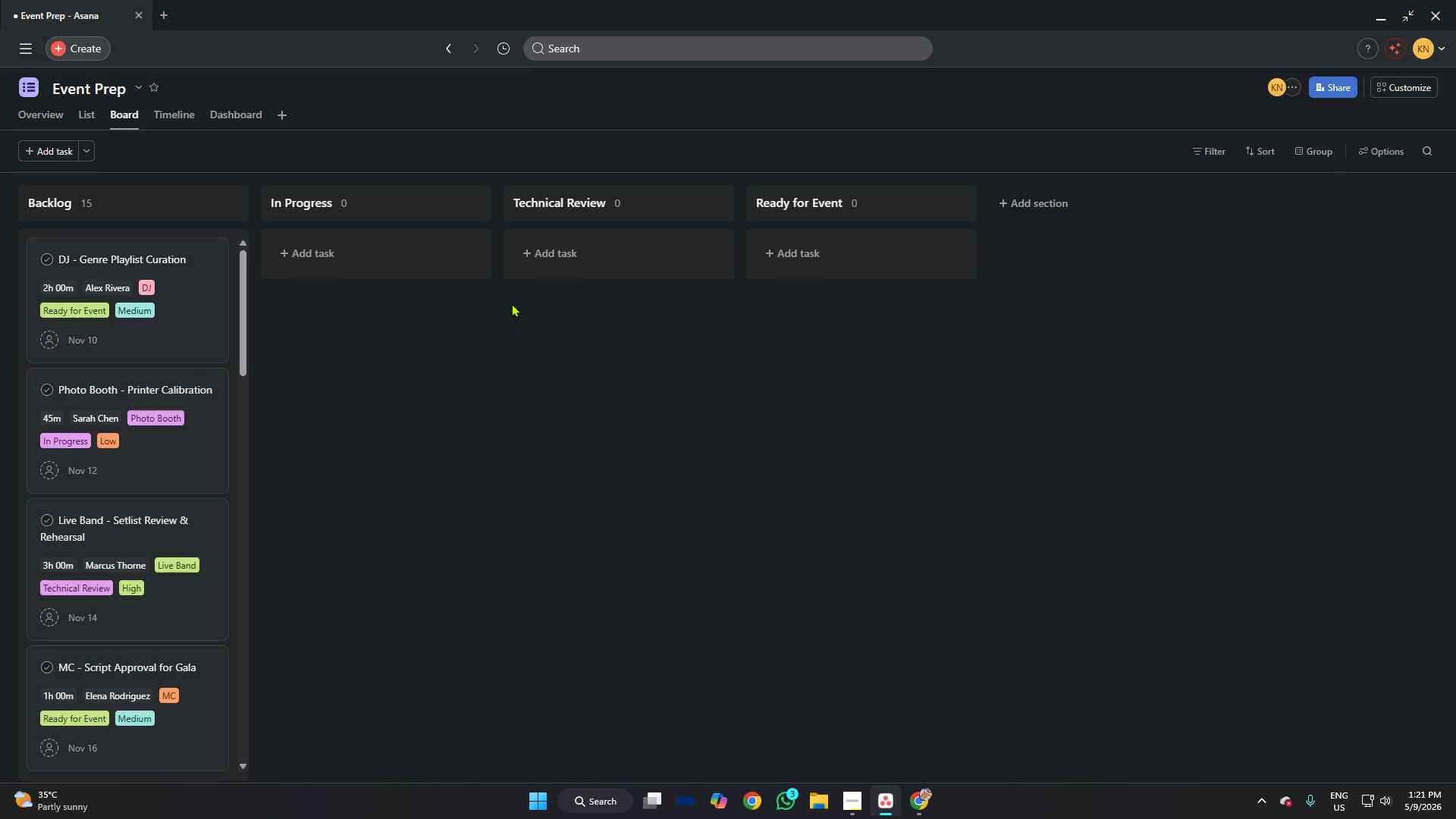 
key(Alt+Tab)
 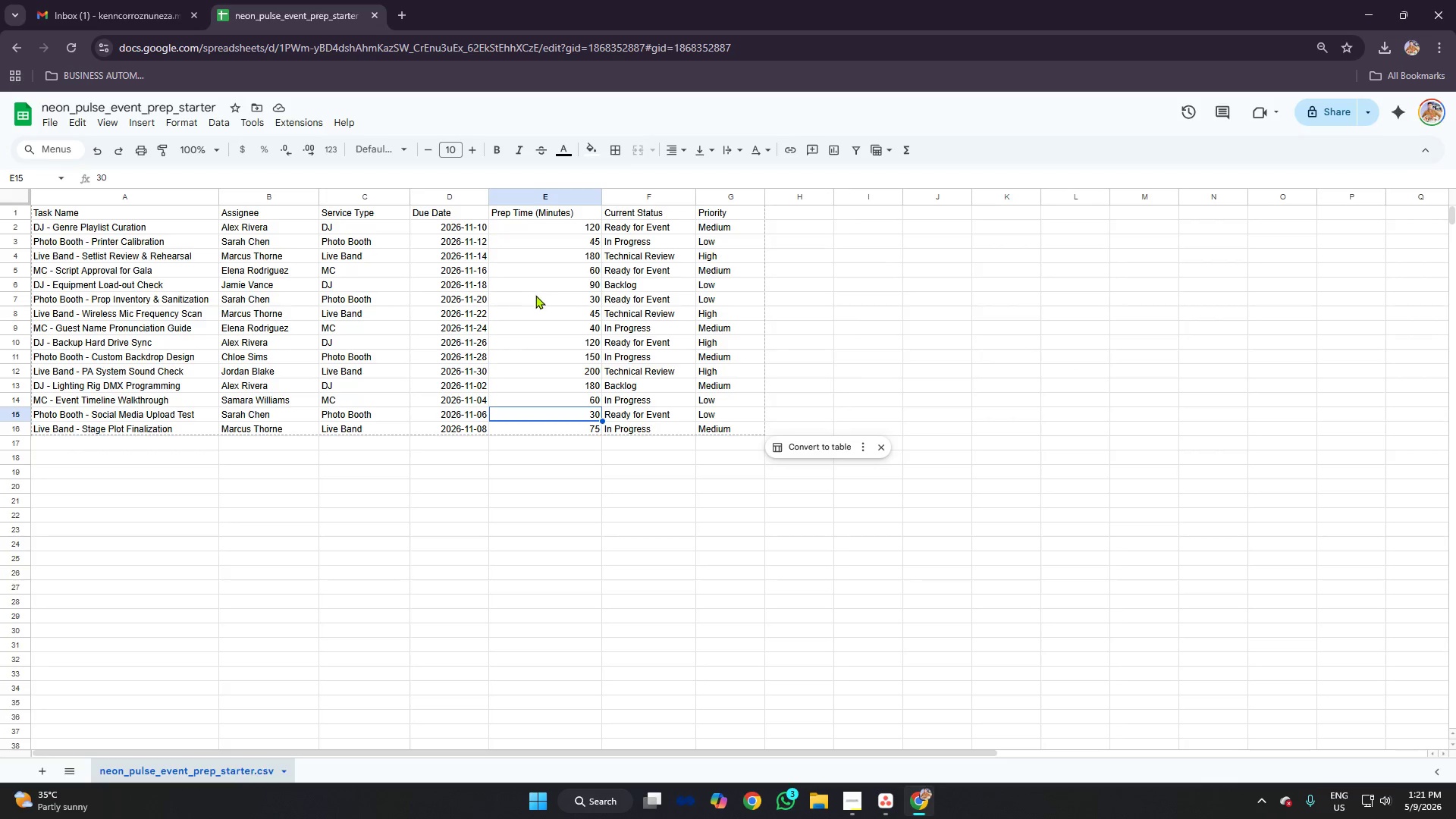 
key(Alt+AltLeft)
 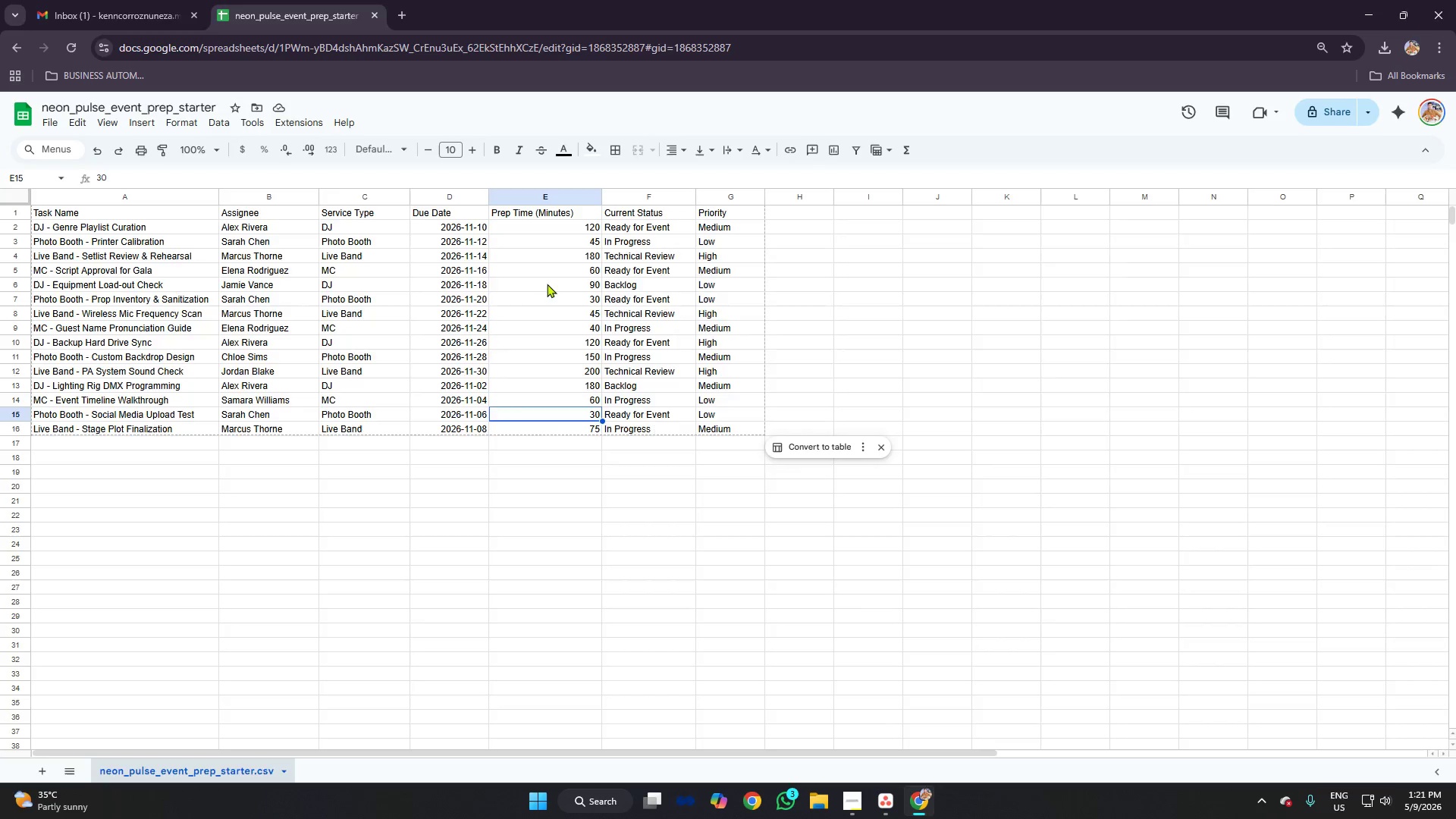 
key(Alt+Tab)
 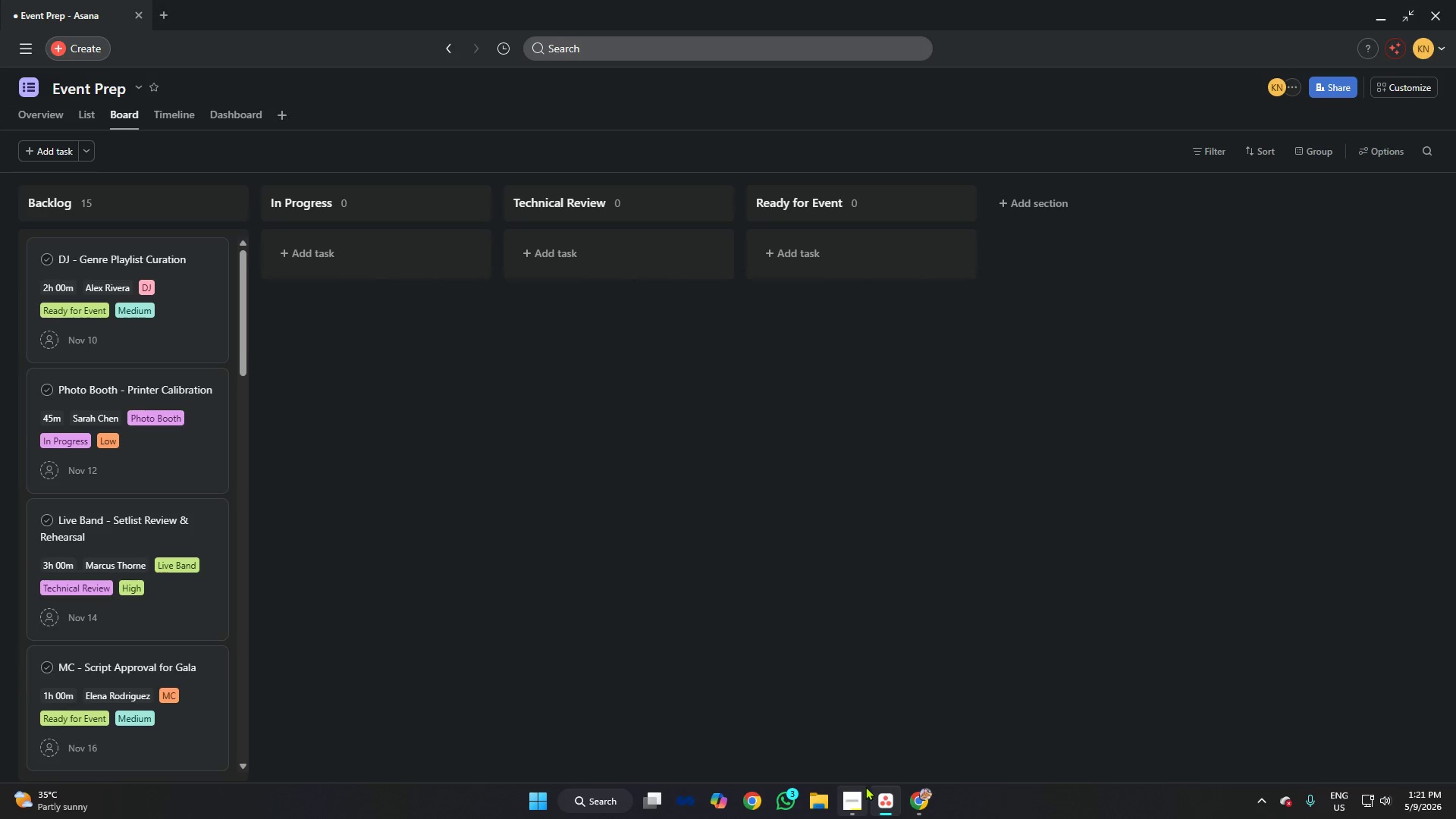 
left_click([850, 799])